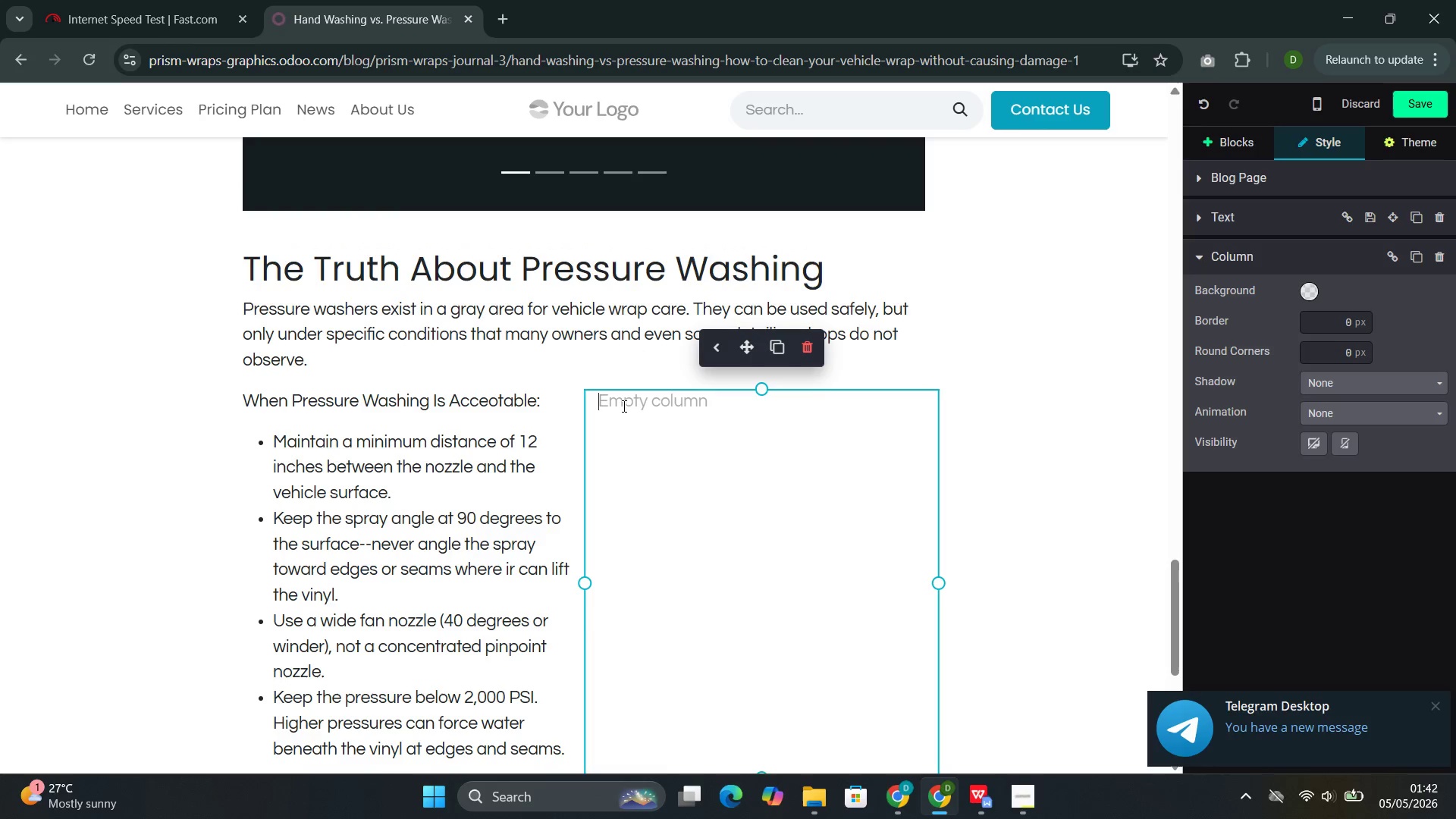 
type(When Pressure Washing Causes Damage)
 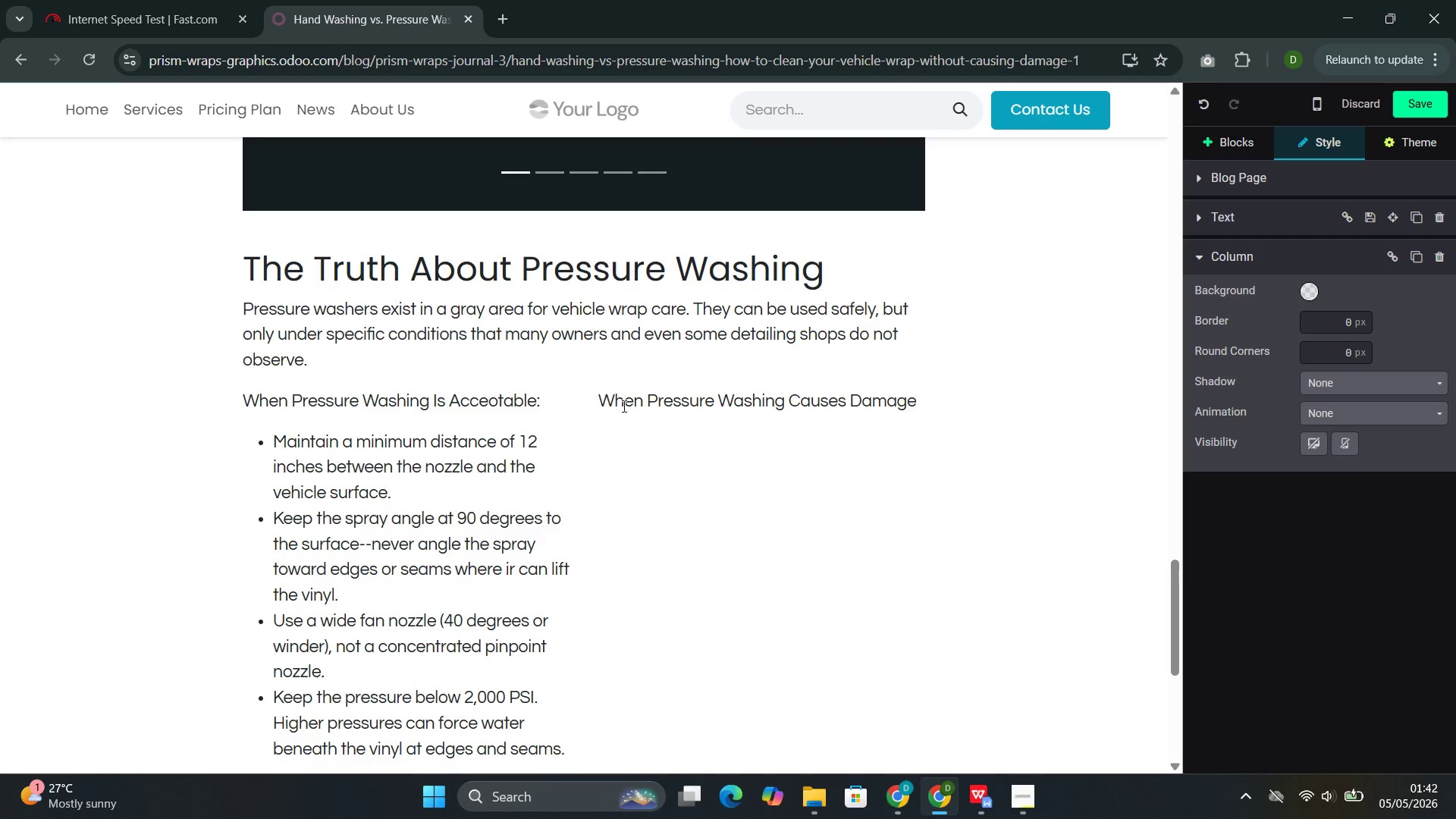 
key(Enter)
 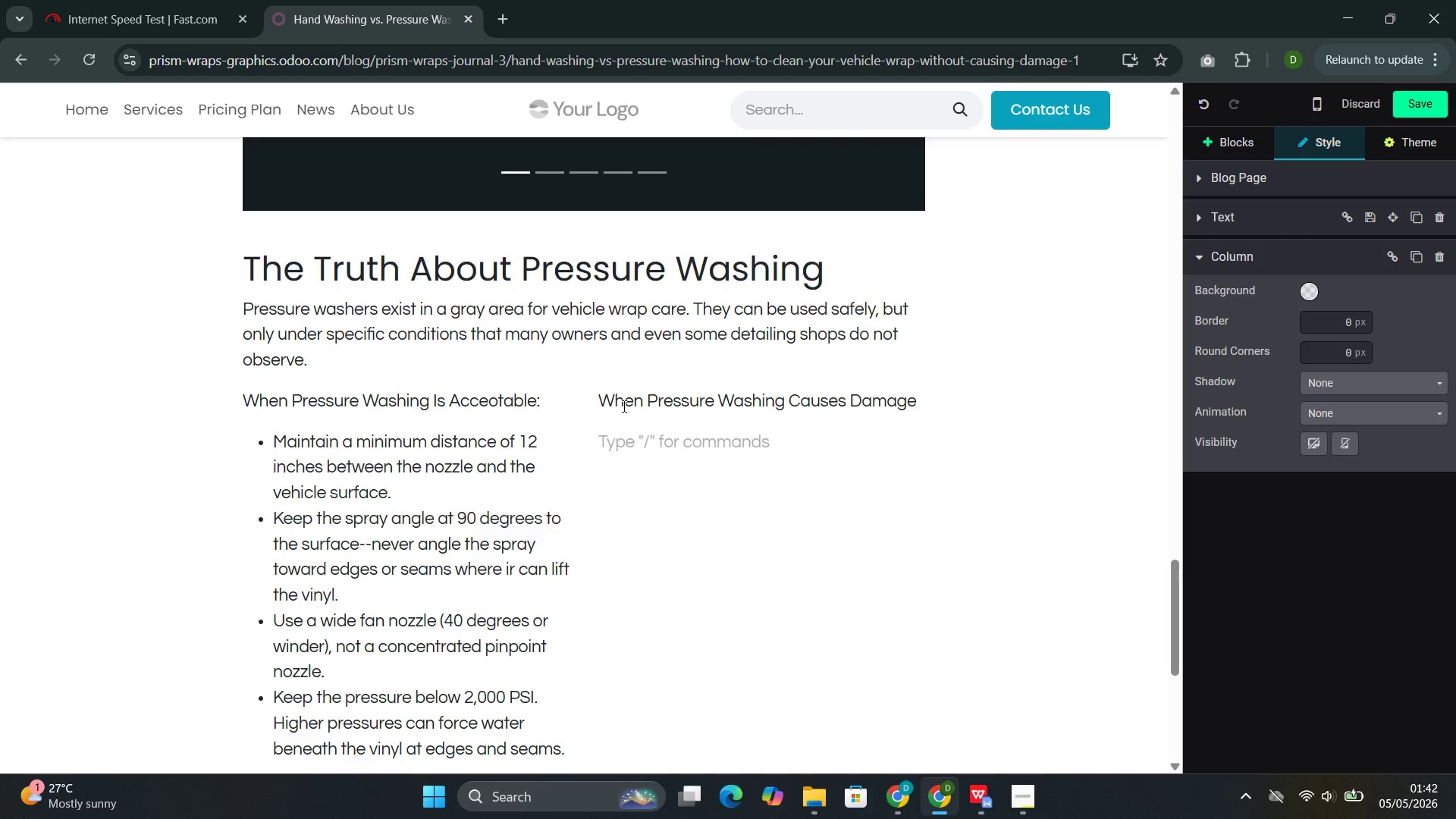 
type(- Directing t)
 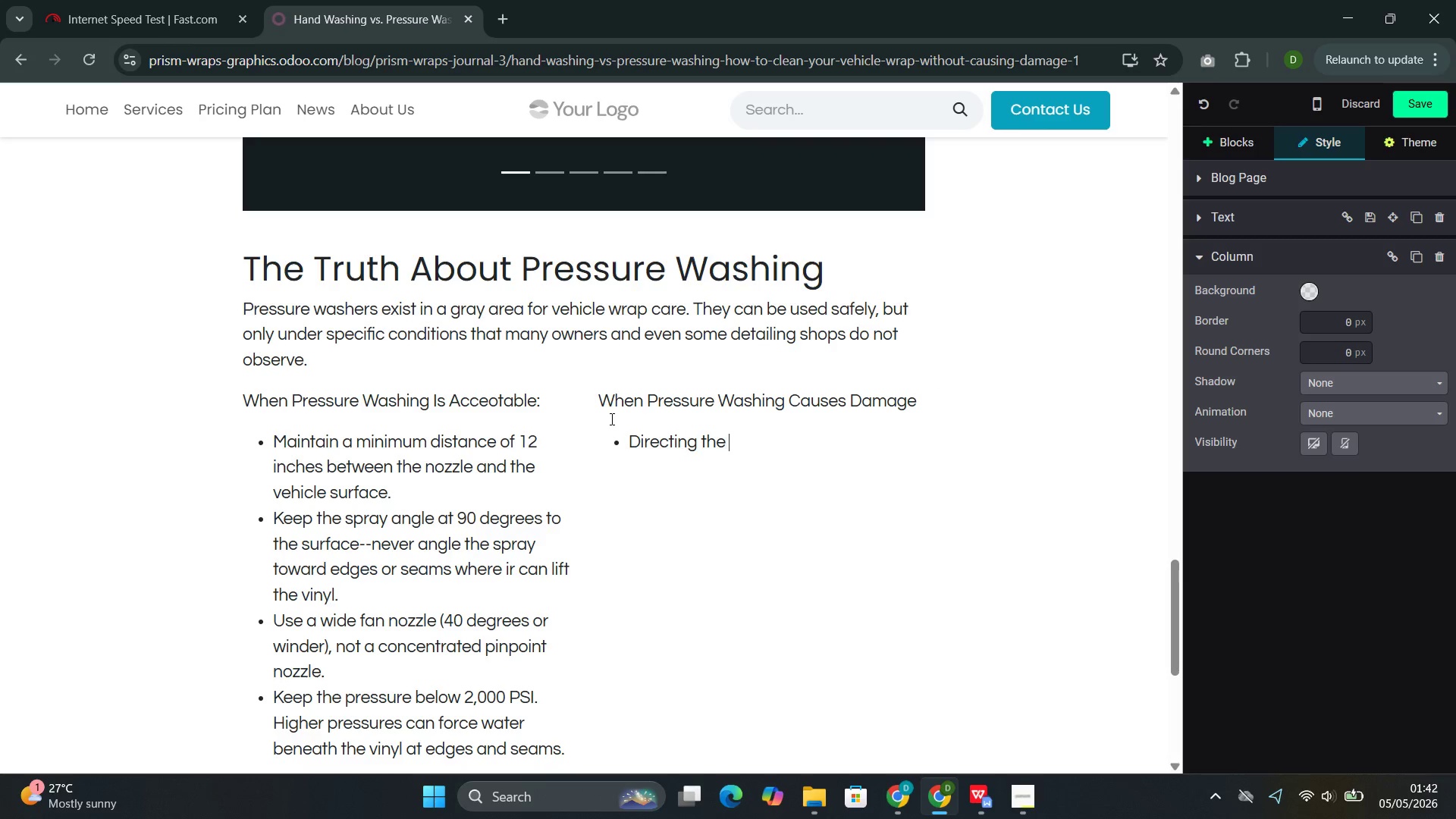 
 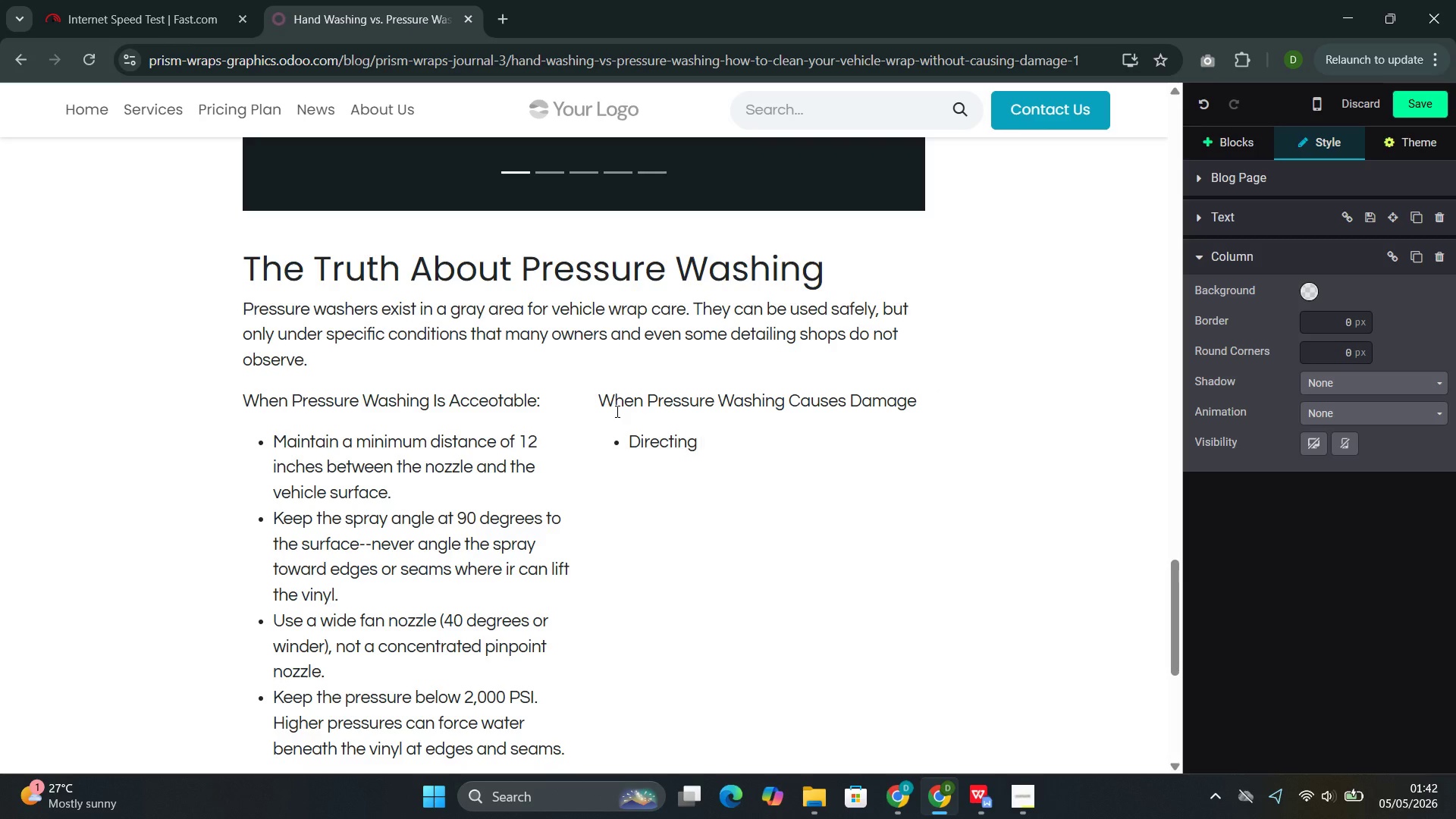 
type(he spray at panel edges, door handles, mirror hous)
 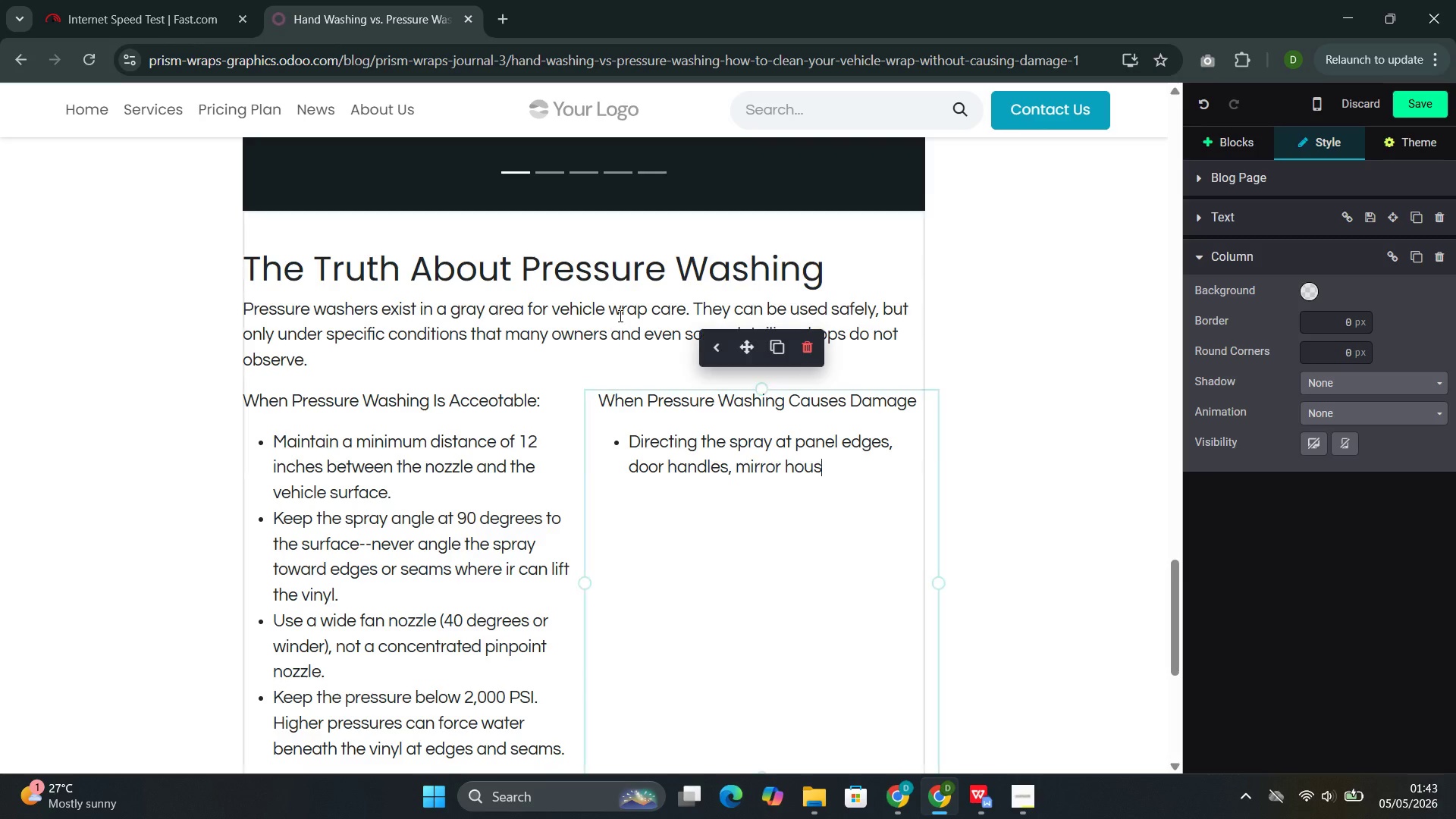 
type(ings )
key(Backspace)
type(, or anywhere the wrap transition )
key(Backspace)
type(s b)
key(Backspace)
type(to bare paint)
 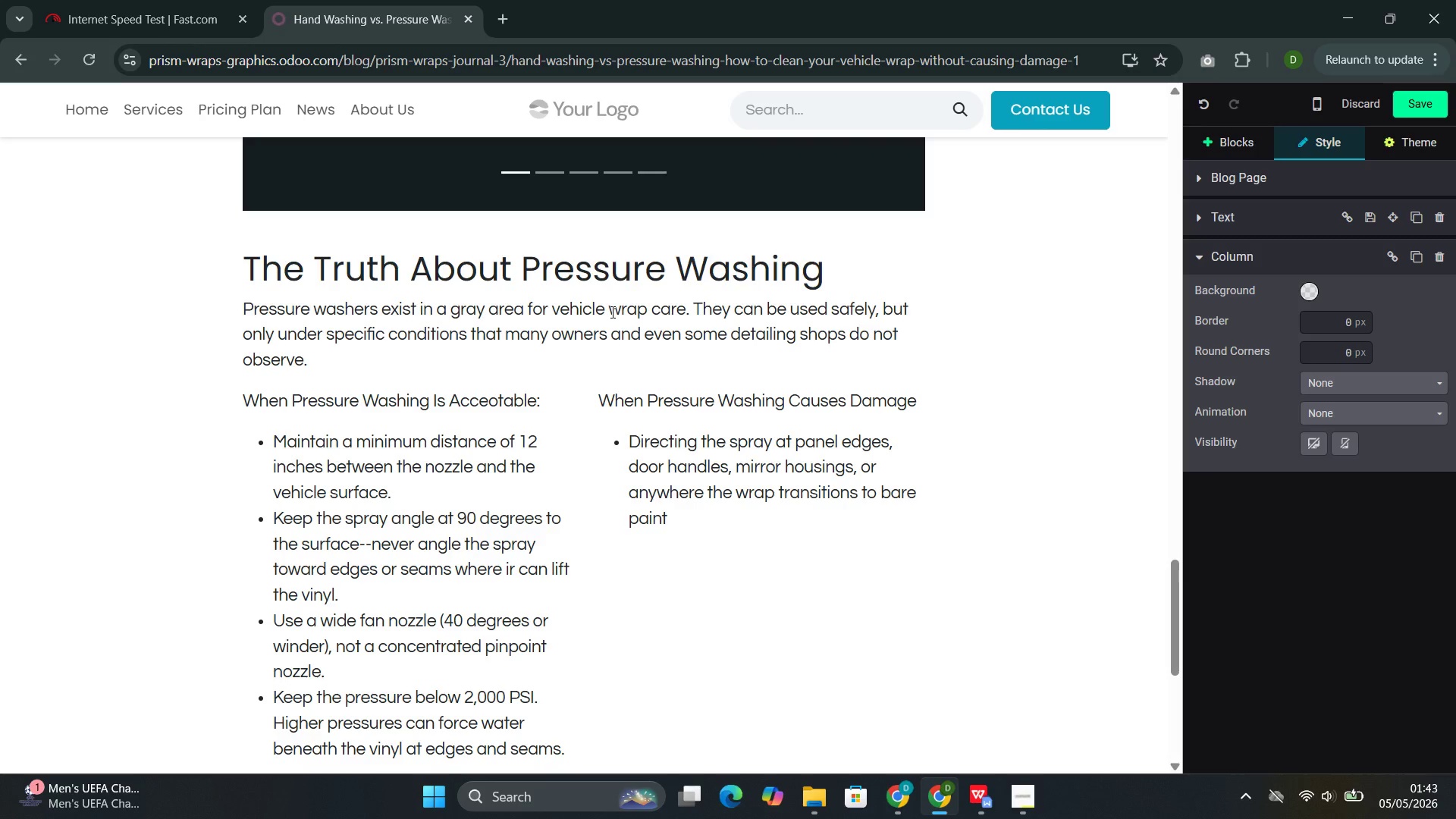 
key(Enter)
 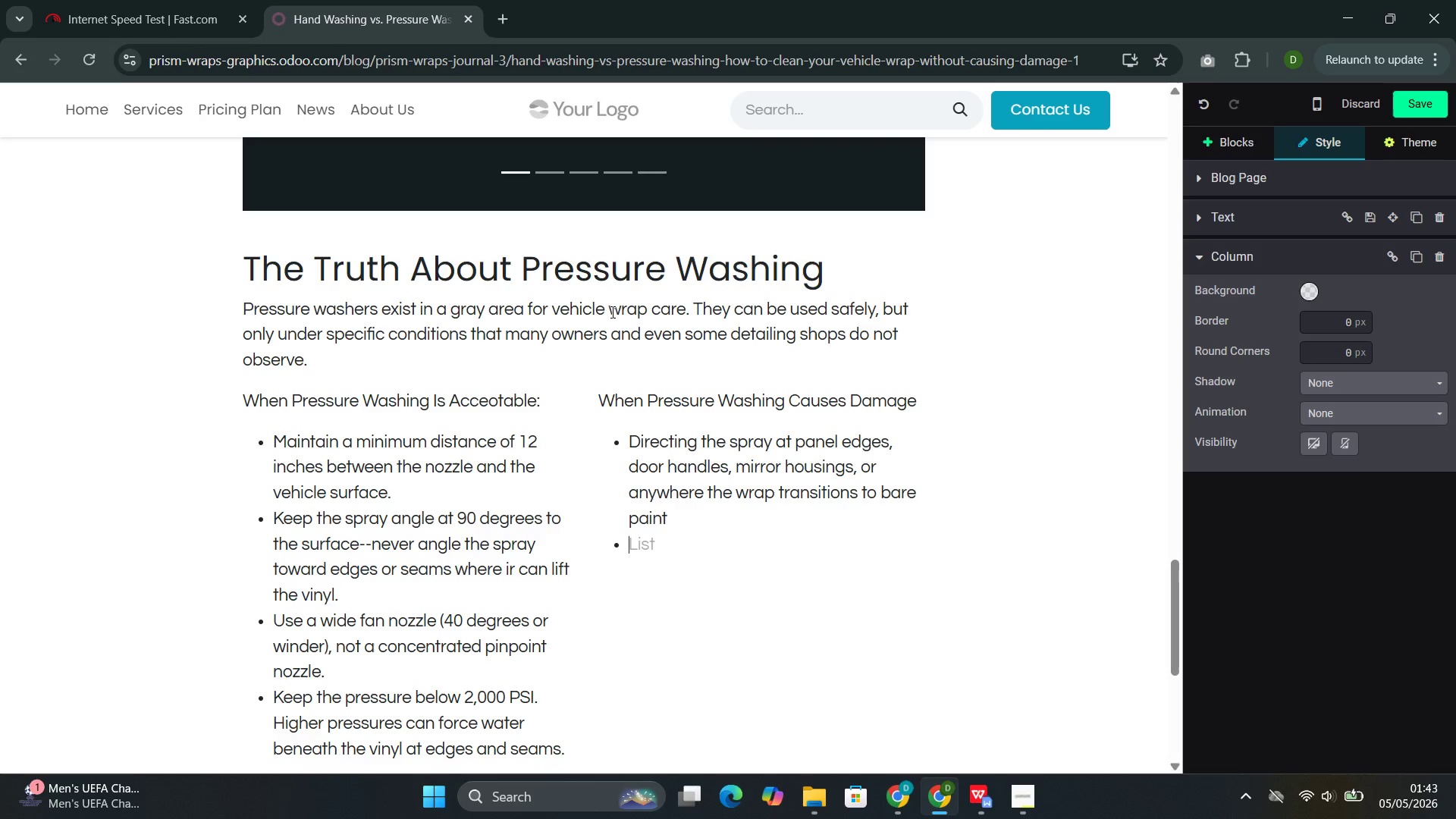 
type(Holding )
 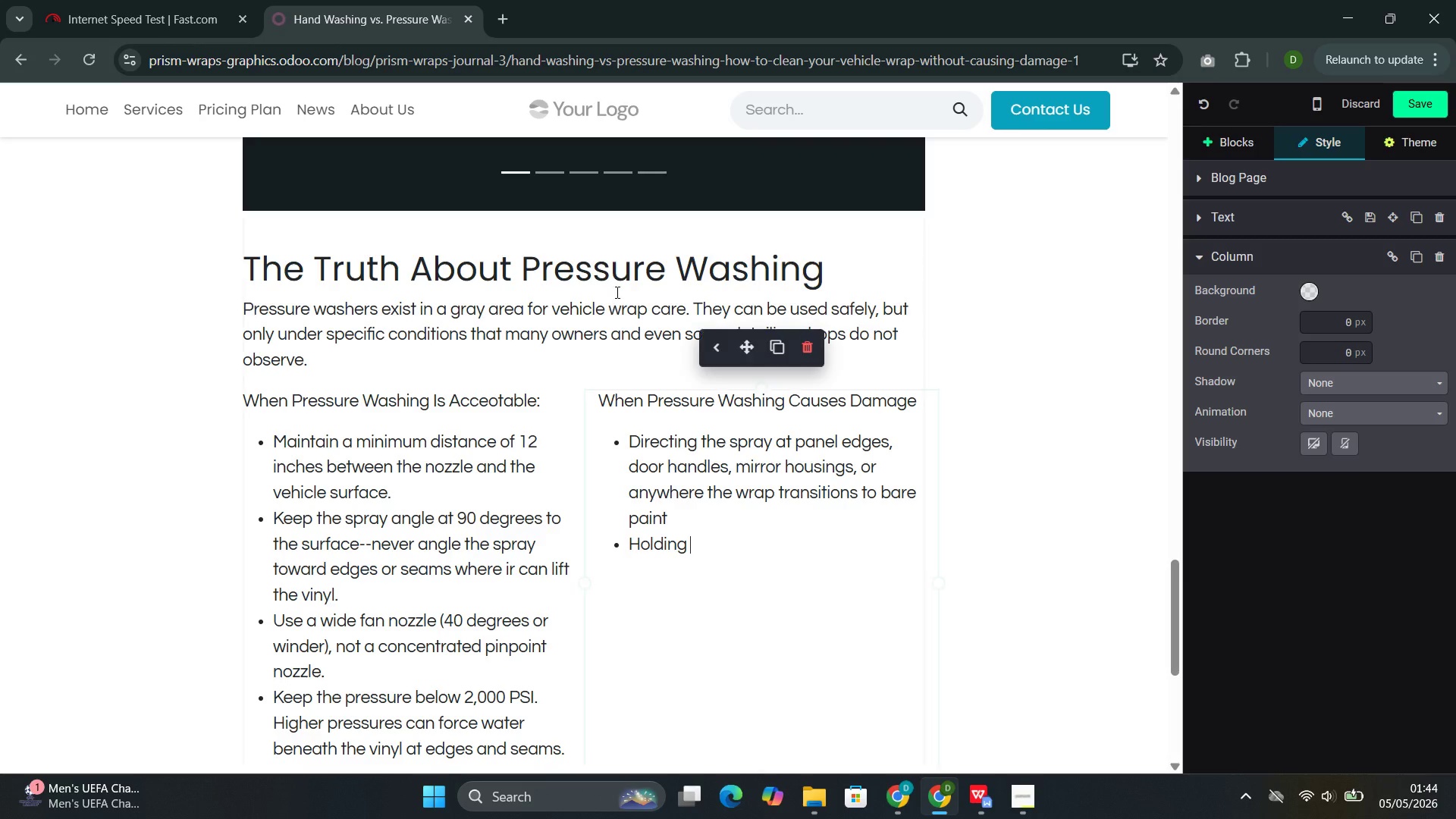 
type(the nozzle too close to the se)
key(Backspace)
type(urface )
 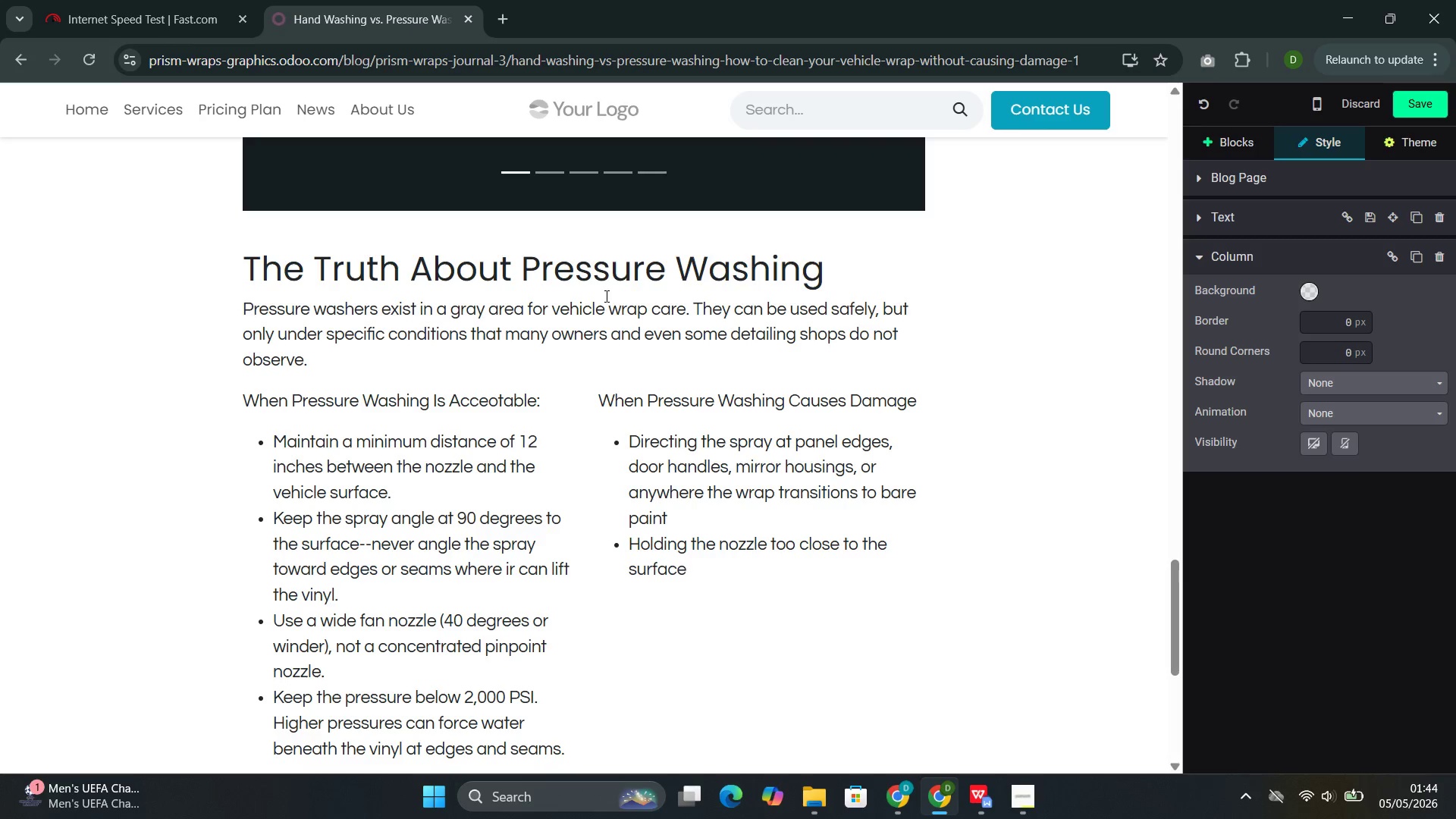 
wait(25.56)
 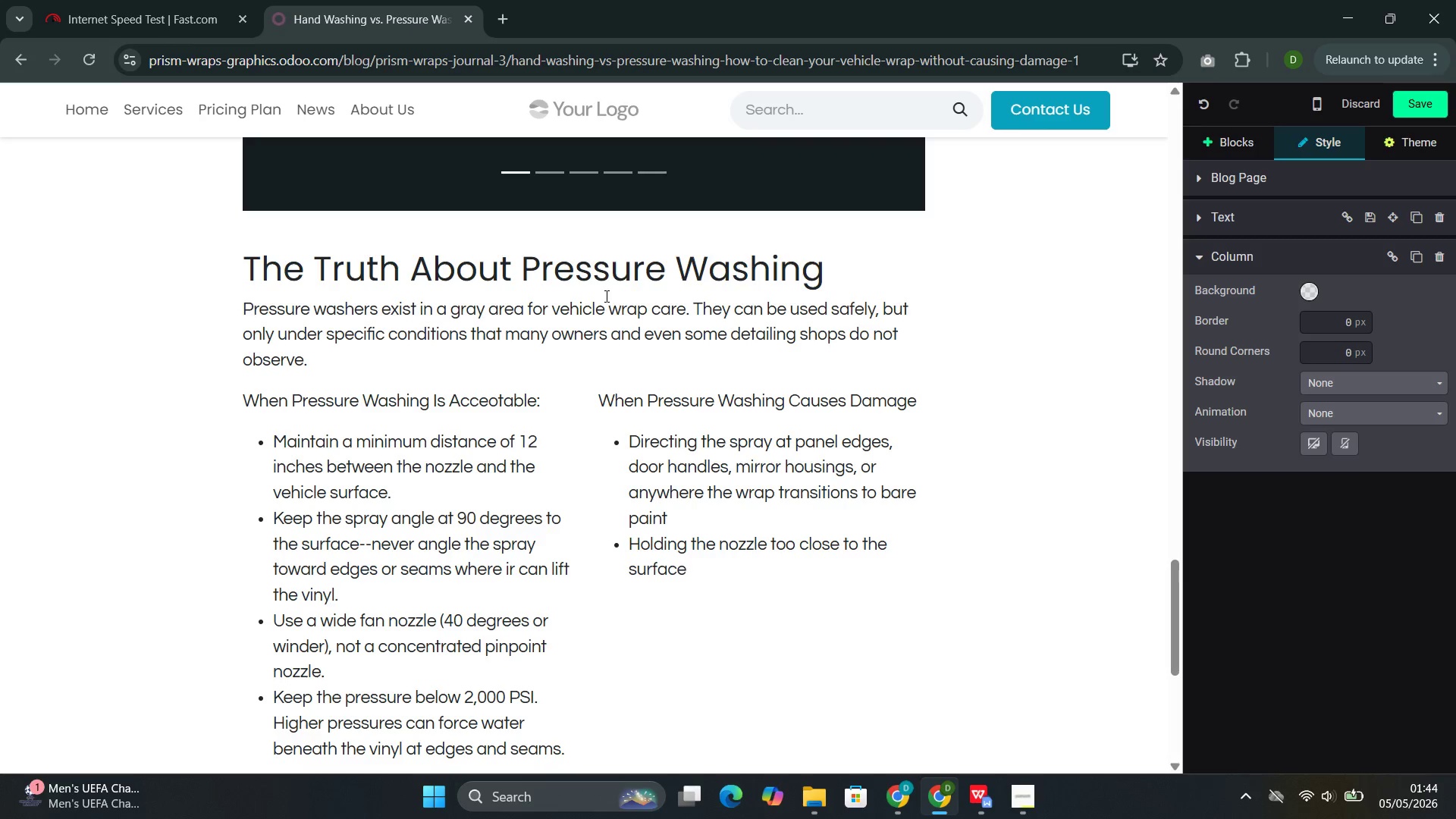 
key(Shift+ShiftRight)
 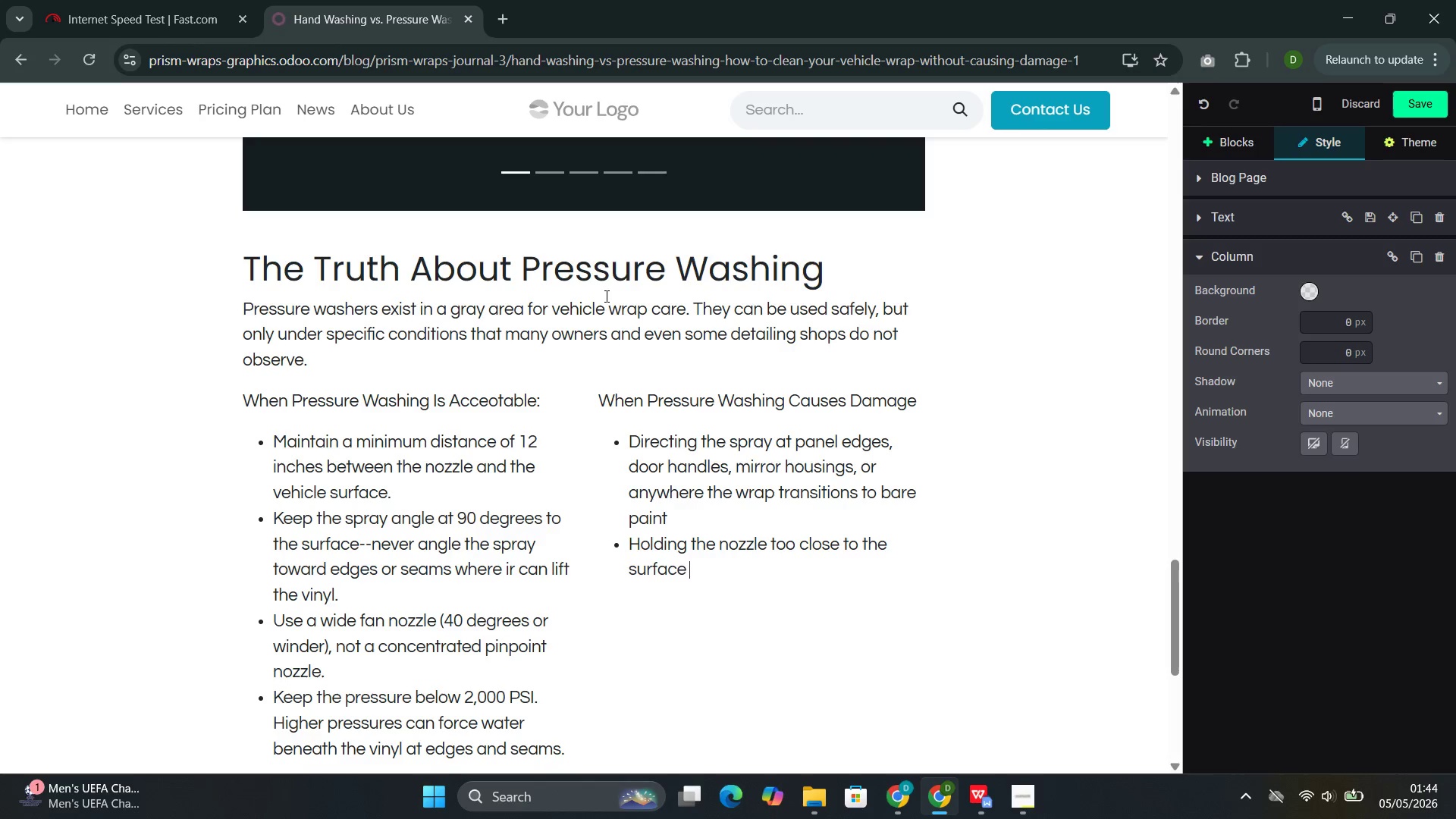 
key(Enter)
 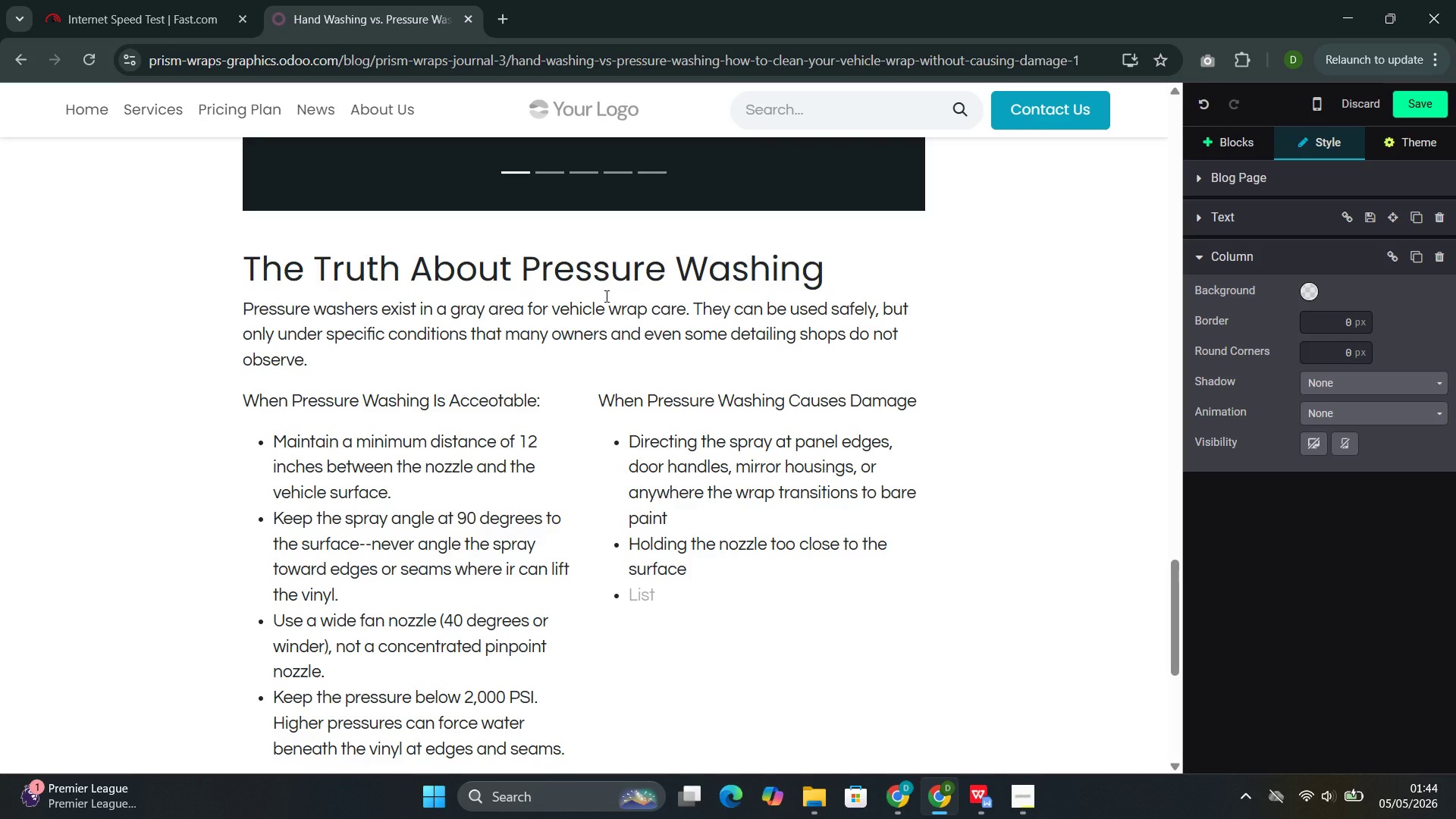 
wait(6.92)
 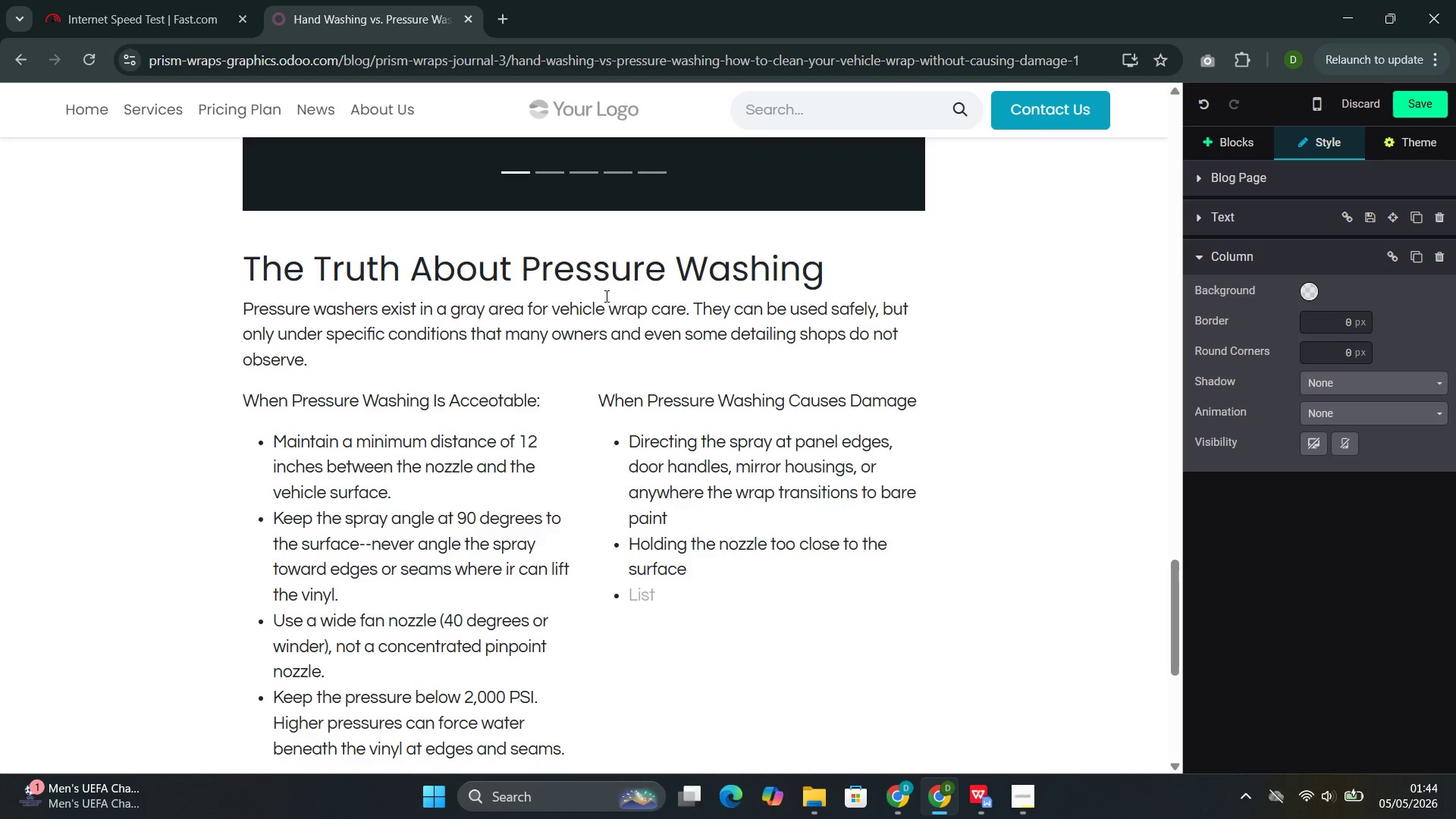 
type(Using a narrow spray pattern)
 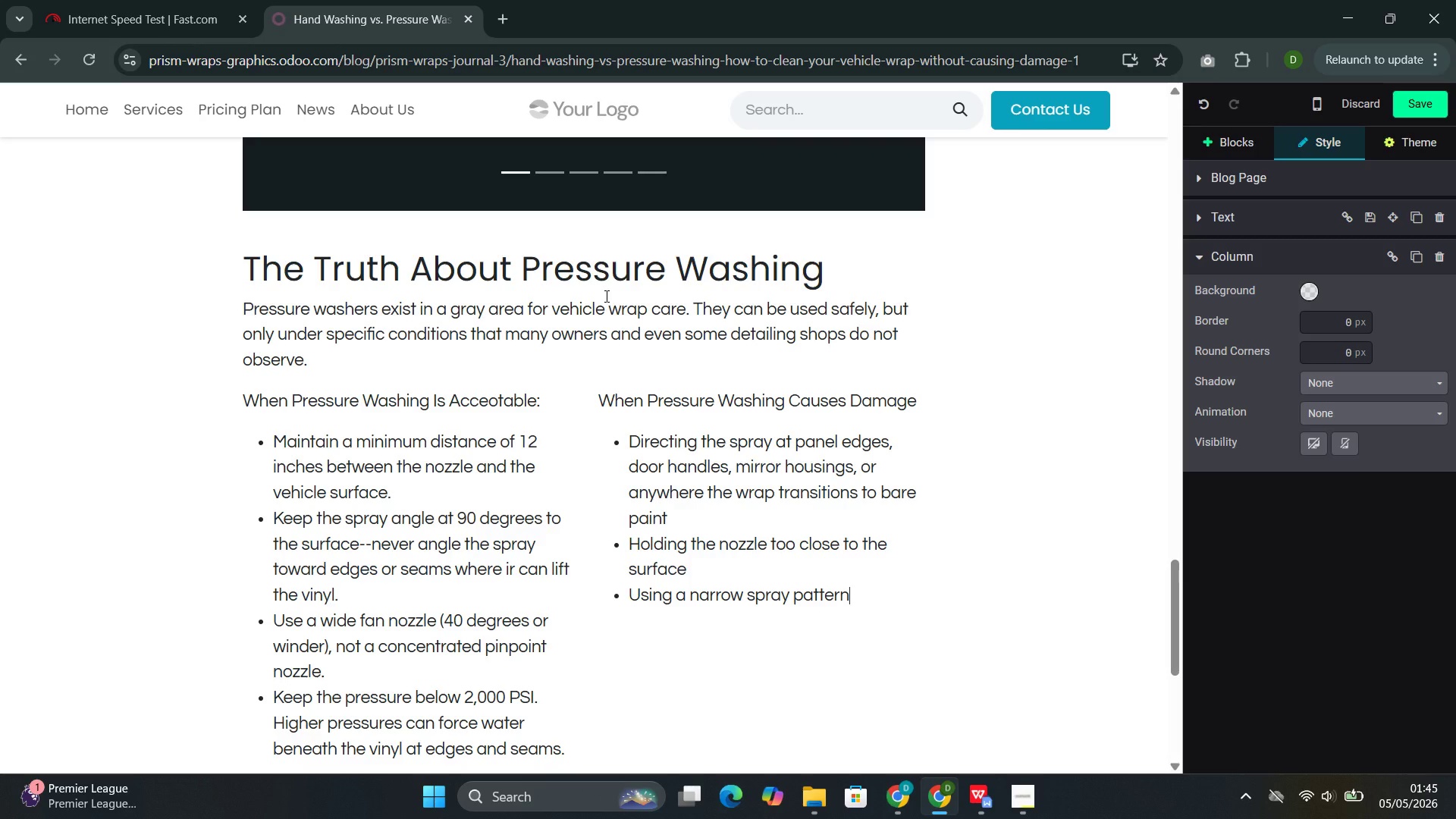 
type( that concentrates force i)
key(Backspace)
type(on )
 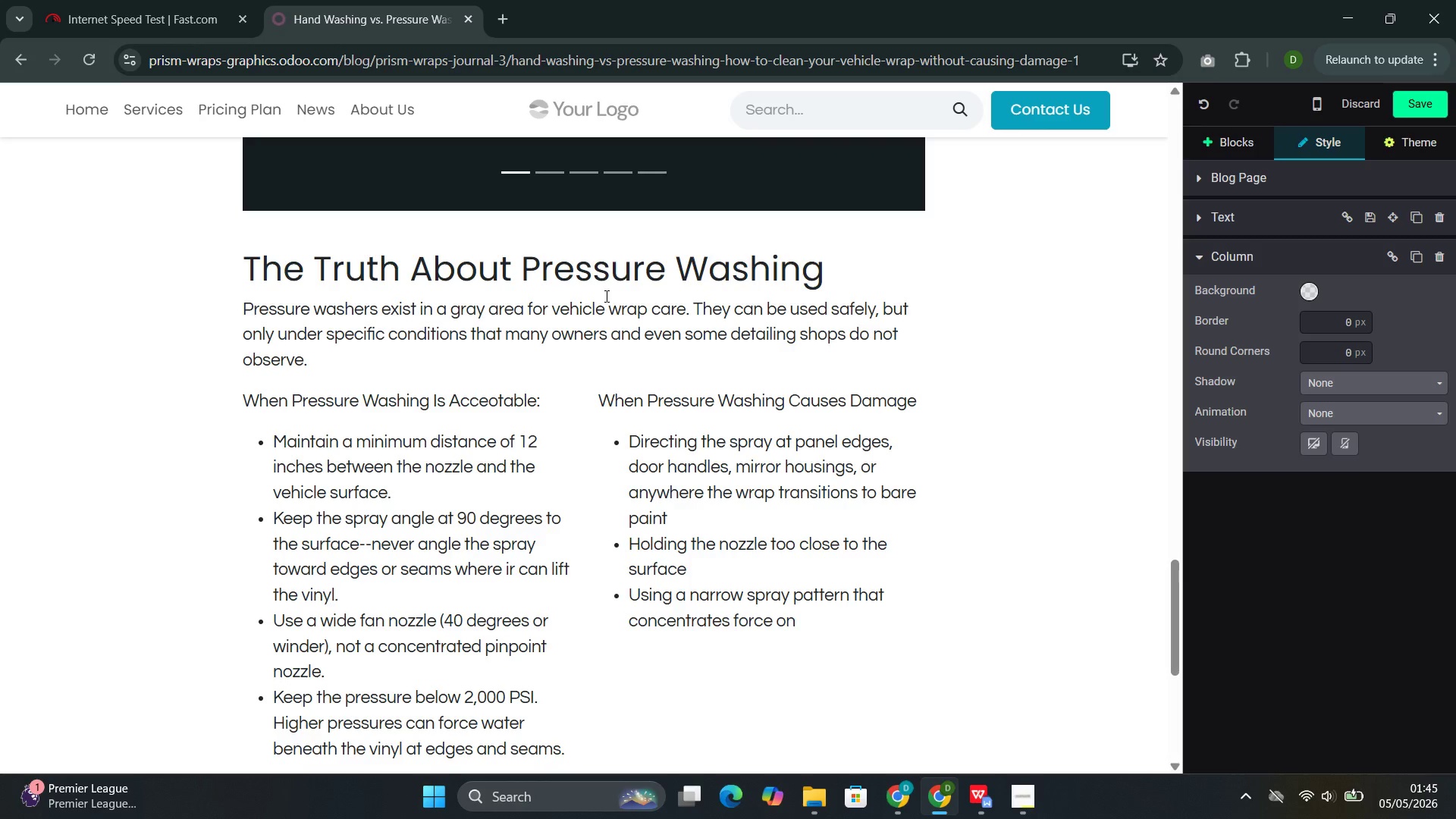 
type(a small area )
 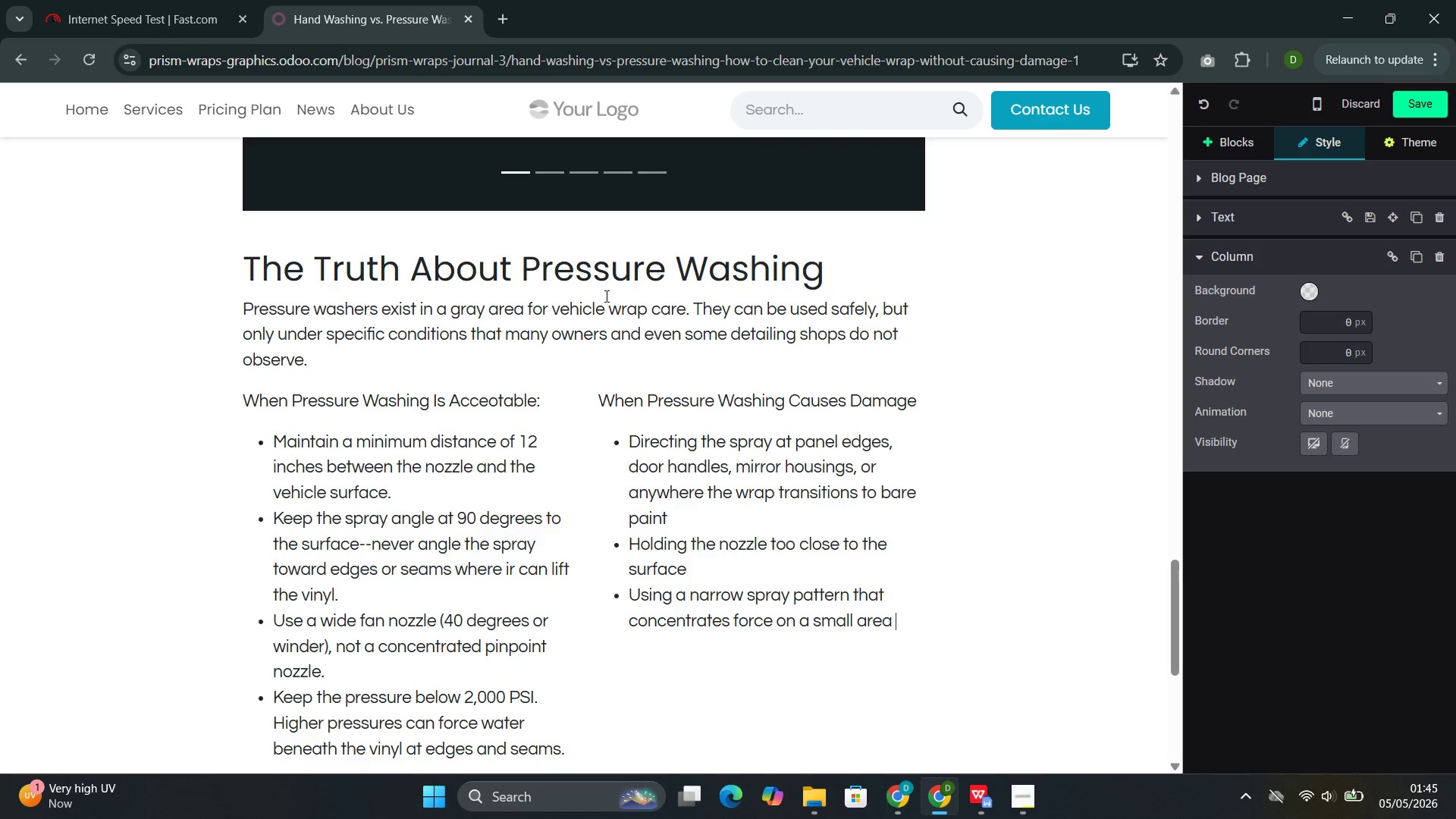 
key(Enter)
 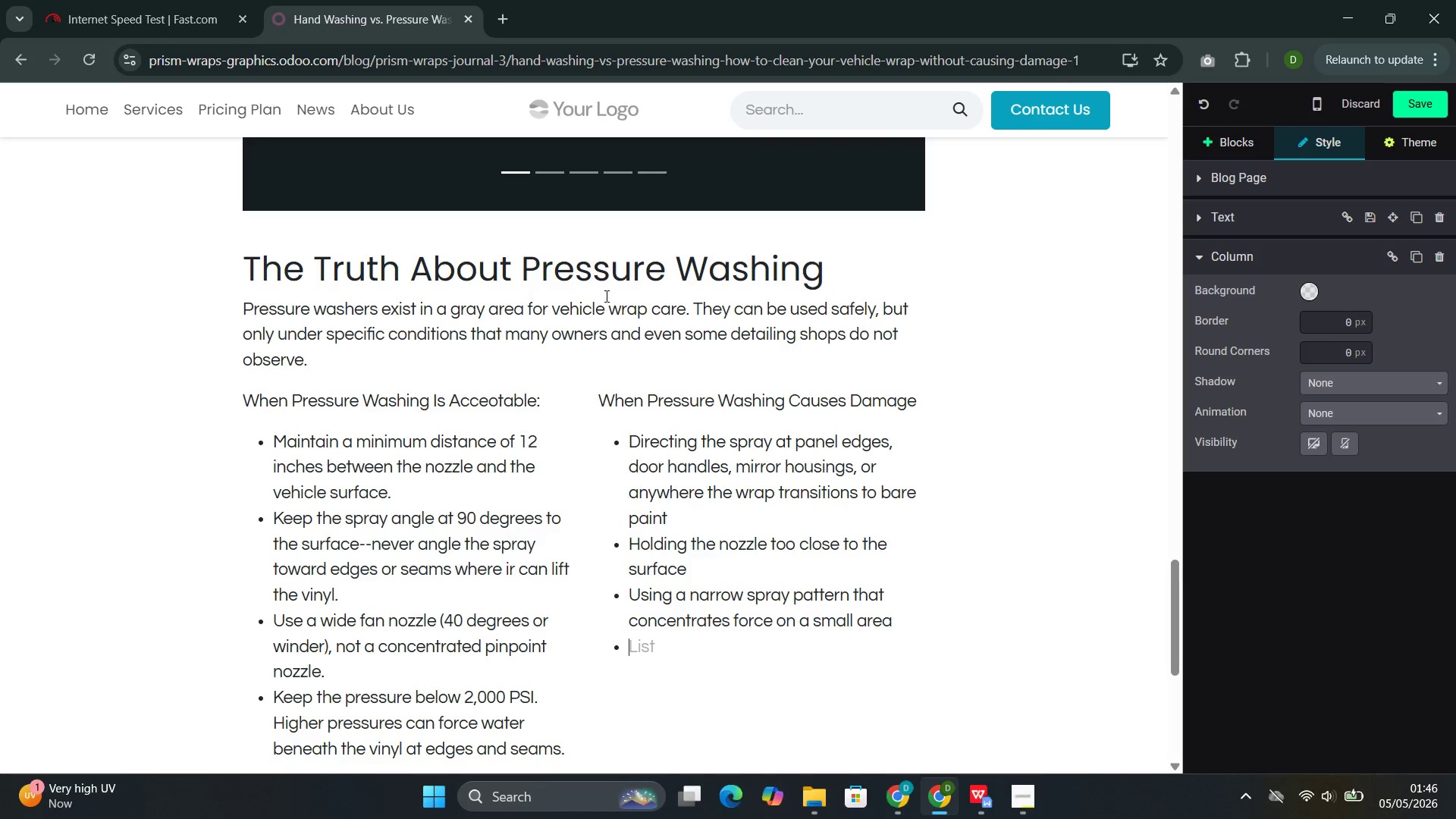 
wait(10.38)
 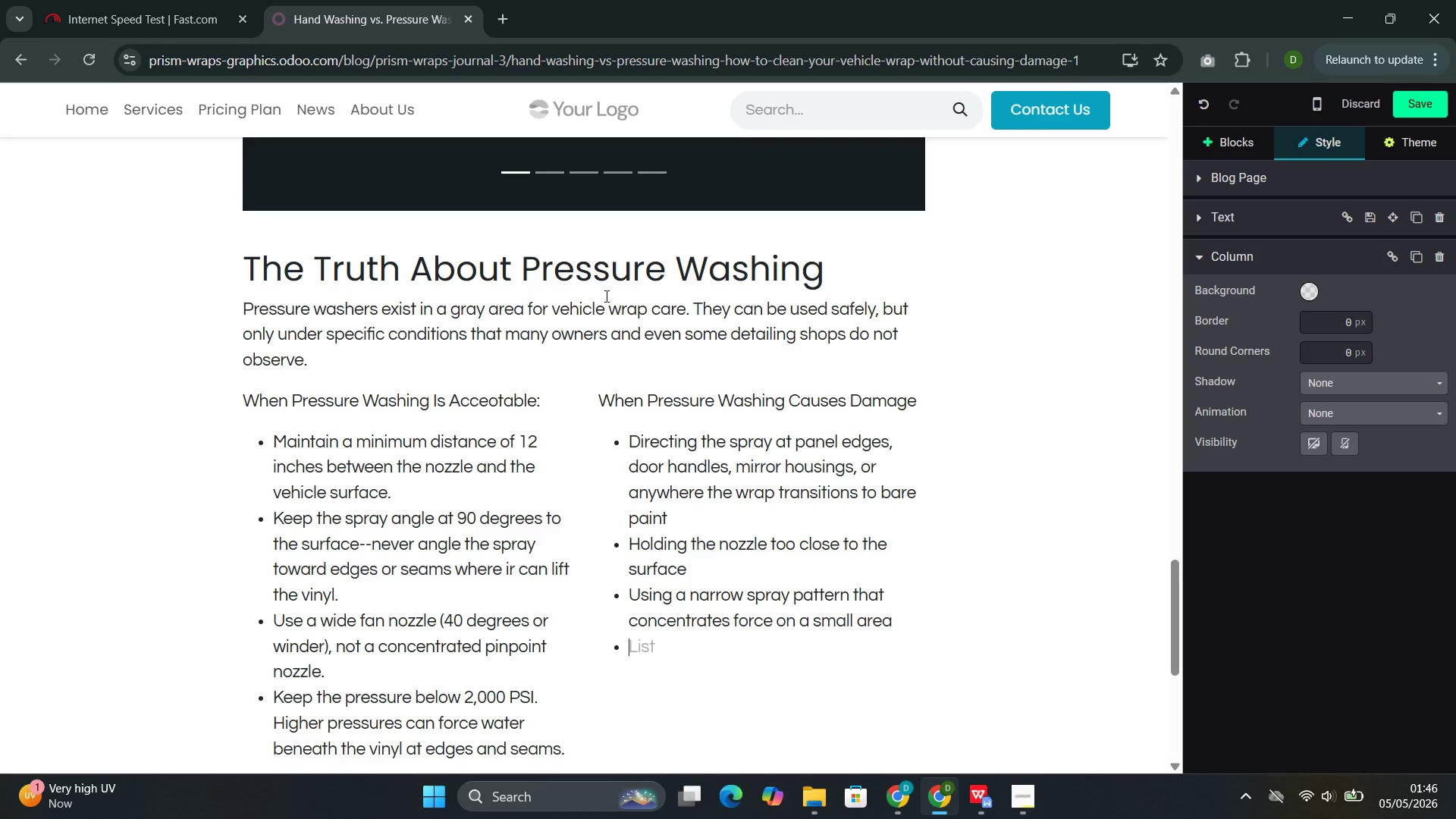 
type(Pressure washing in cold weather, when vinyl is less flexiv)
key(Backspace)
type(ble )
 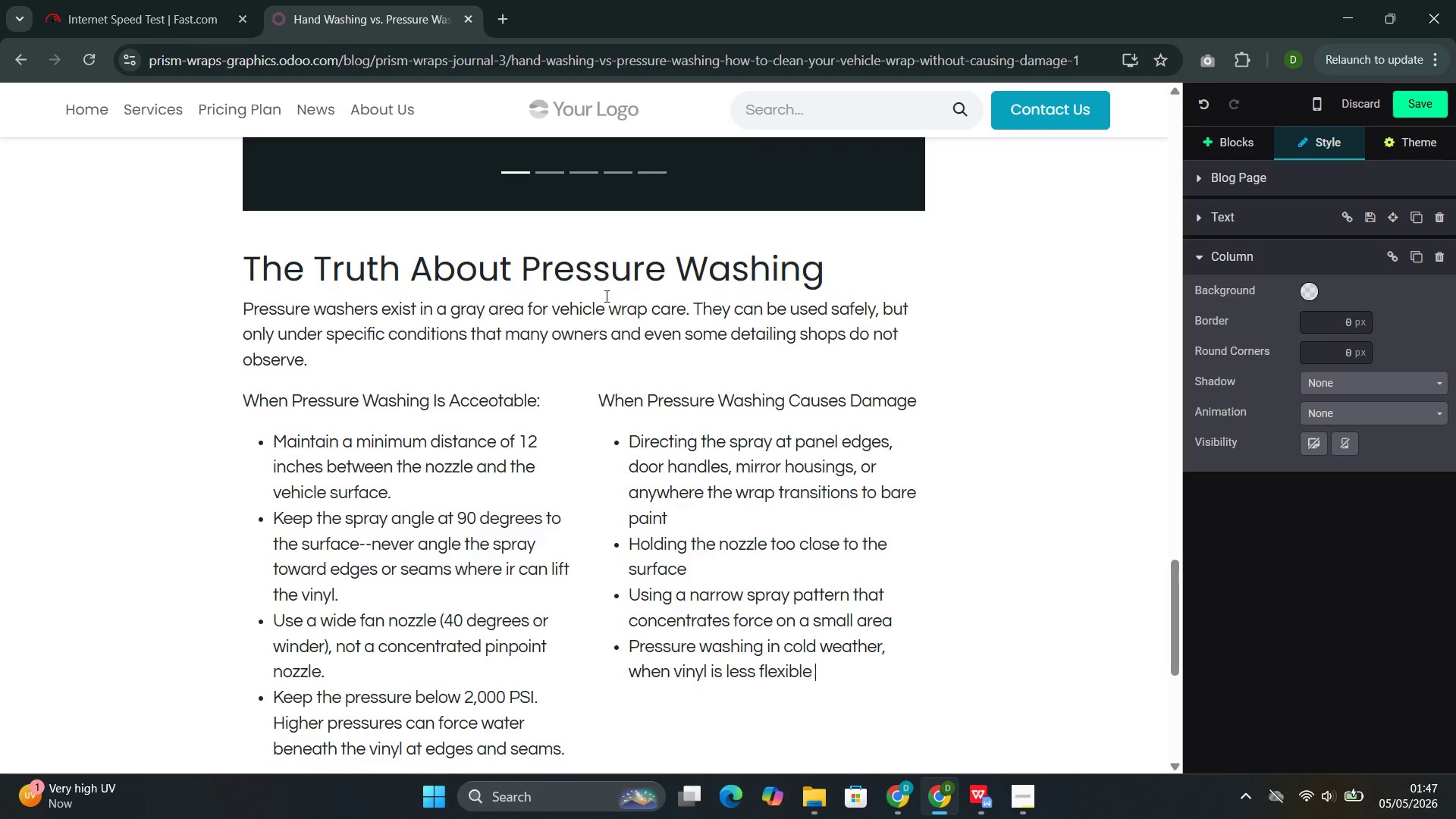 
wait(26.66)
 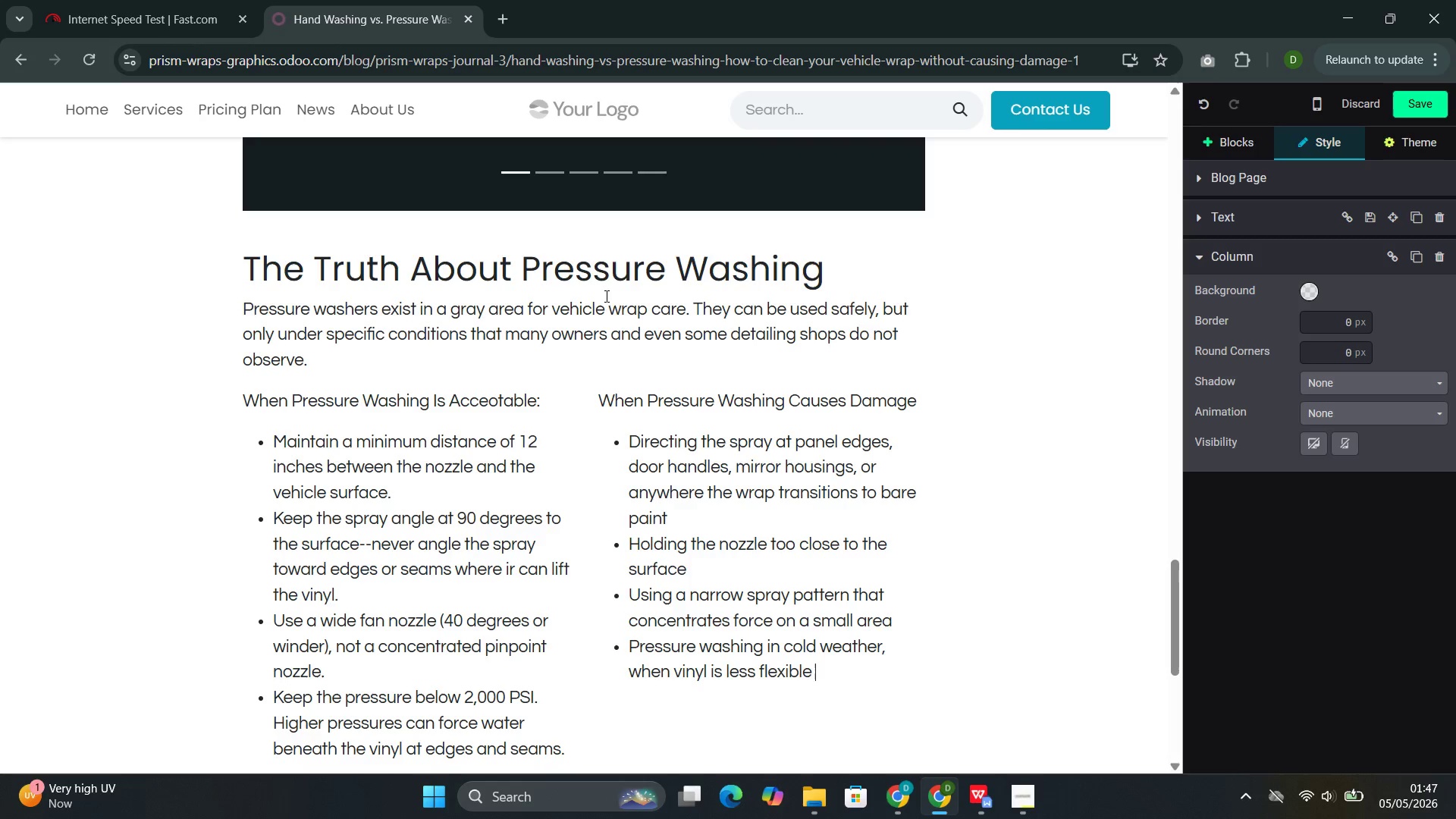 
key(A)
 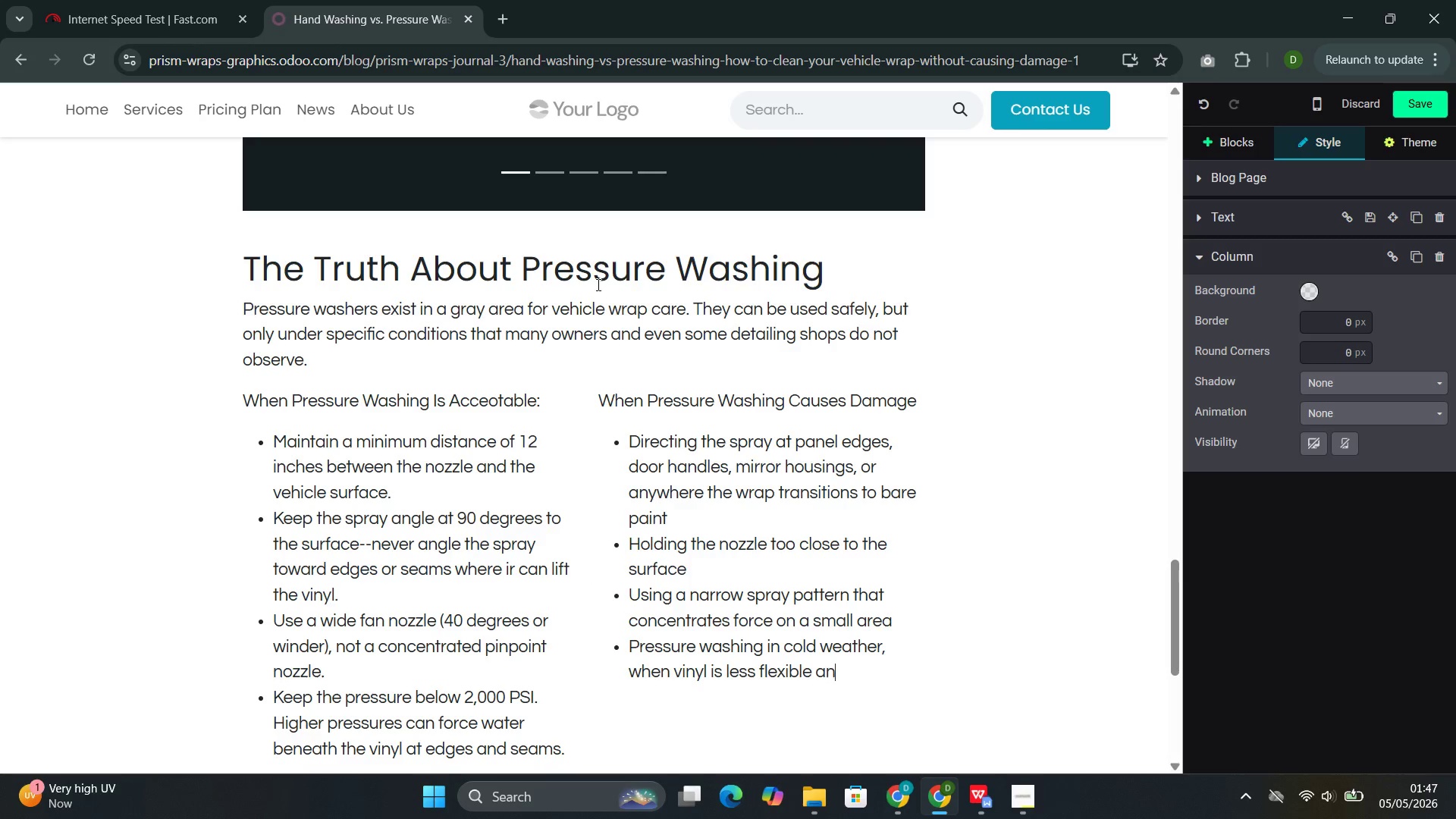 
type(nd more prone to cracking )
 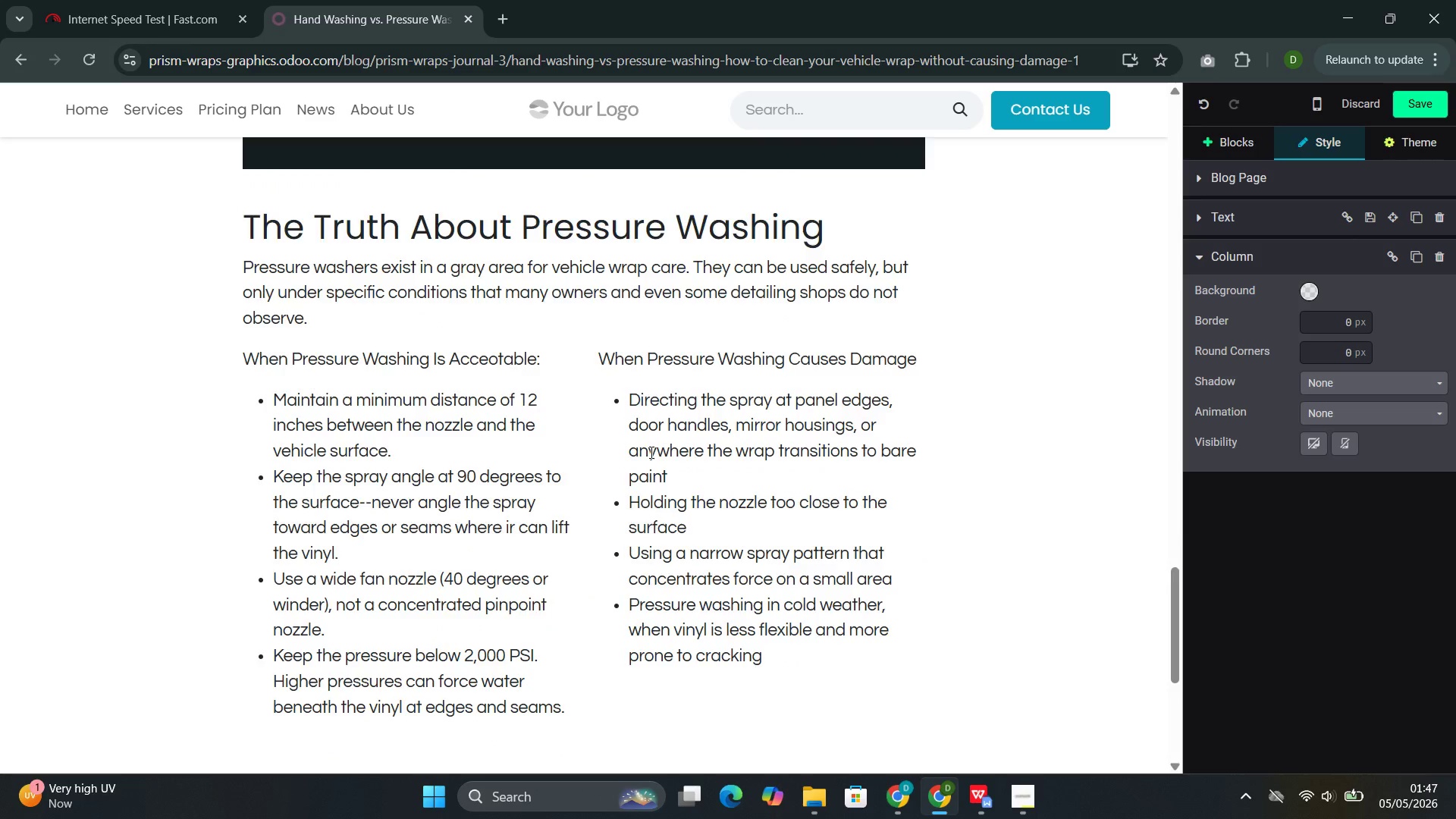 
wait(6.92)
 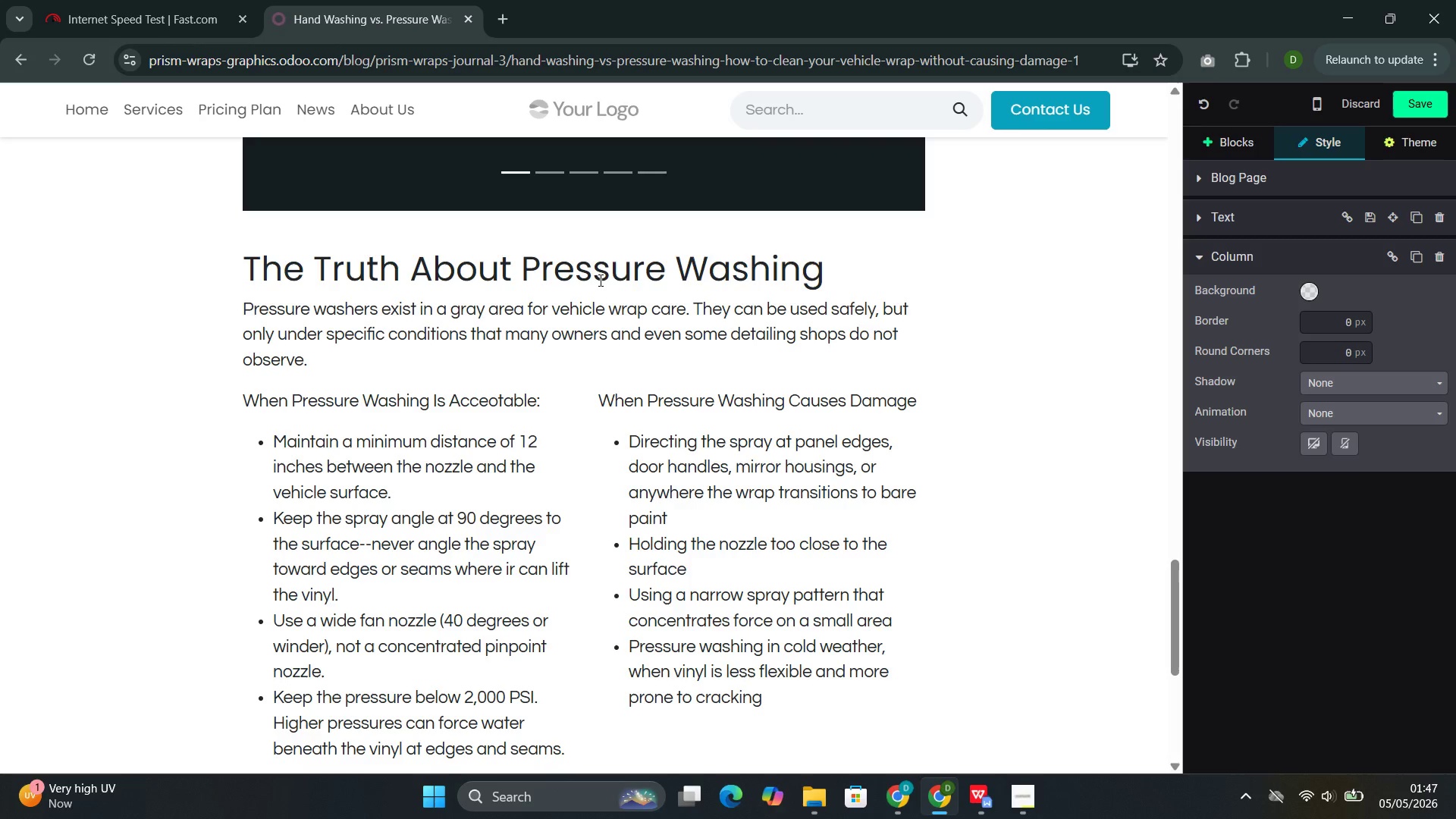 
left_click([612, 615])
 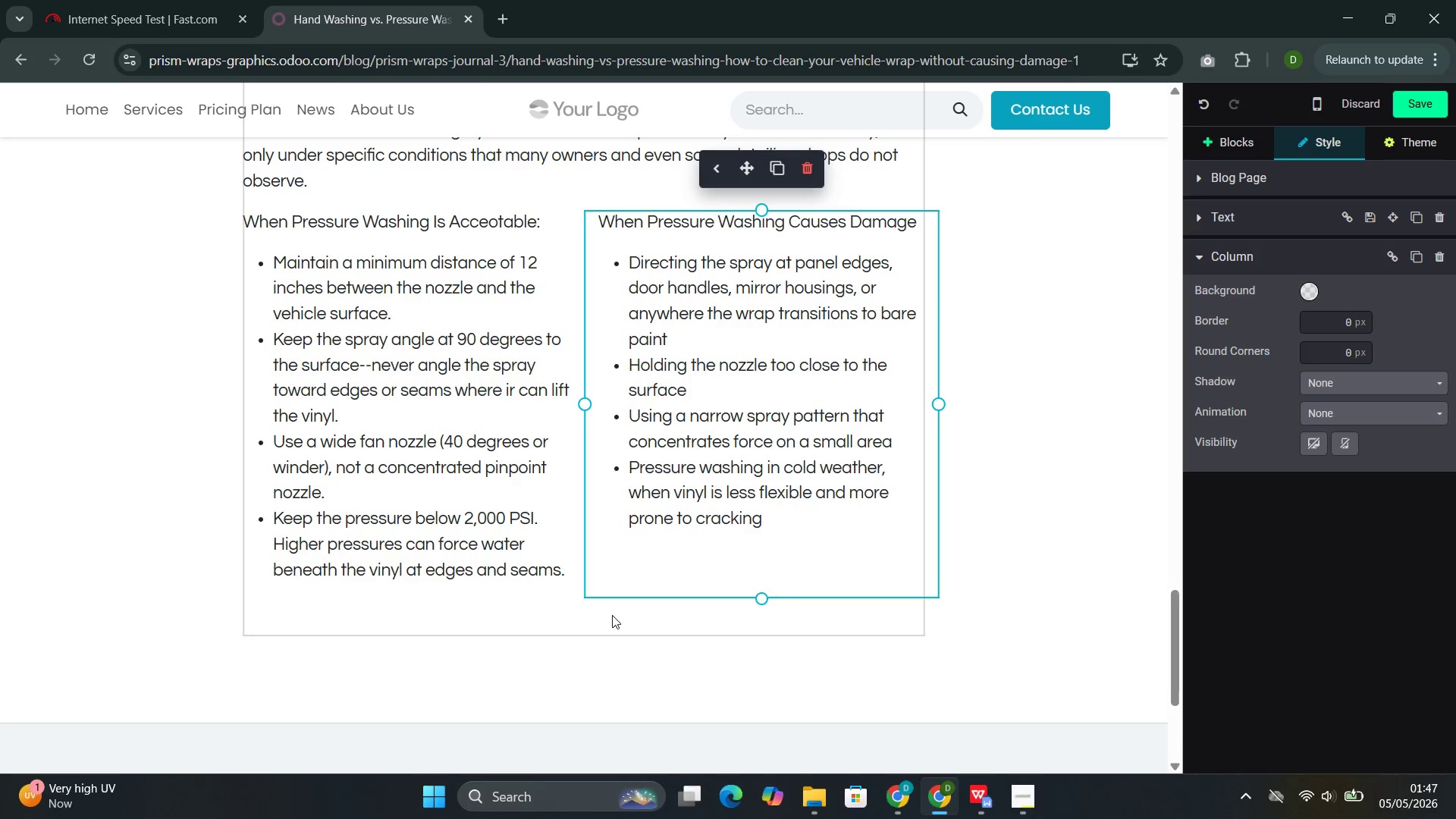 
mouse_move([629, 608])
 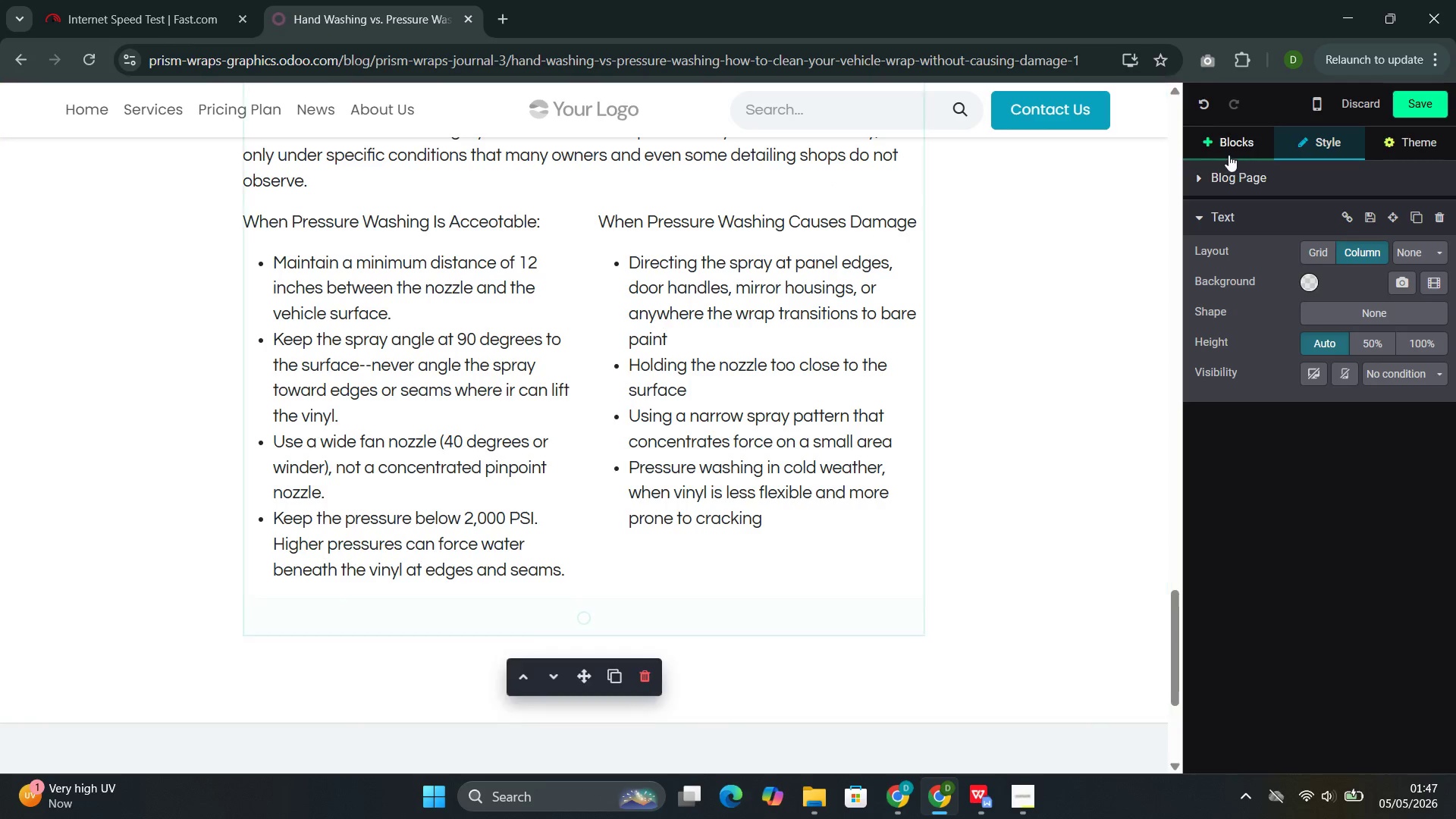 
left_click([1222, 145])
 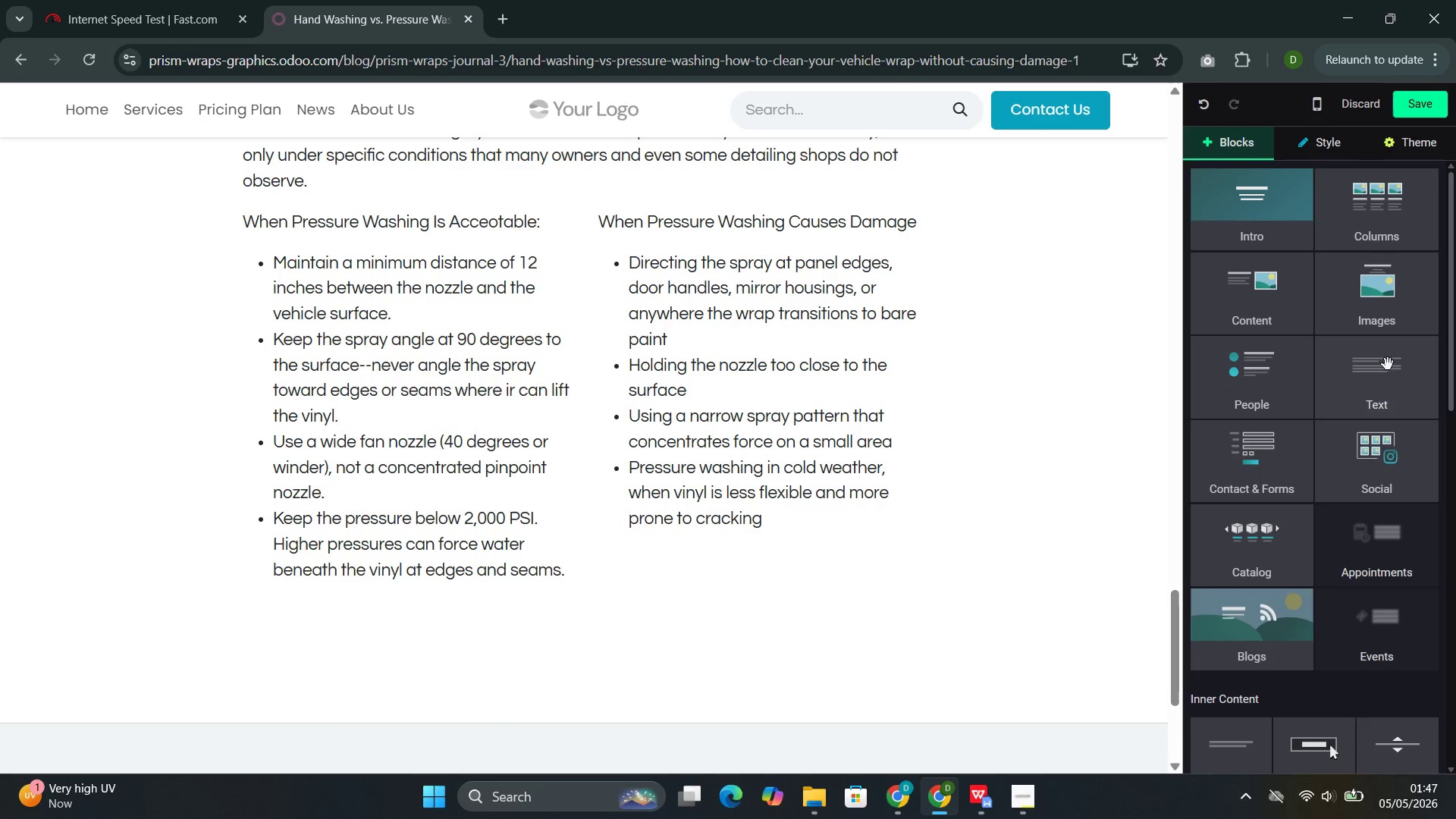 
left_click([1383, 388])
 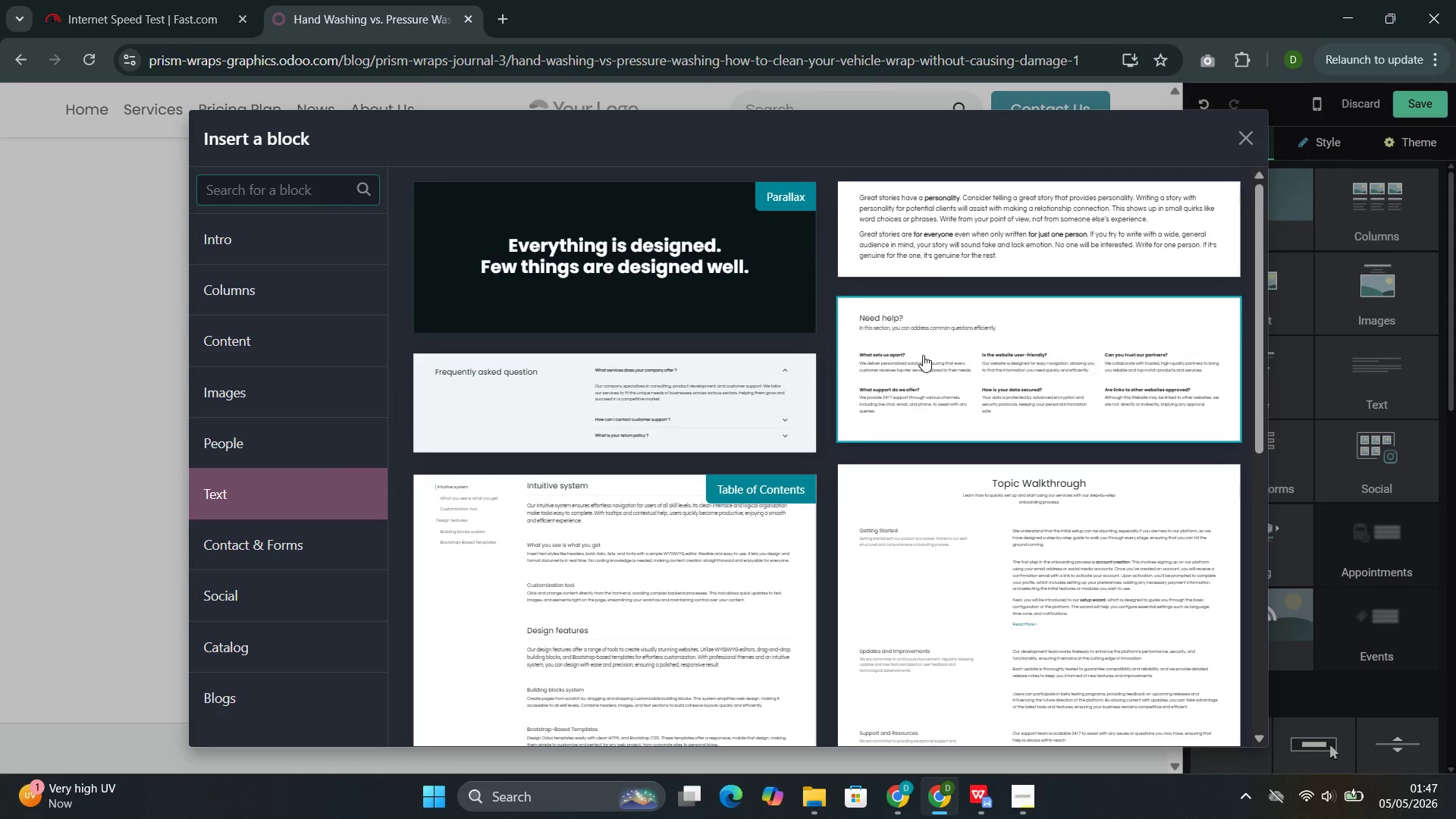 
left_click([938, 250])
 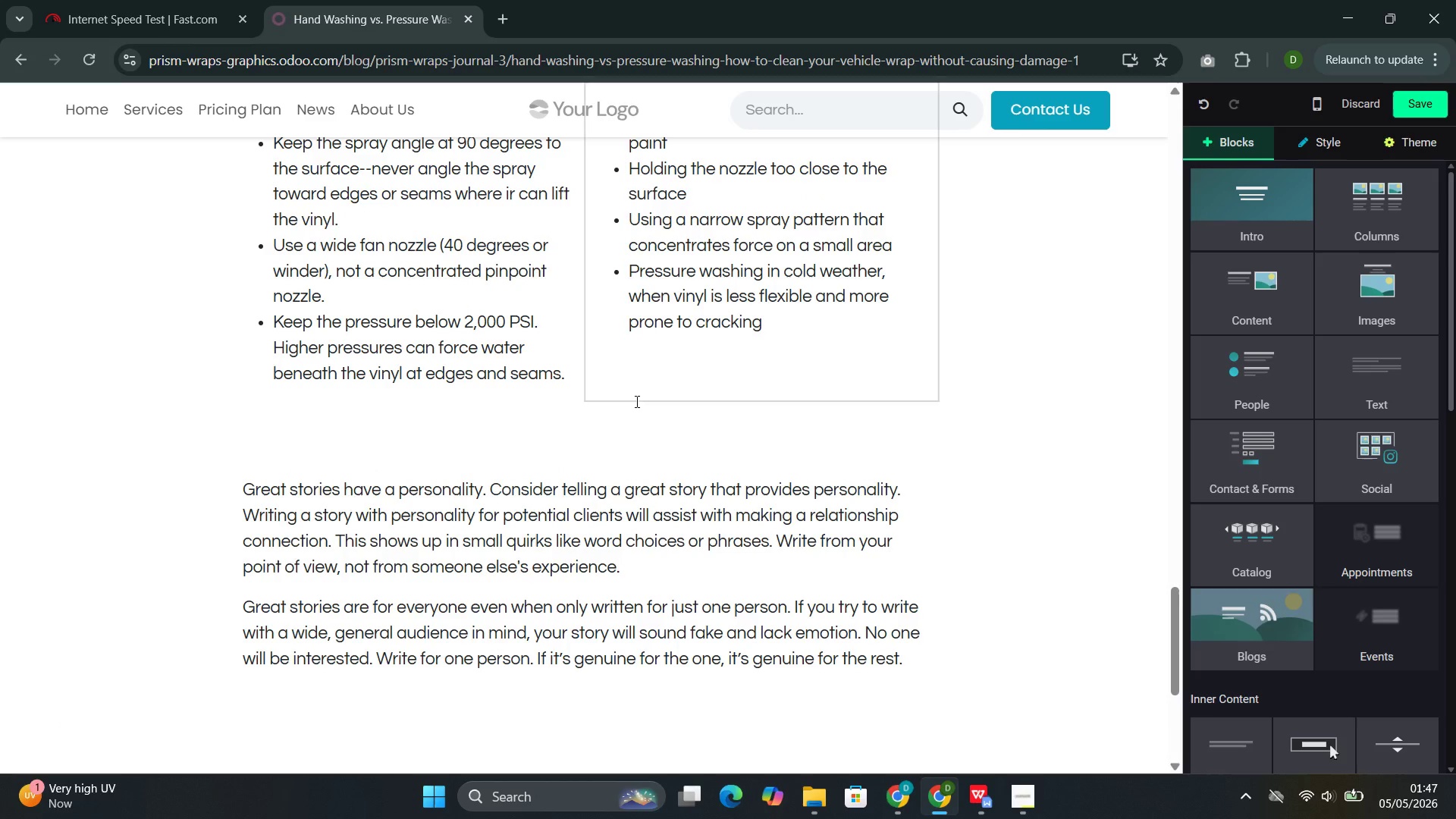 
left_click([605, 417])
 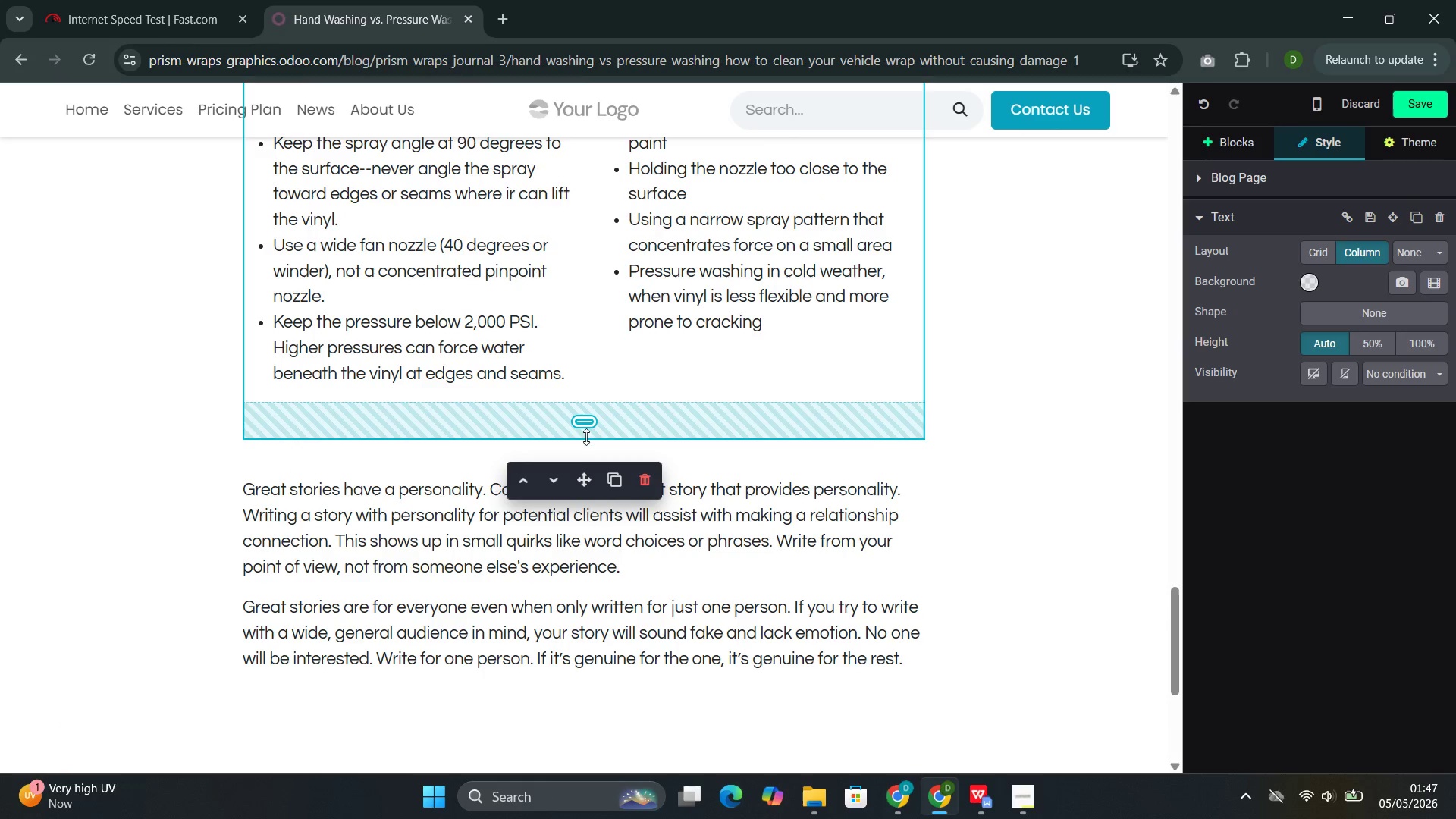 
left_click_drag(start_coordinate=[586, 431], to_coordinate=[579, 358])
 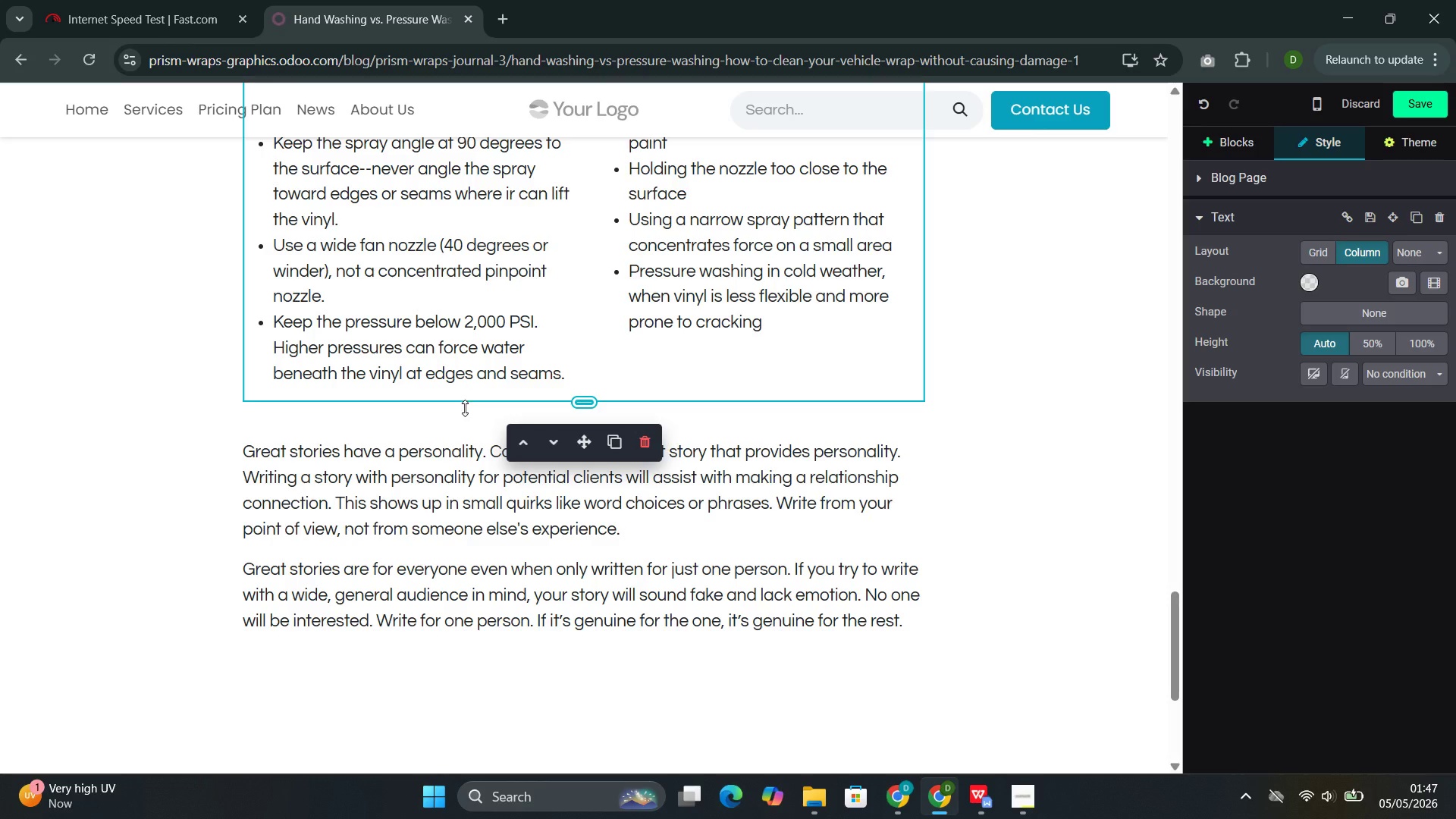 
left_click([463, 410])
 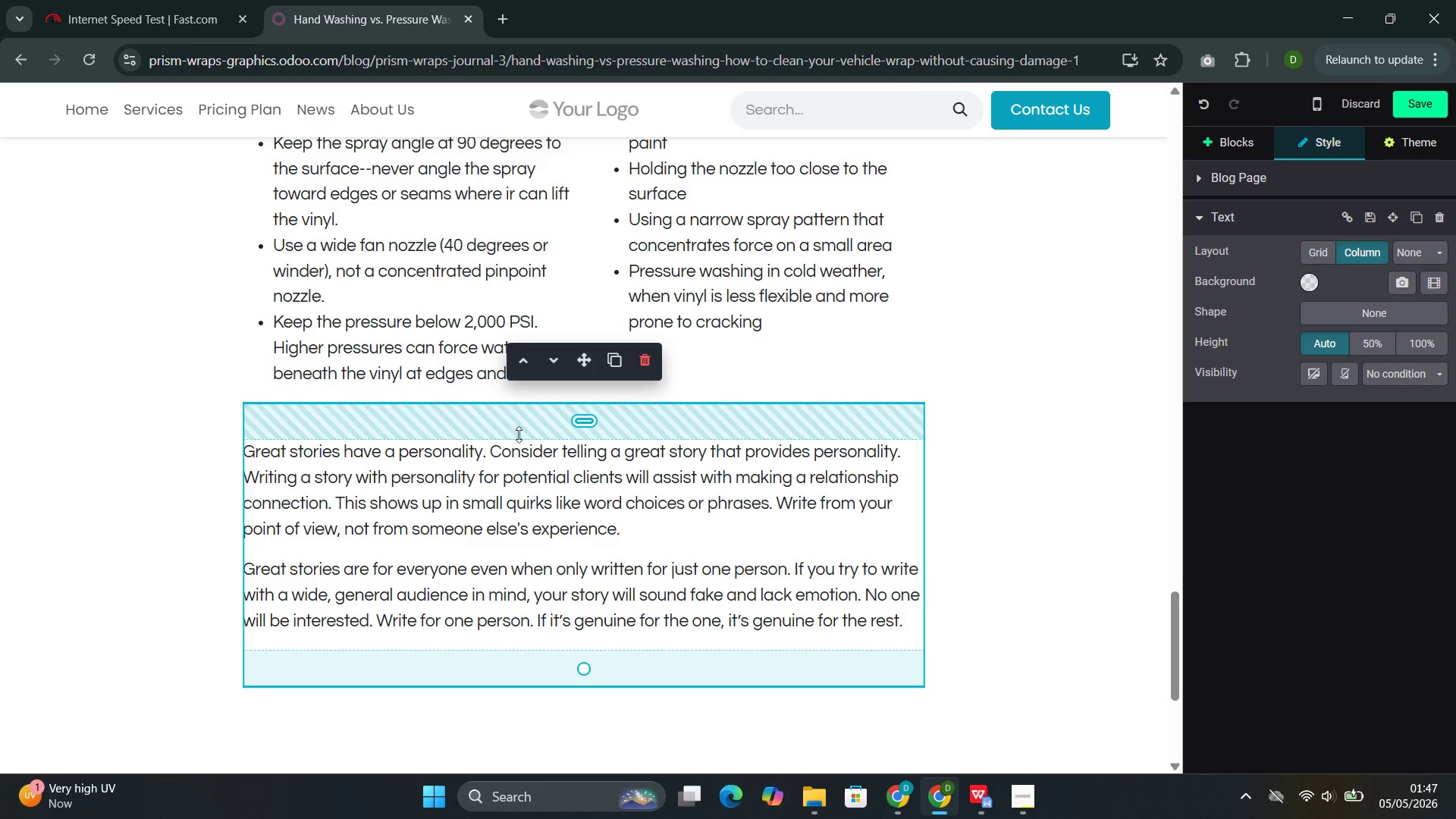 
left_click_drag(start_coordinate=[521, 430], to_coordinate=[500, 356])
 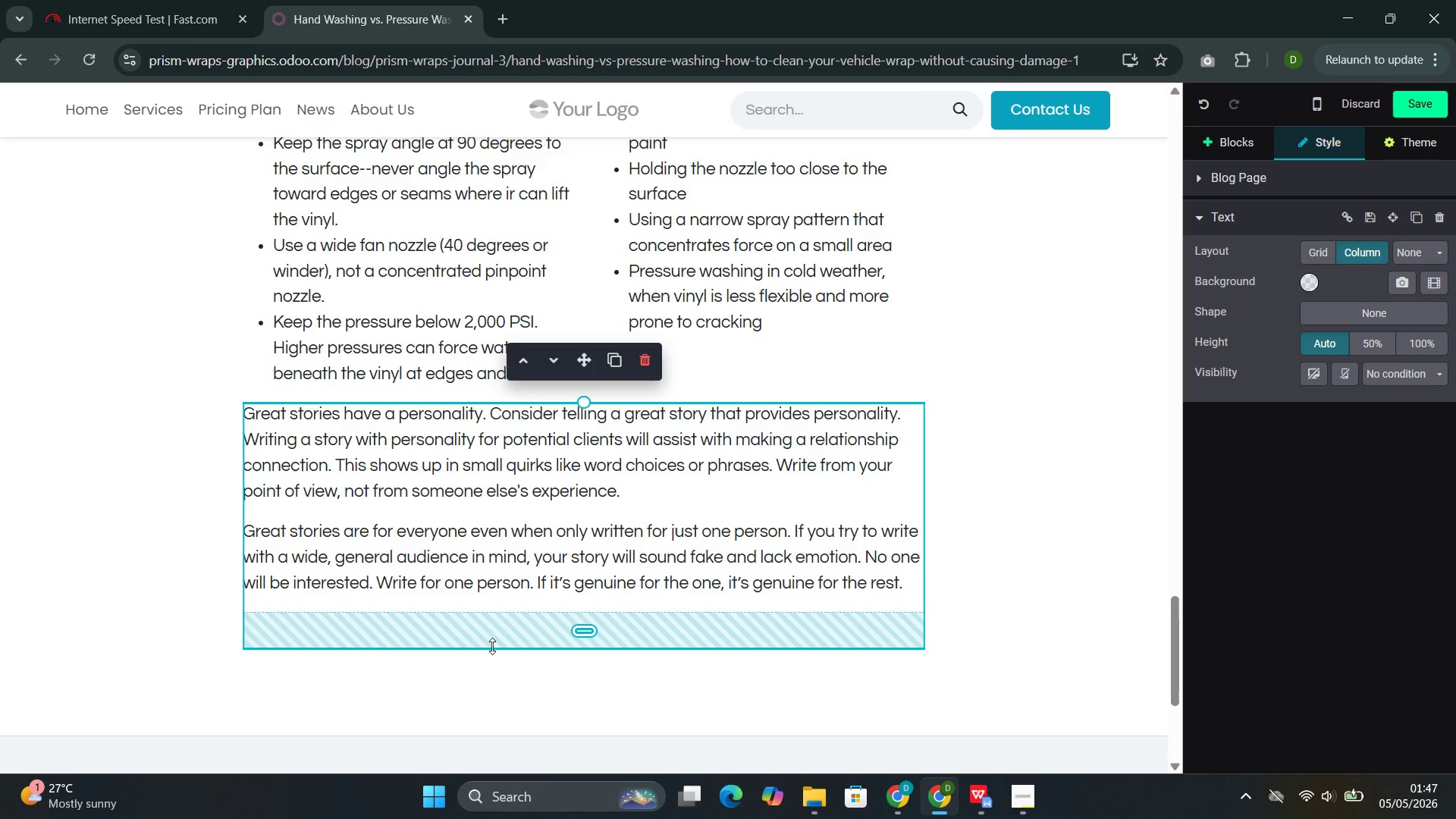 
left_click_drag(start_coordinate=[505, 588], to_coordinate=[511, 535])
 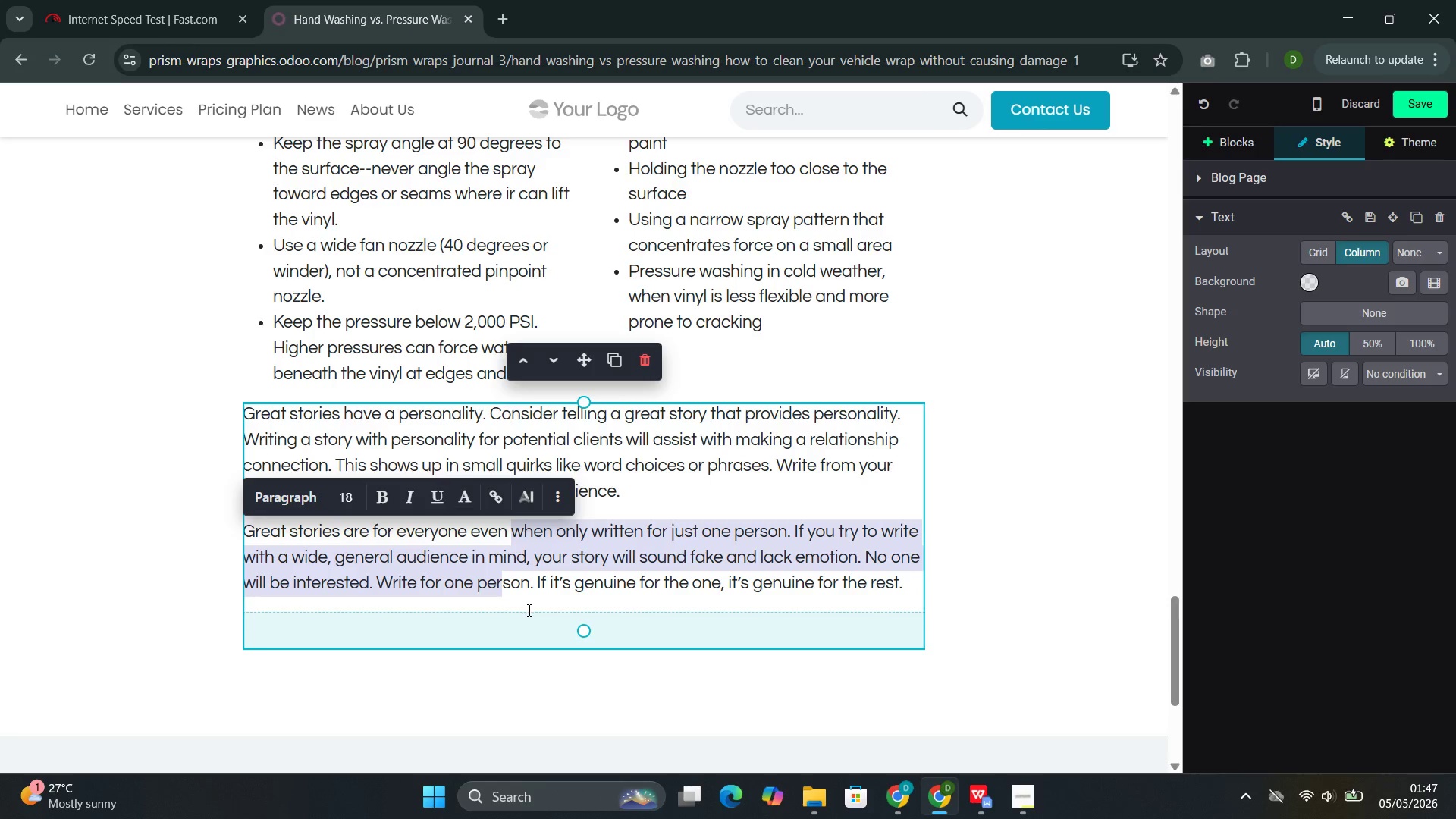 
left_click([528, 610])
 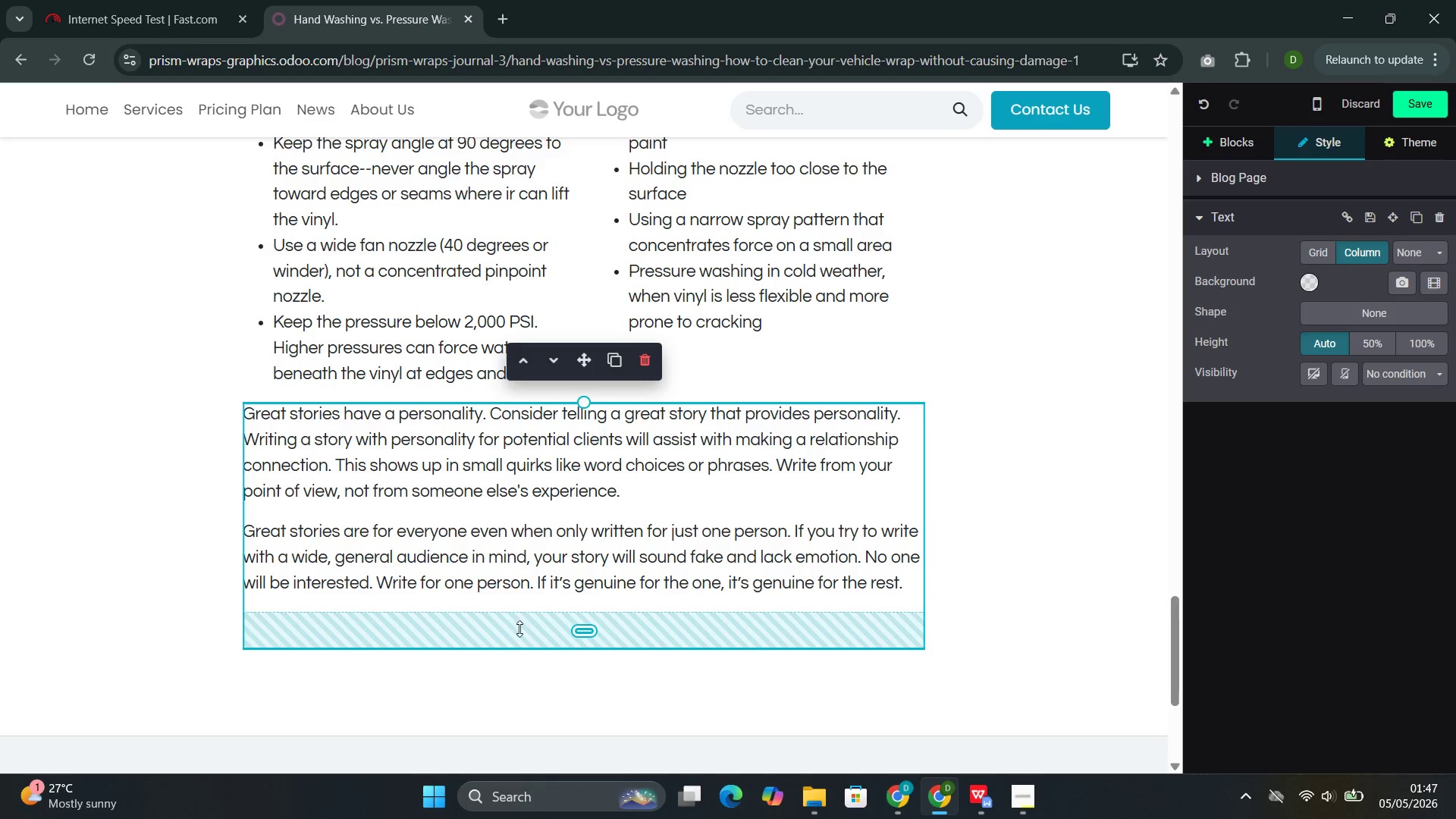 
left_click_drag(start_coordinate=[516, 639], to_coordinate=[516, 573])
 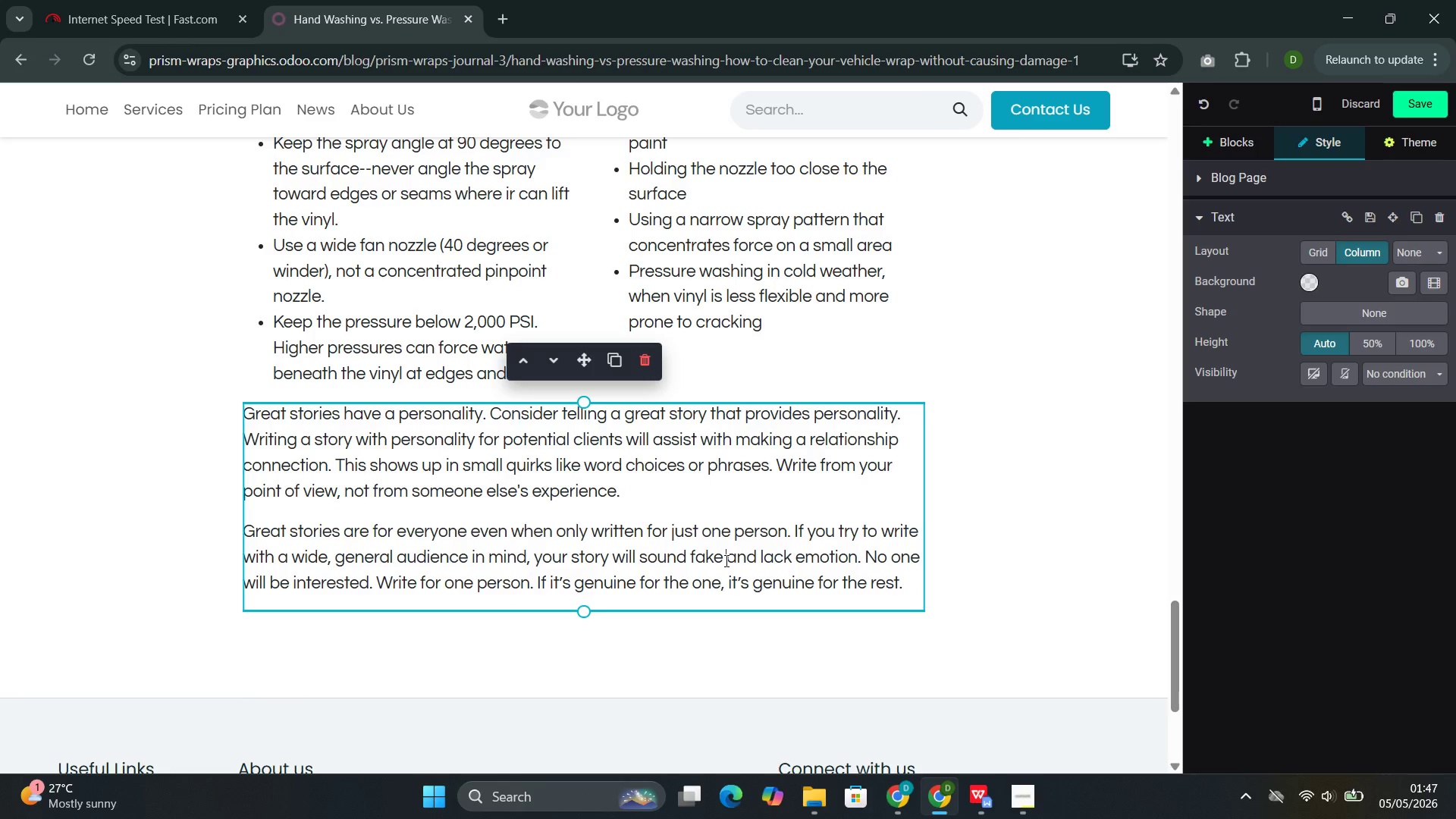 
double_click([725, 560])
 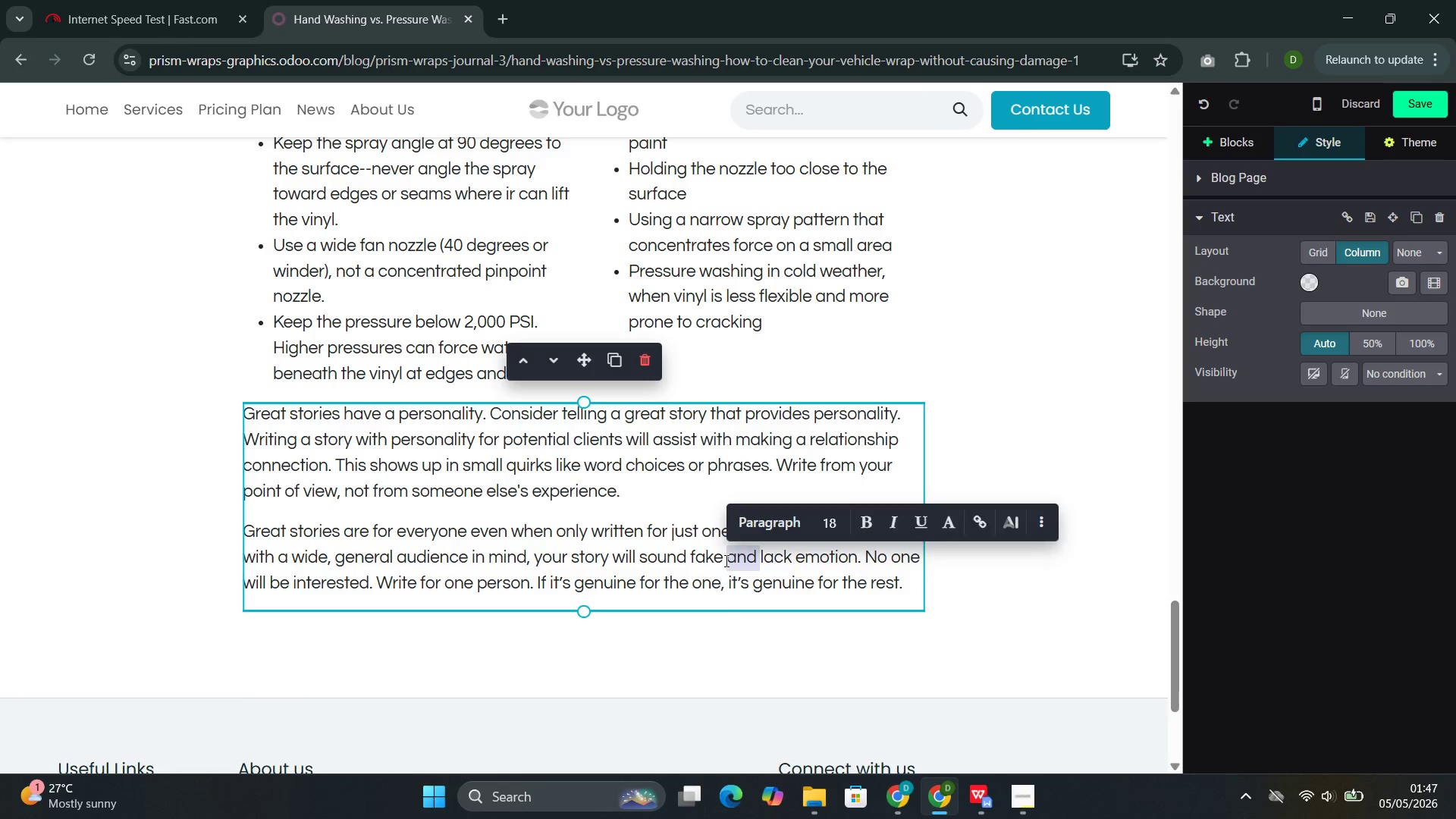 
triple_click([725, 560])
 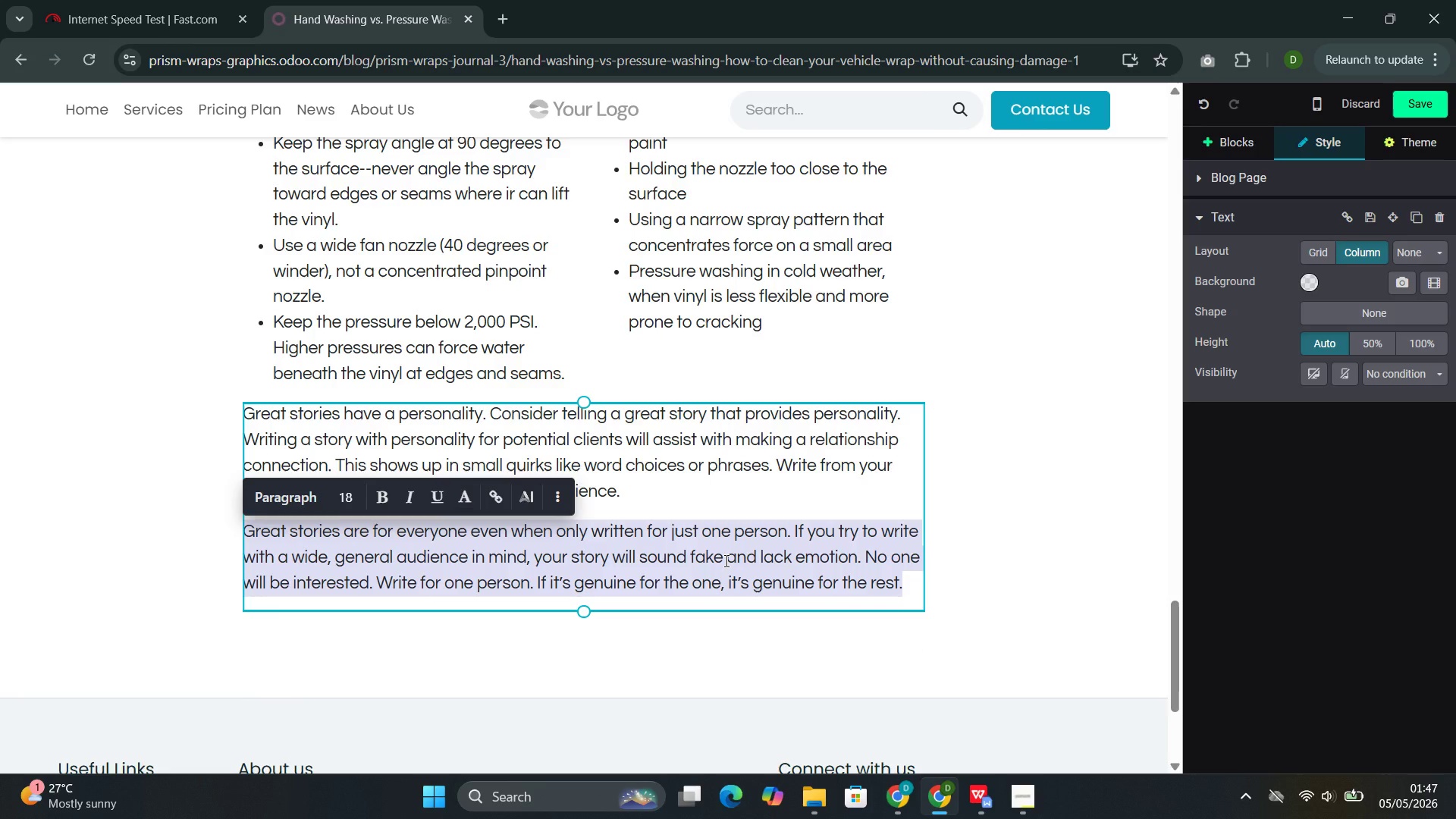 
key(Backspace)
 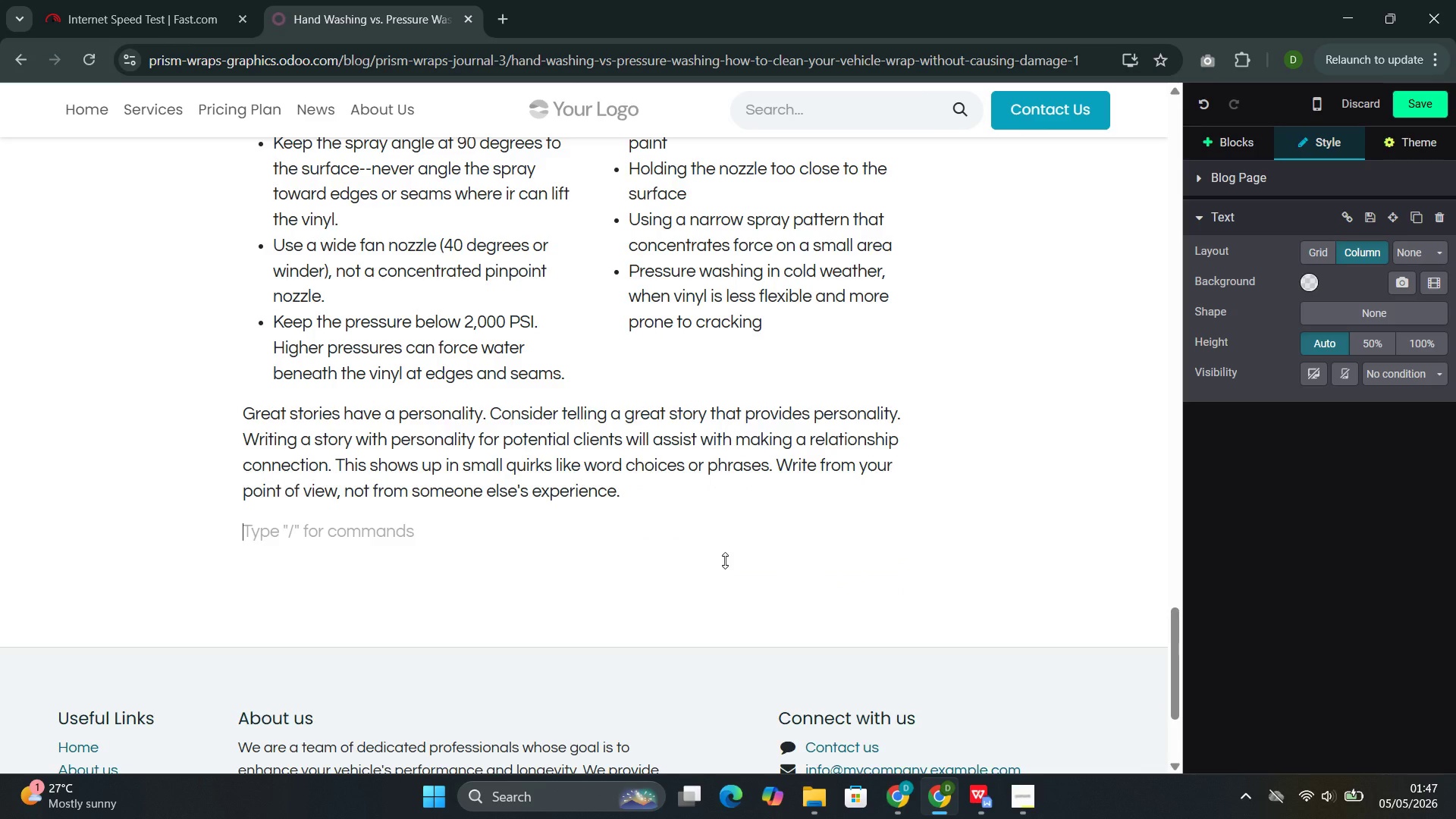 
key(Backspace)
 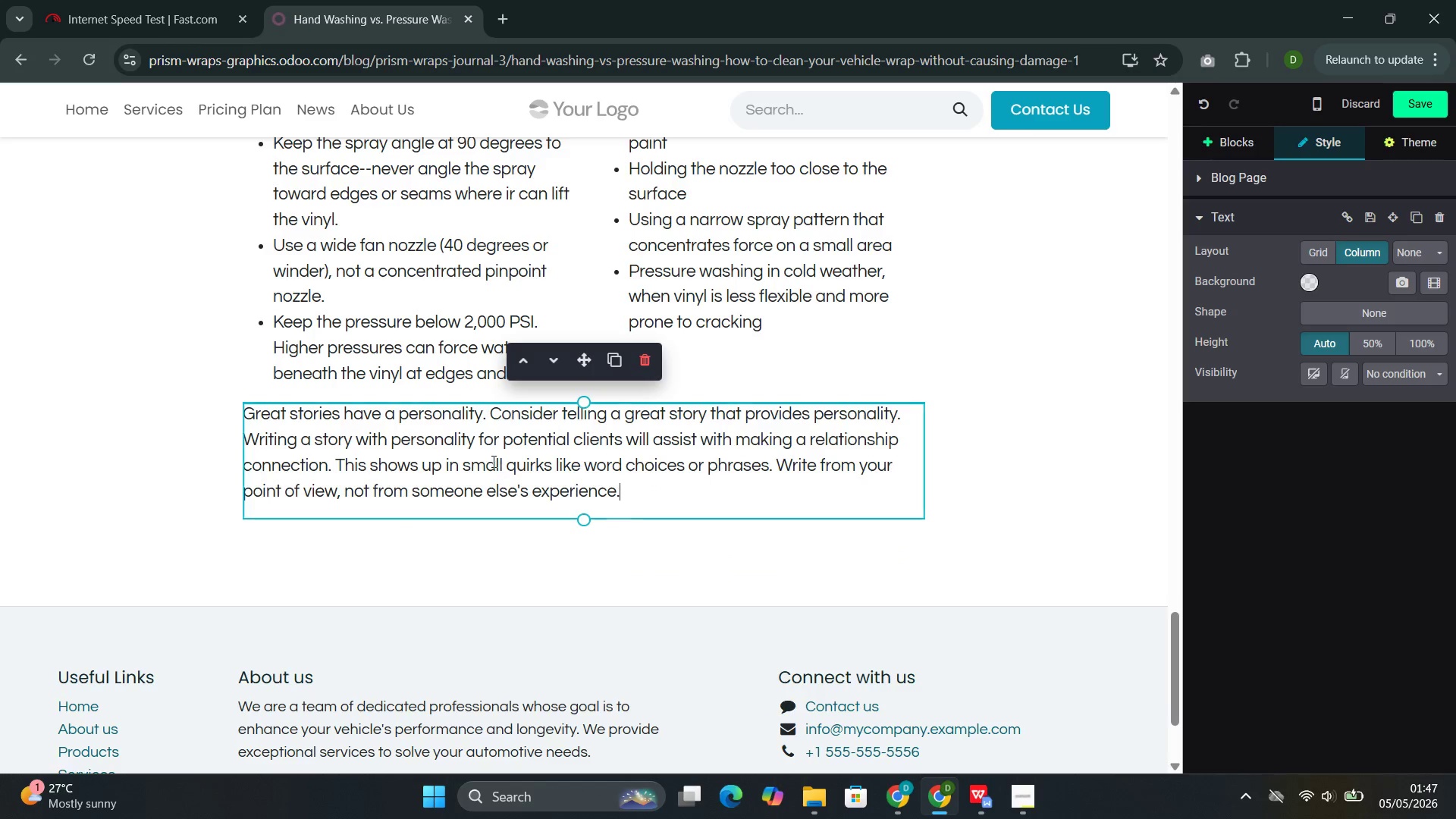 
double_click([494, 462])
 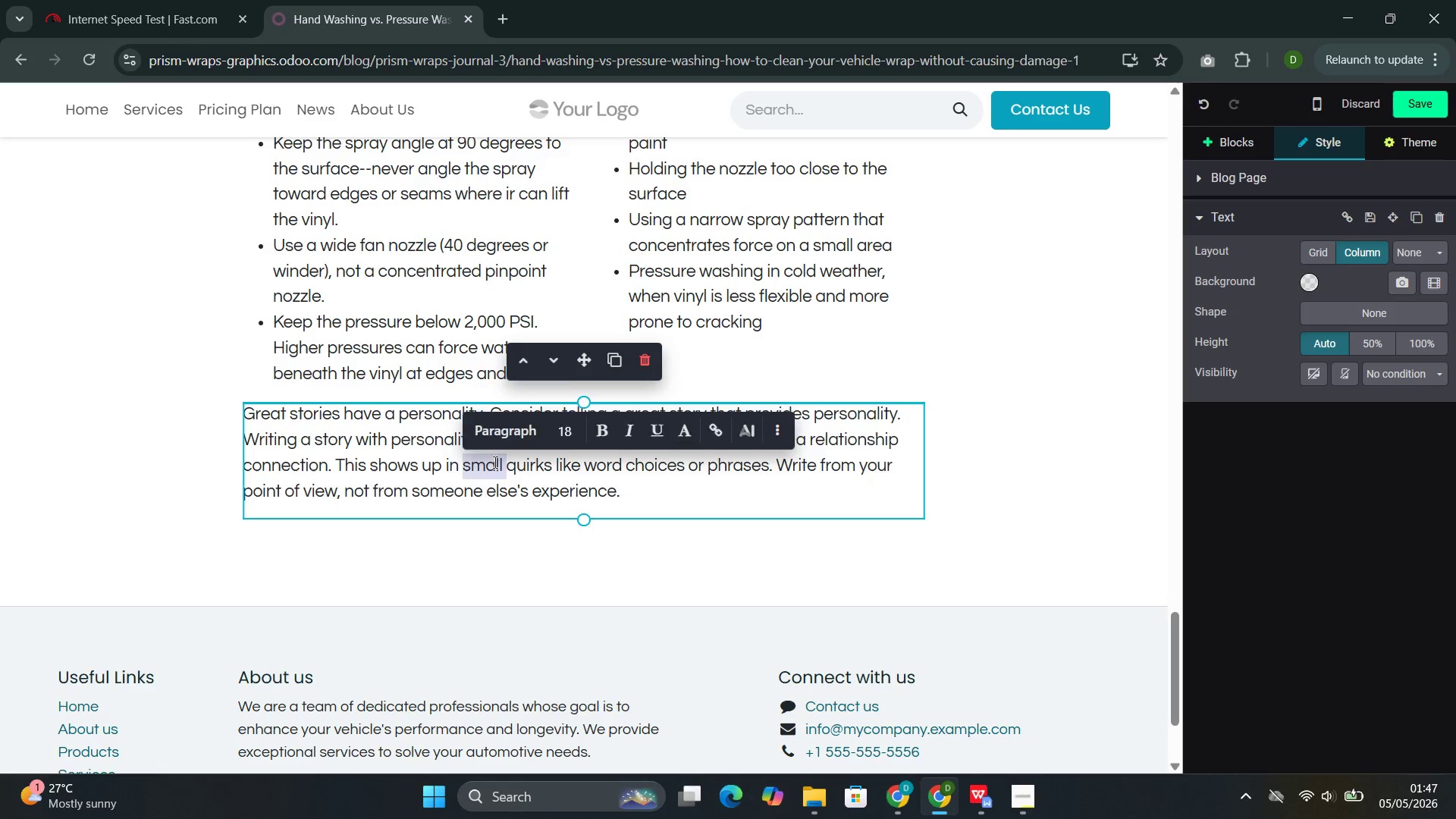 
triple_click([494, 462])
 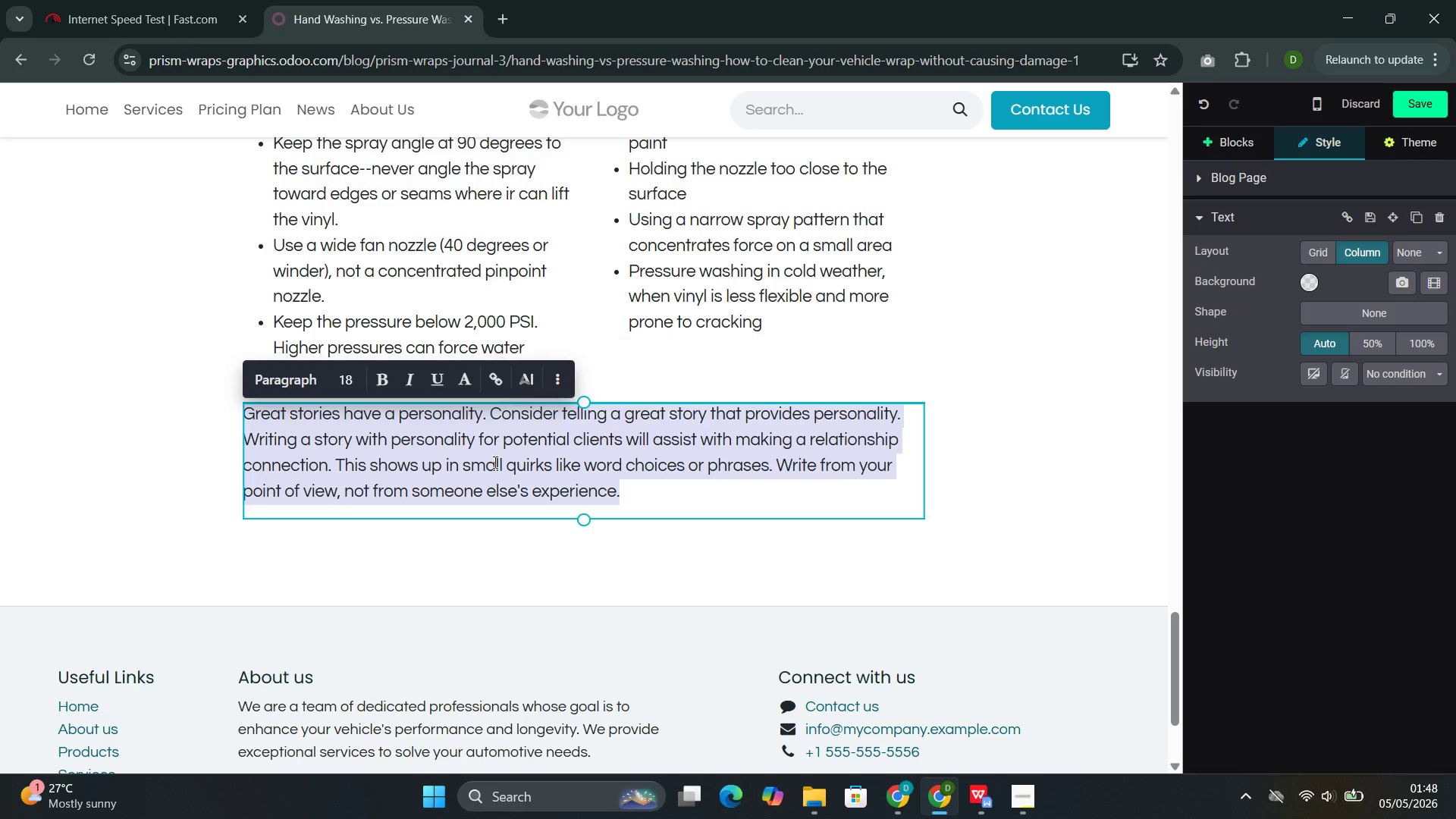 
key(Backspace)
 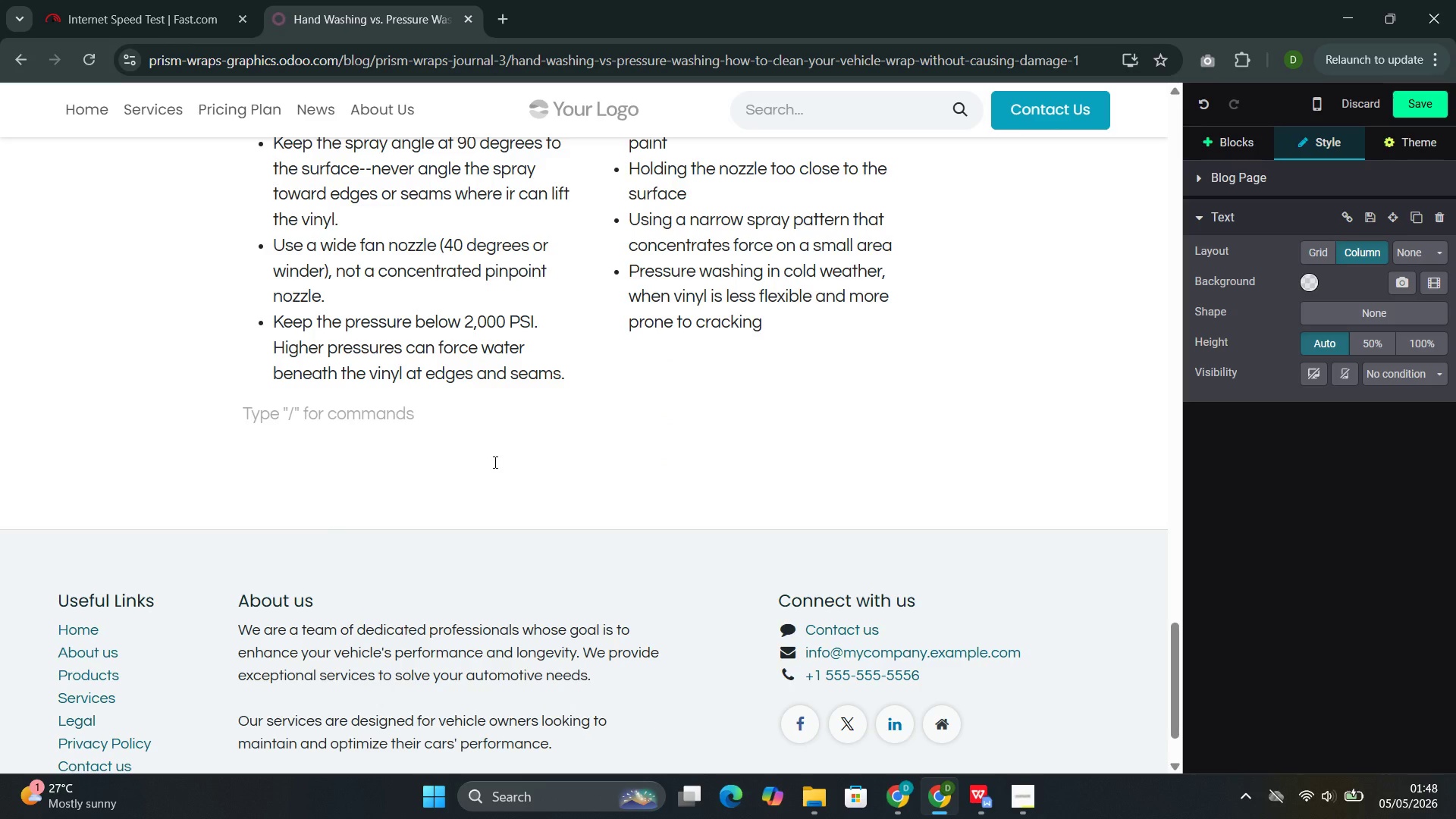 
wait(5.75)
 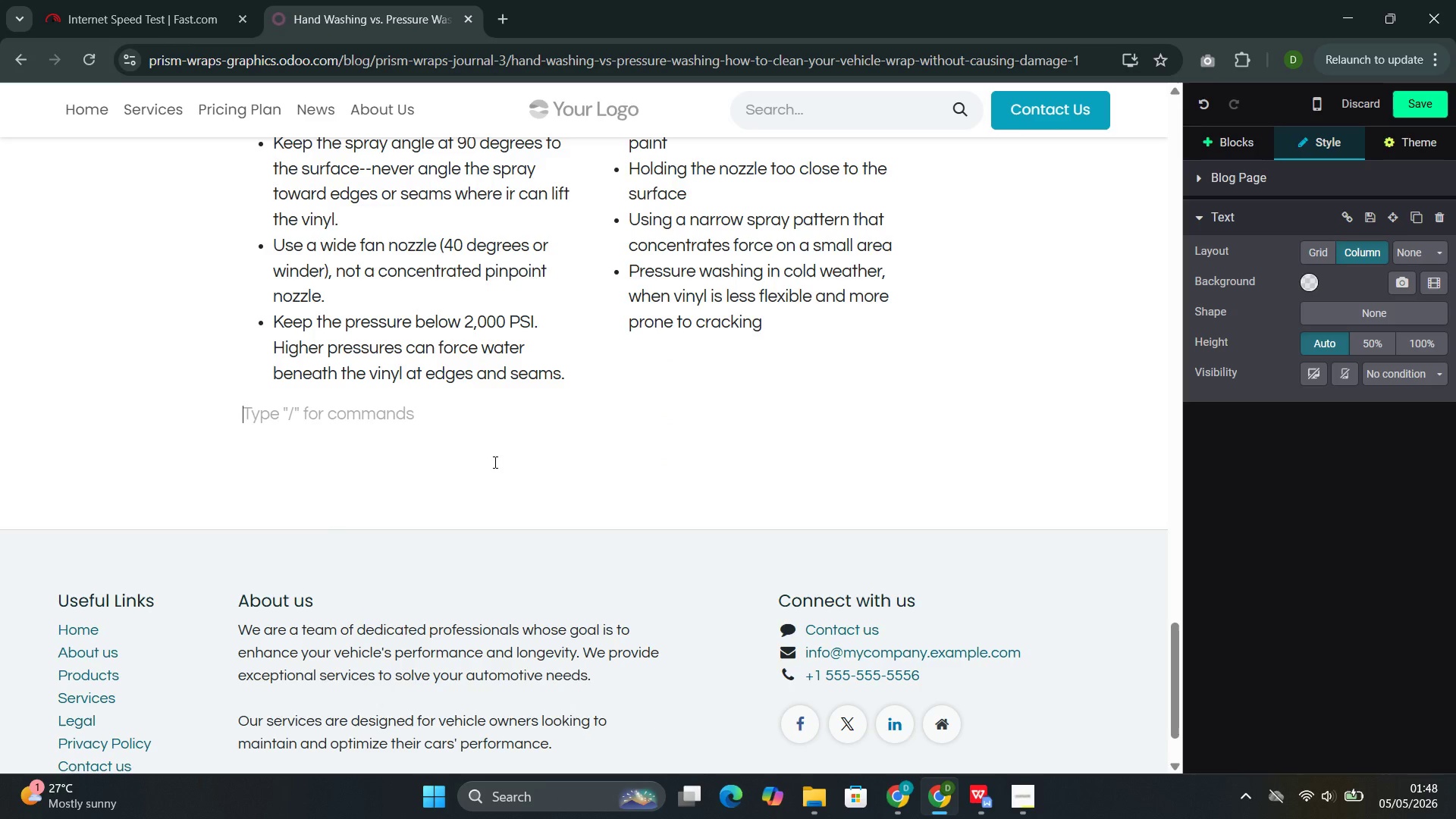 
type(The )
 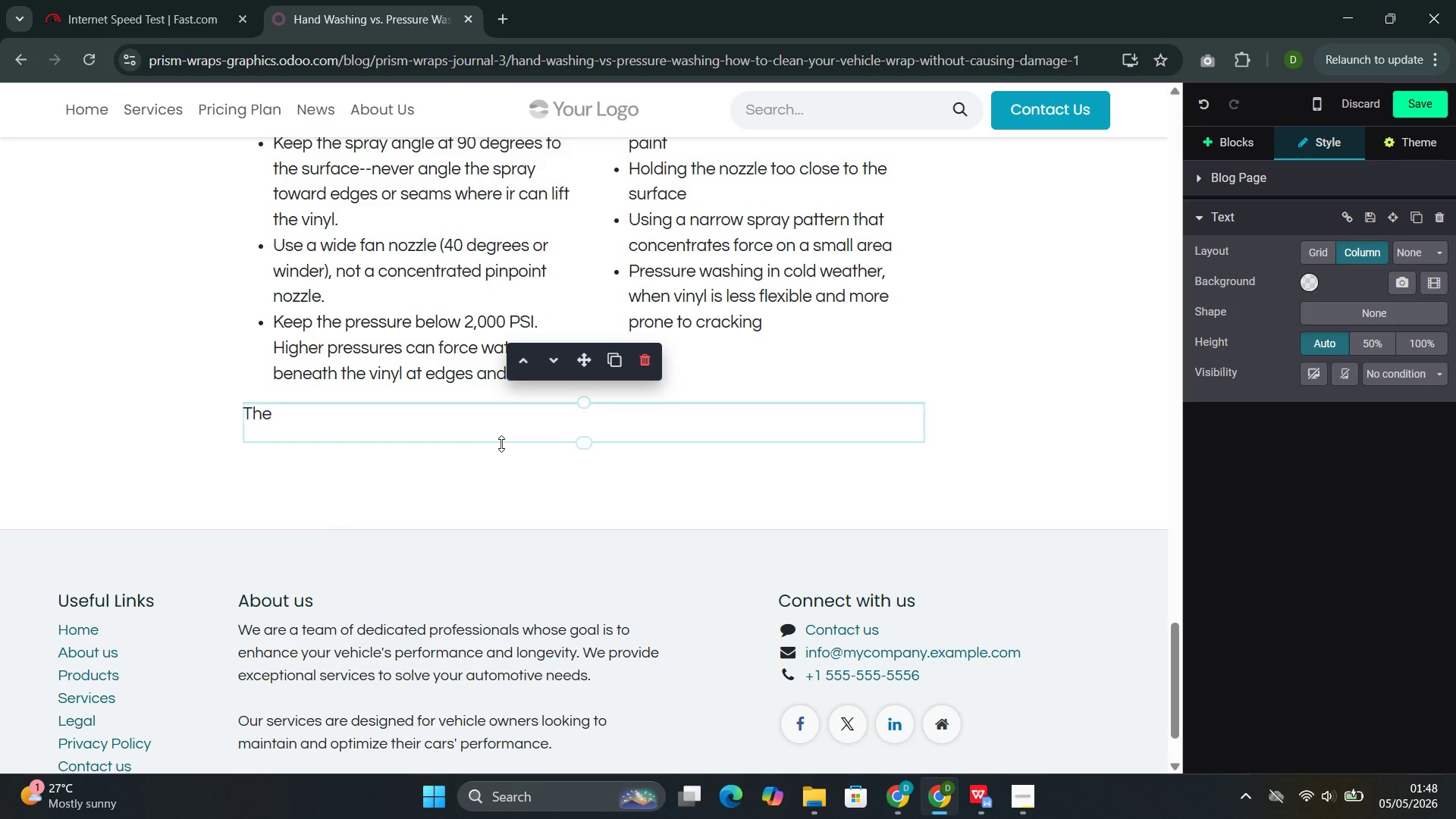 
type(safest approach: hand wash whenever posii)
key(Backspace)
key(Backspace)
type(sible )
key(Backspace)
type(. Reserve pressure washing for su)
key(Backspace)
type(ituaations where hand washing )
 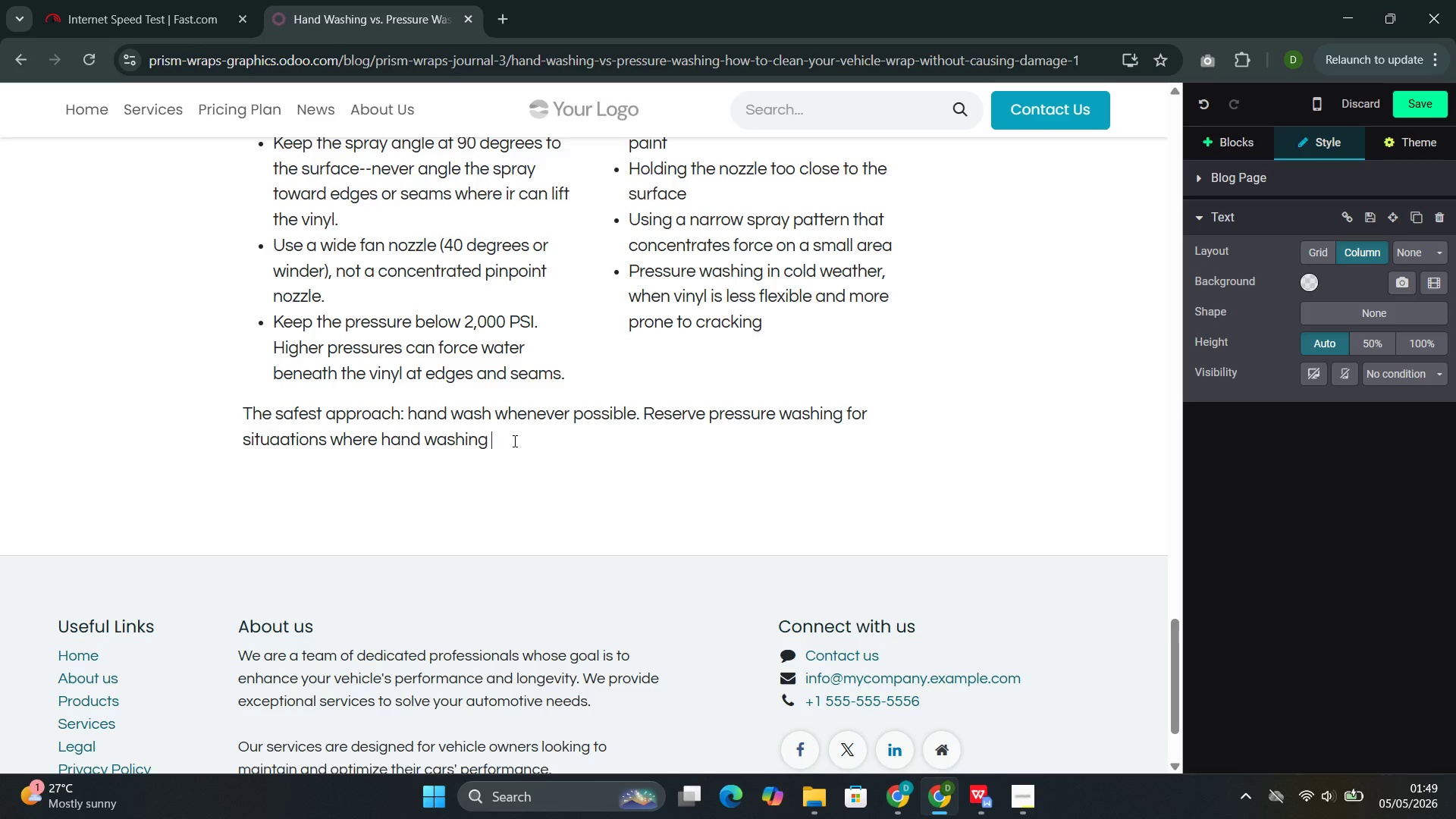 
wait(8.2)
 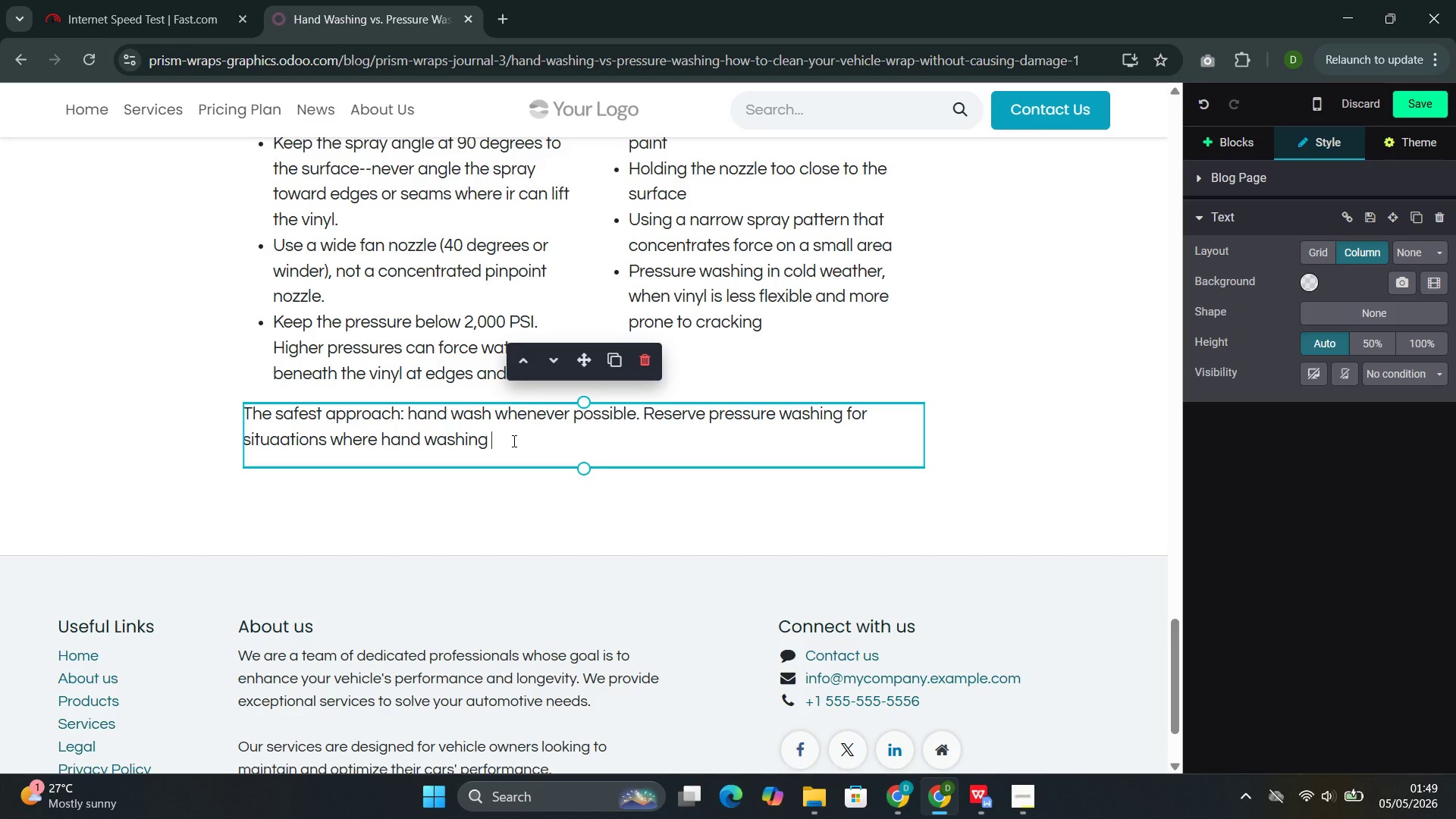 
key(ArrowUp)
 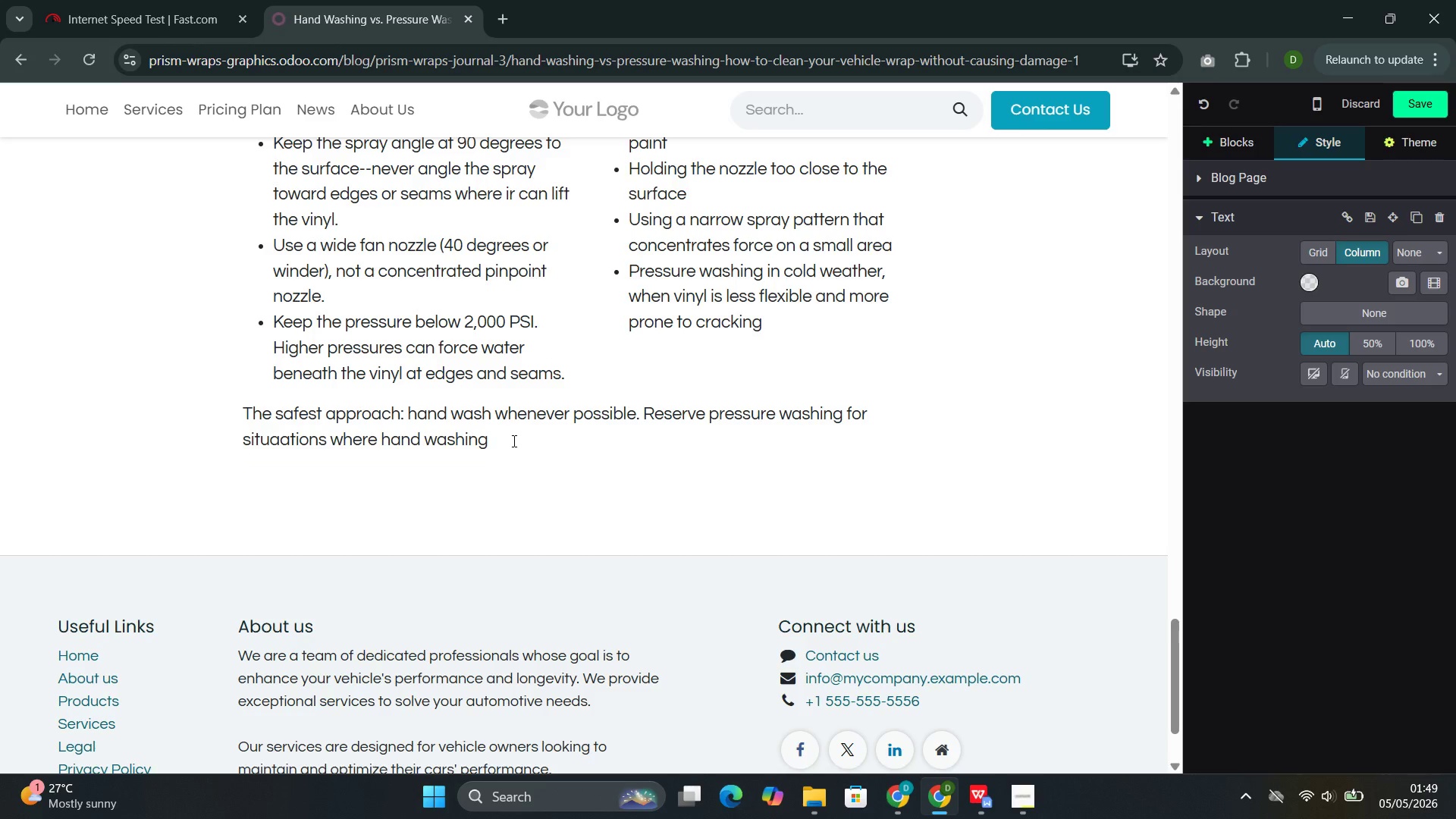 
key(ArrowLeft)
 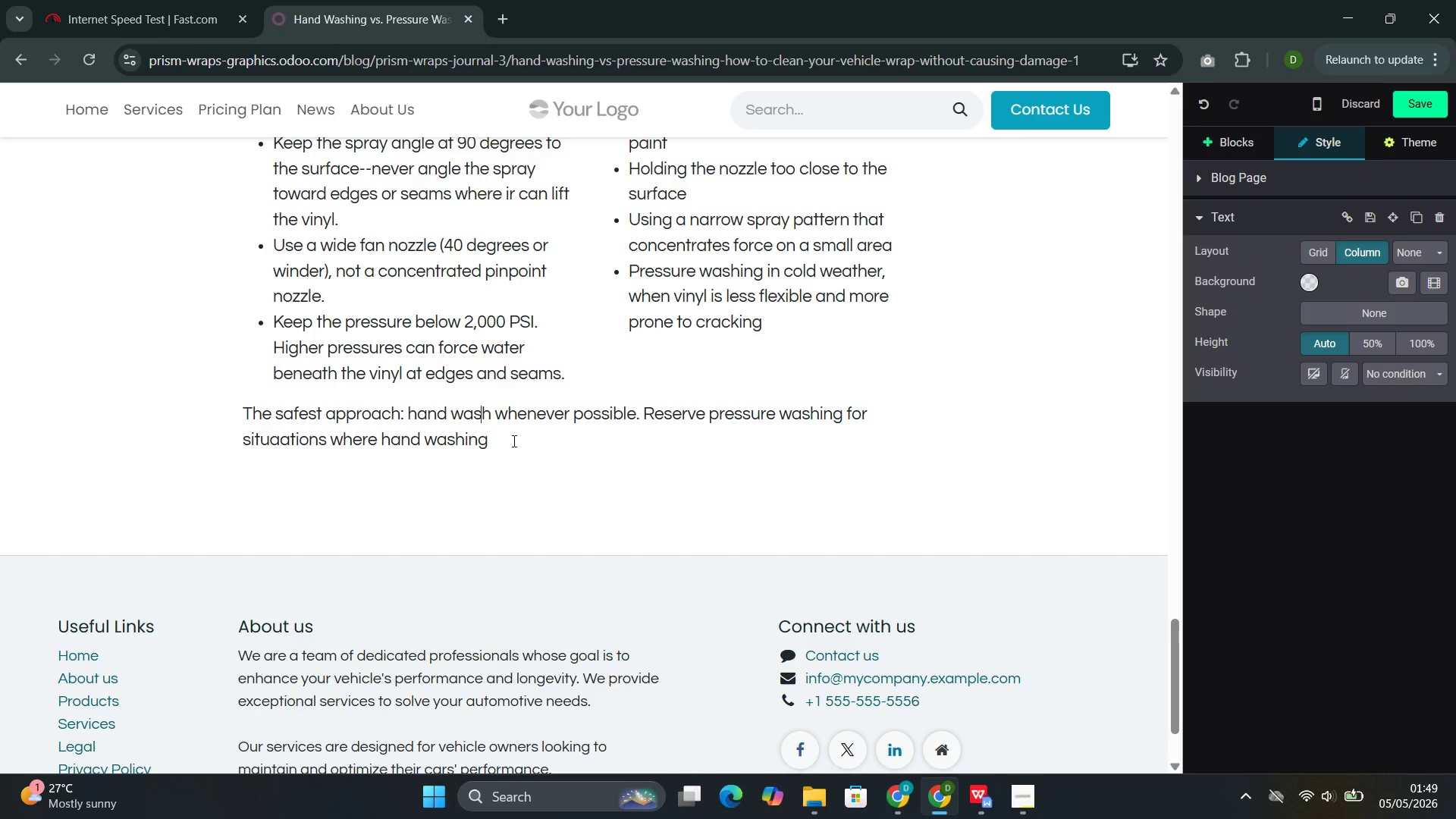 
key(ArrowLeft)
 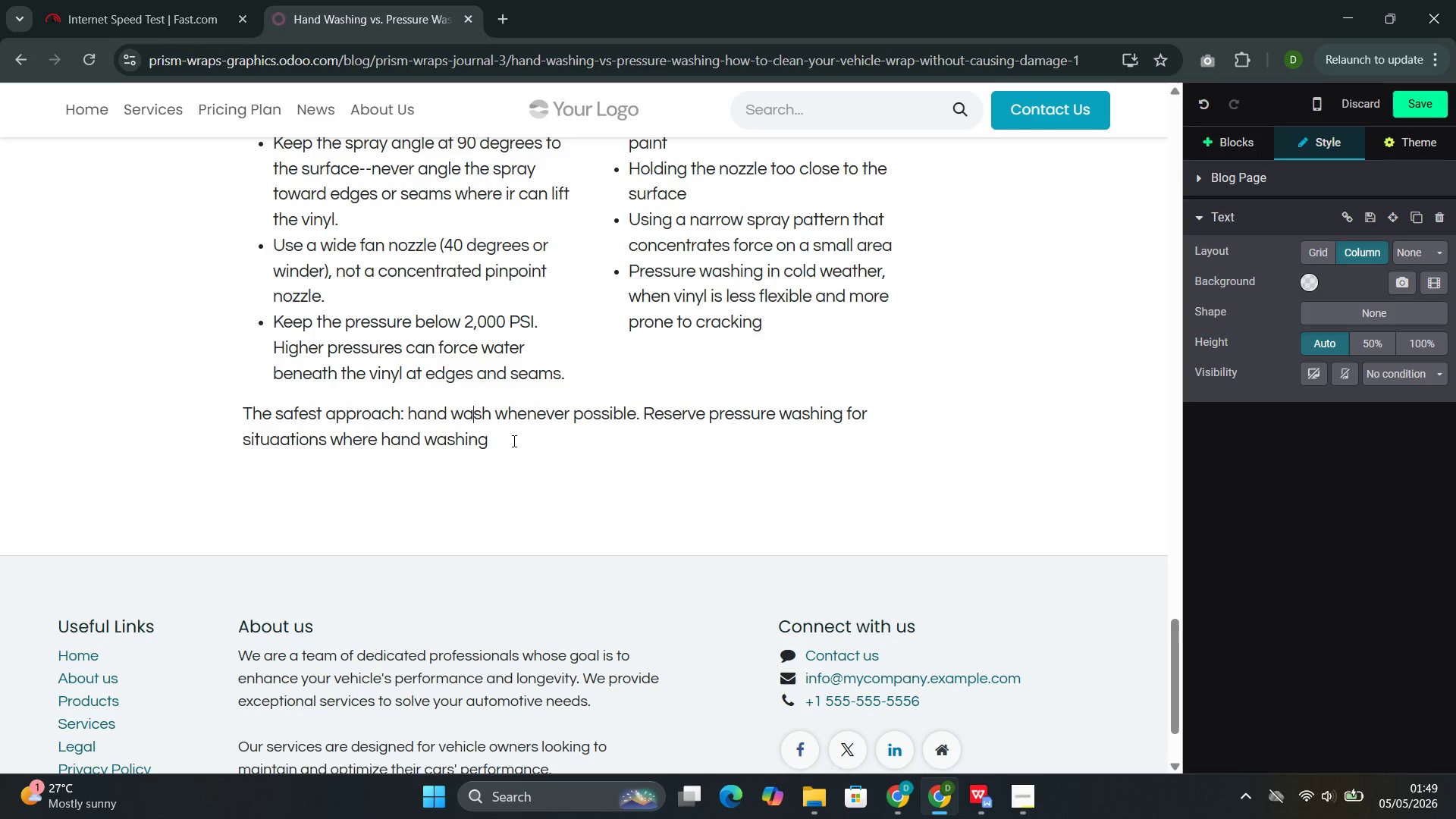 
key(ArrowLeft)
 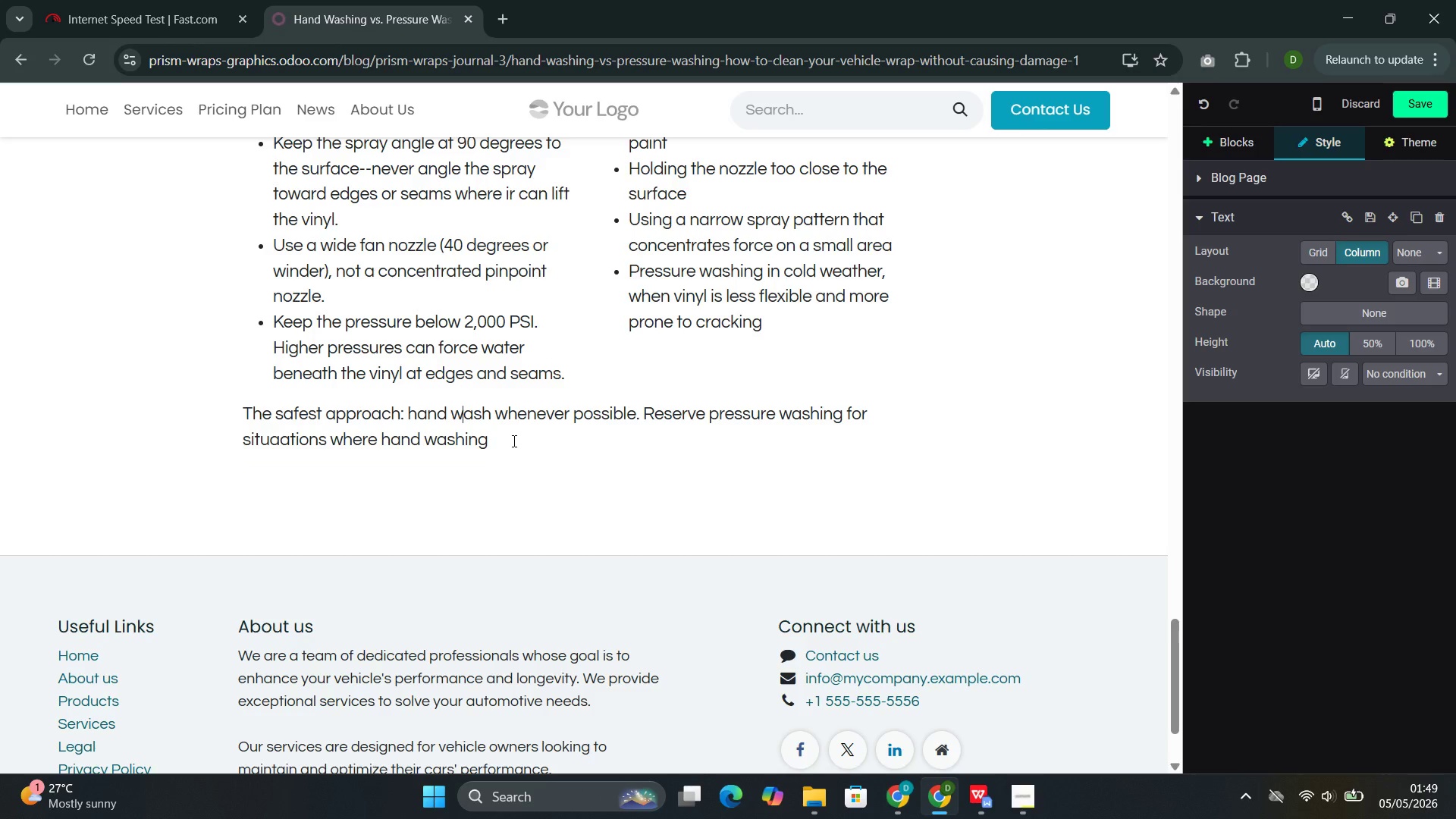 
key(ArrowLeft)
 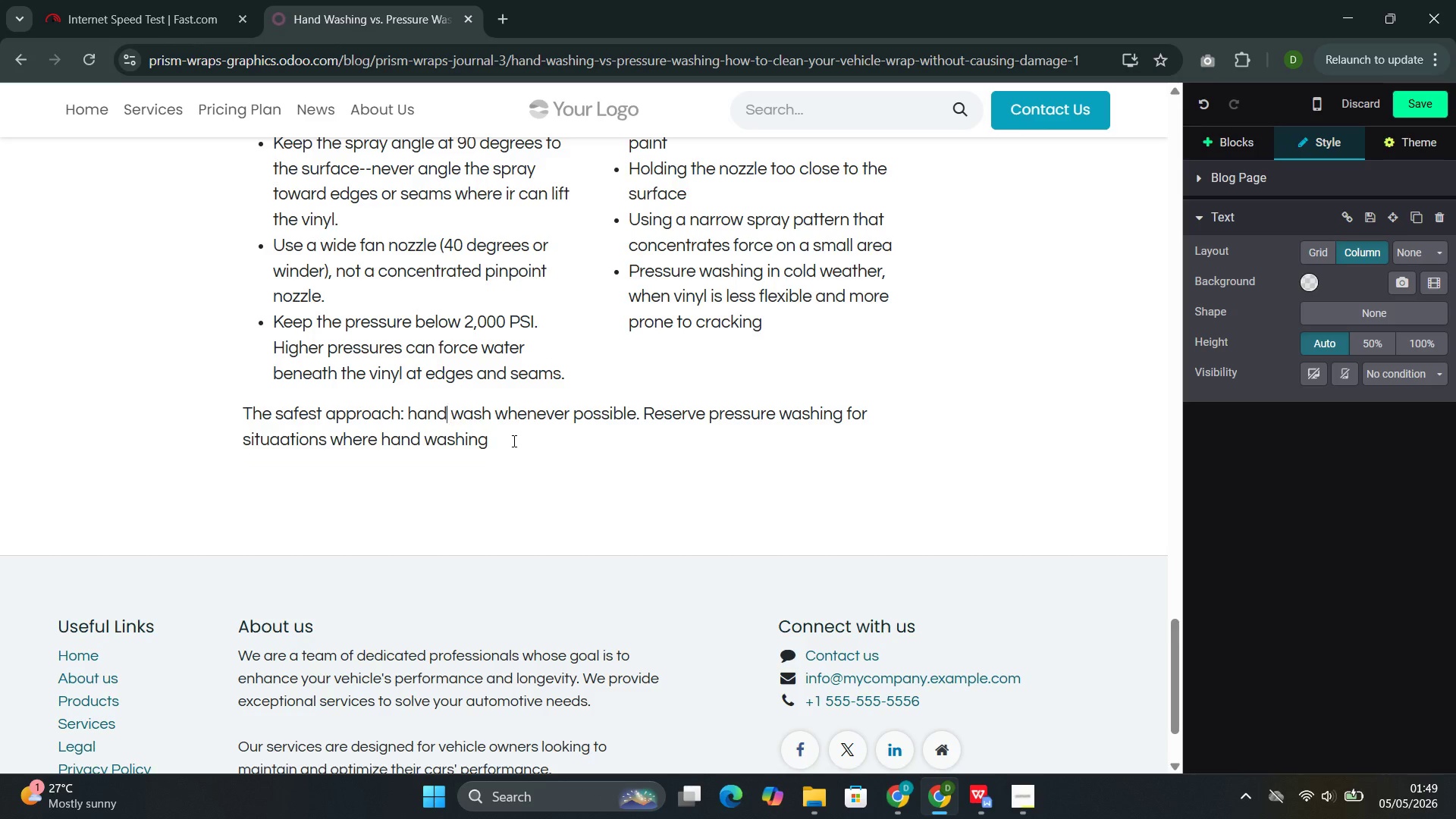 
key(ArrowLeft)
 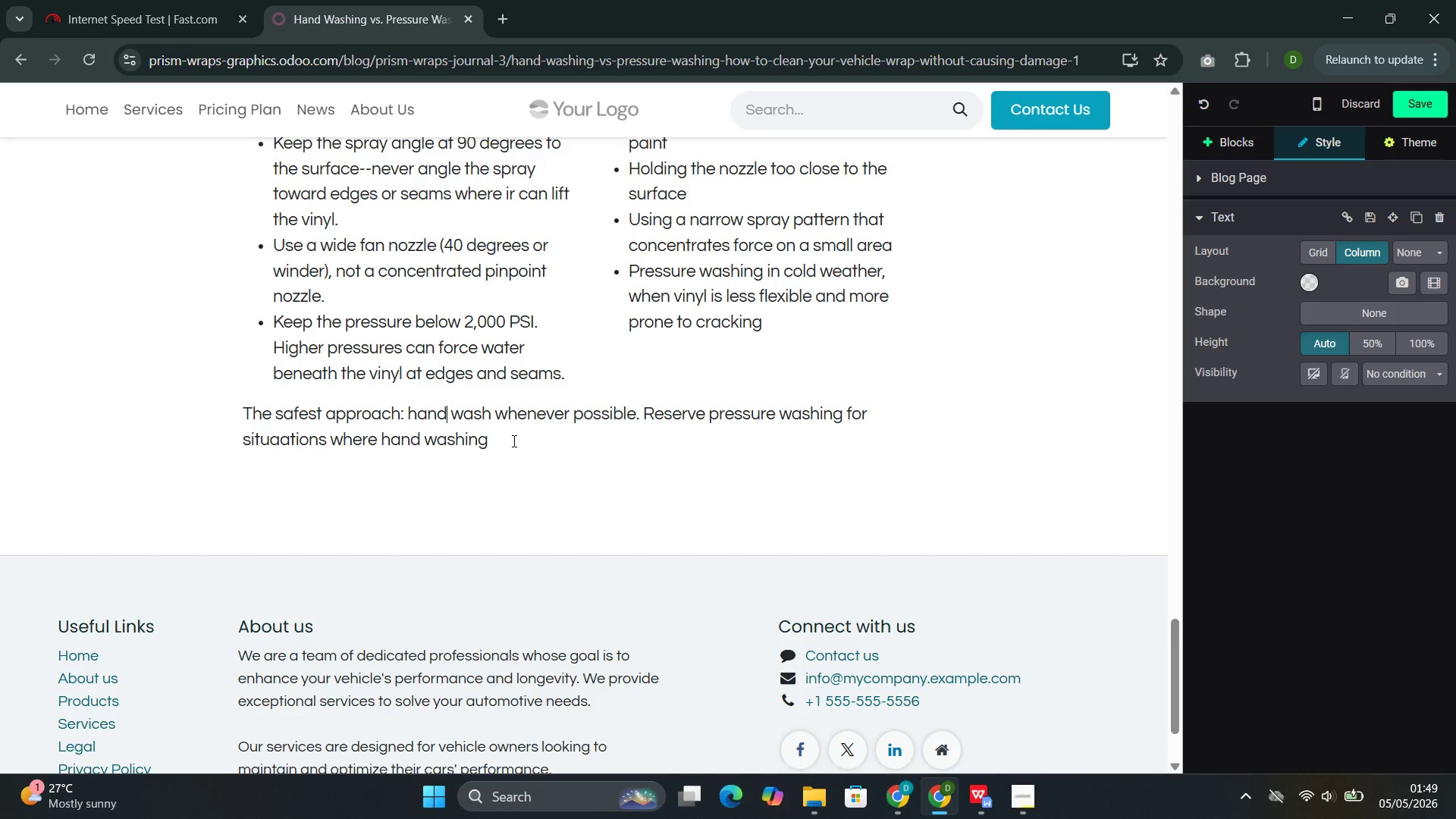 
key(ArrowLeft)
 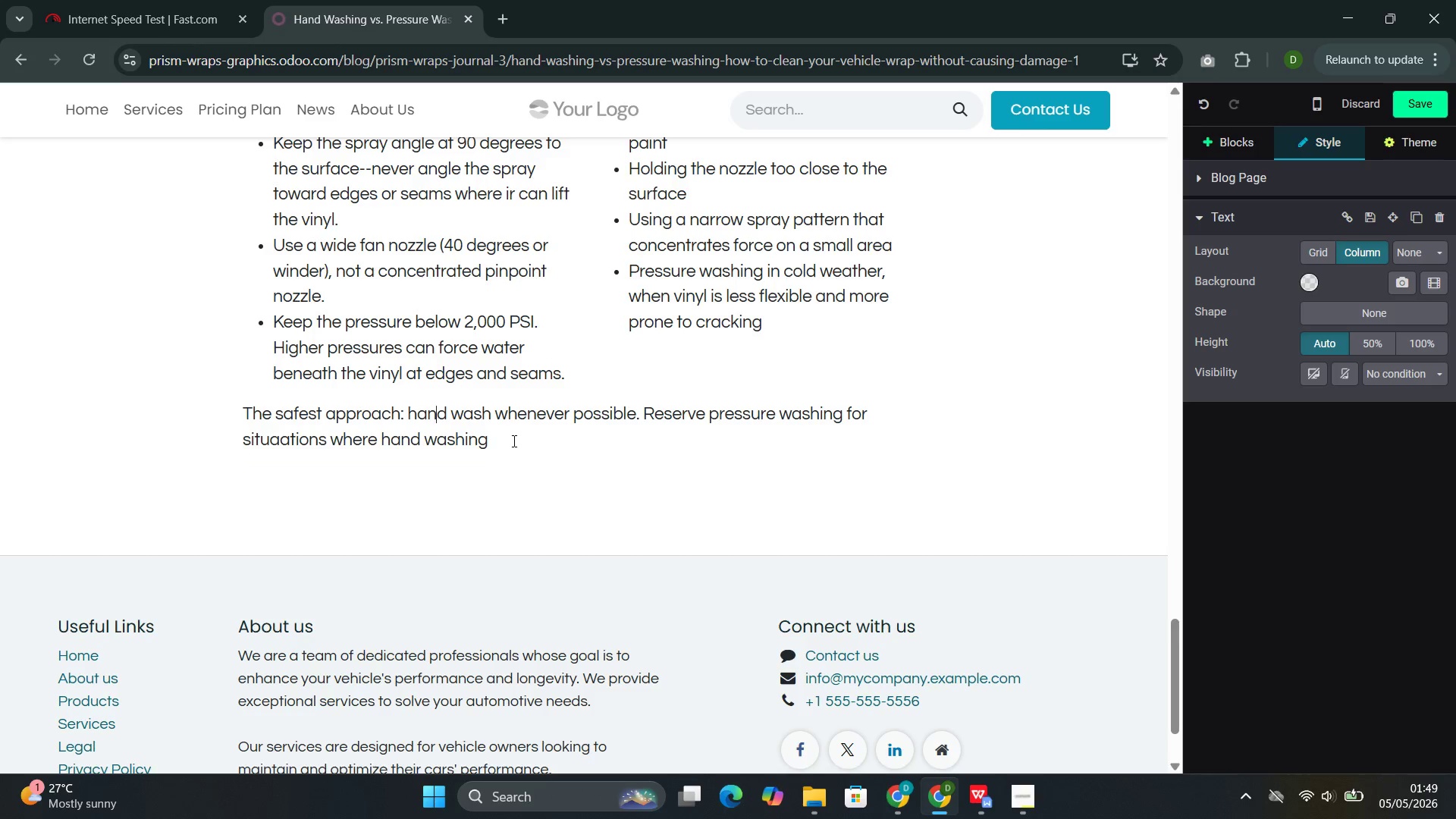 
key(ArrowLeft)
 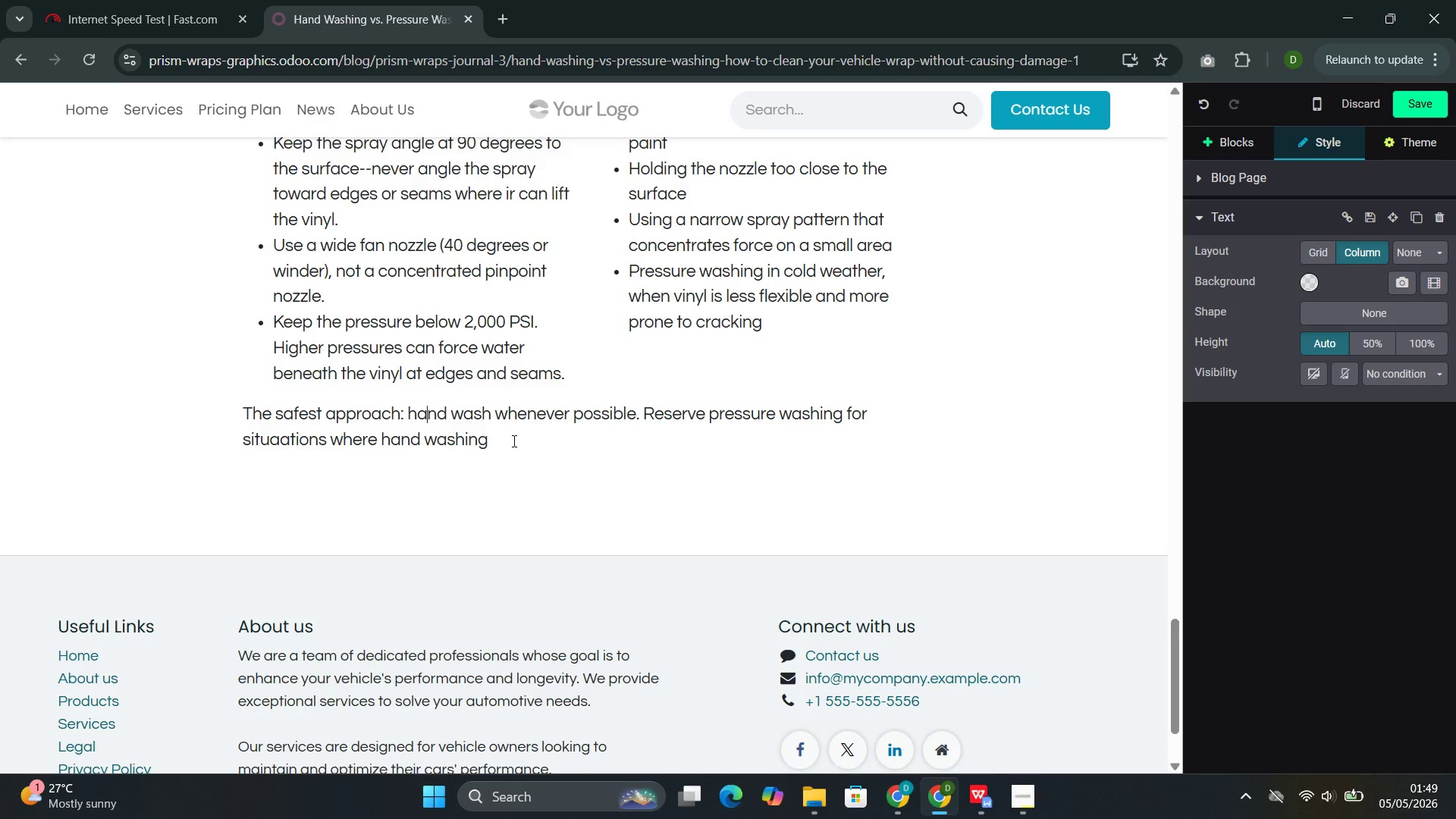 
key(ArrowLeft)
 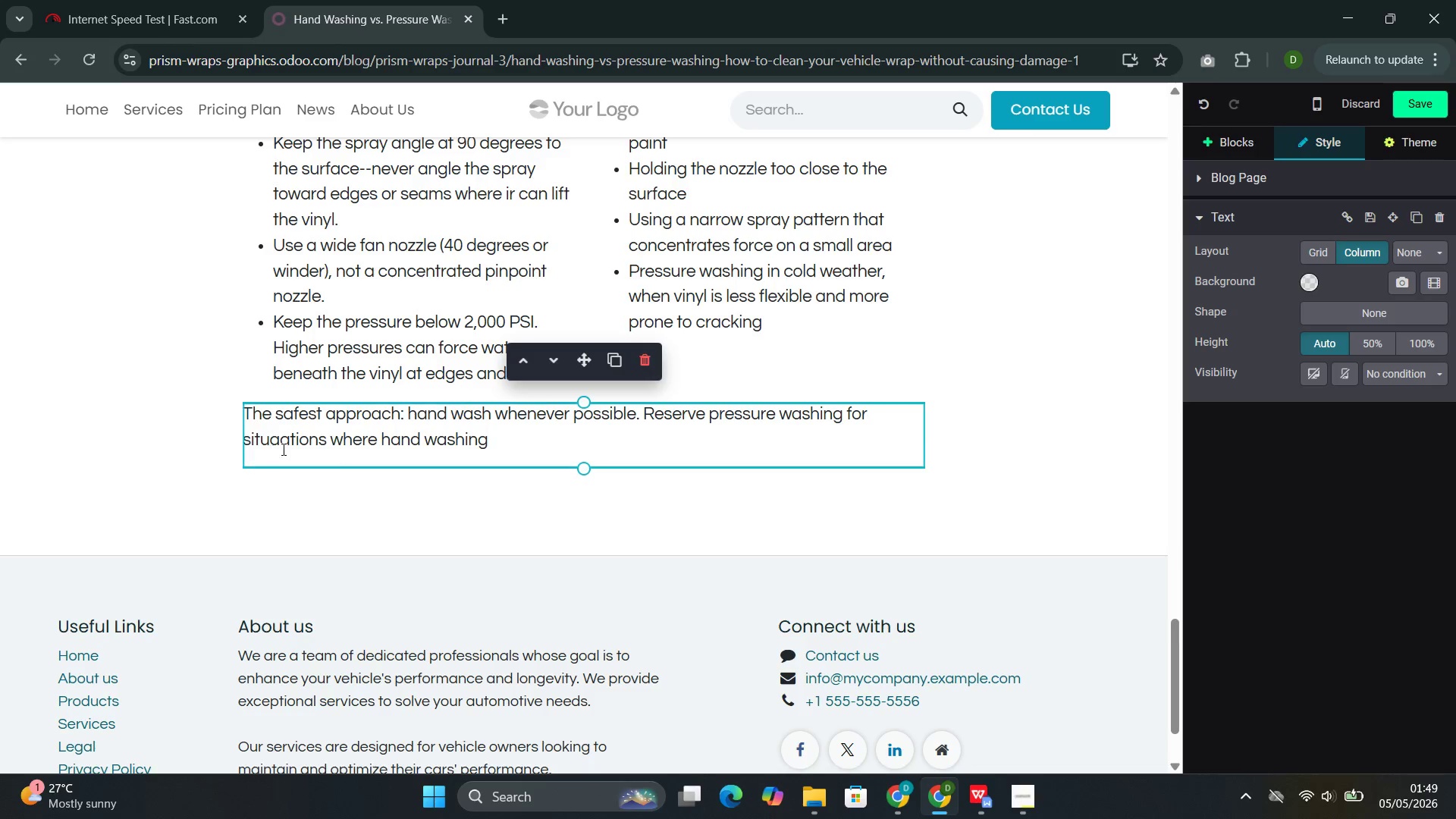 
left_click([285, 444])
 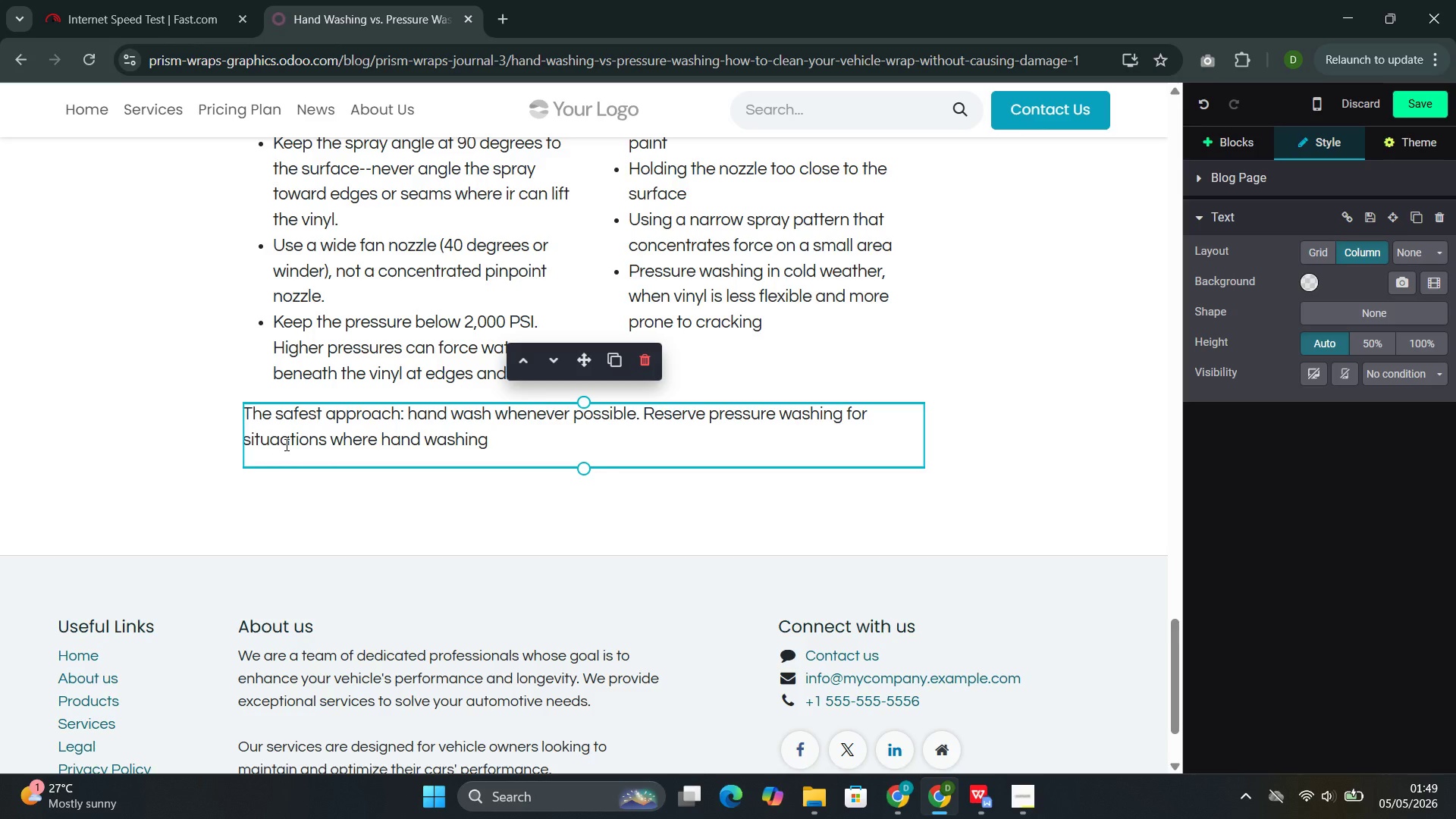 
key(Backspace)
 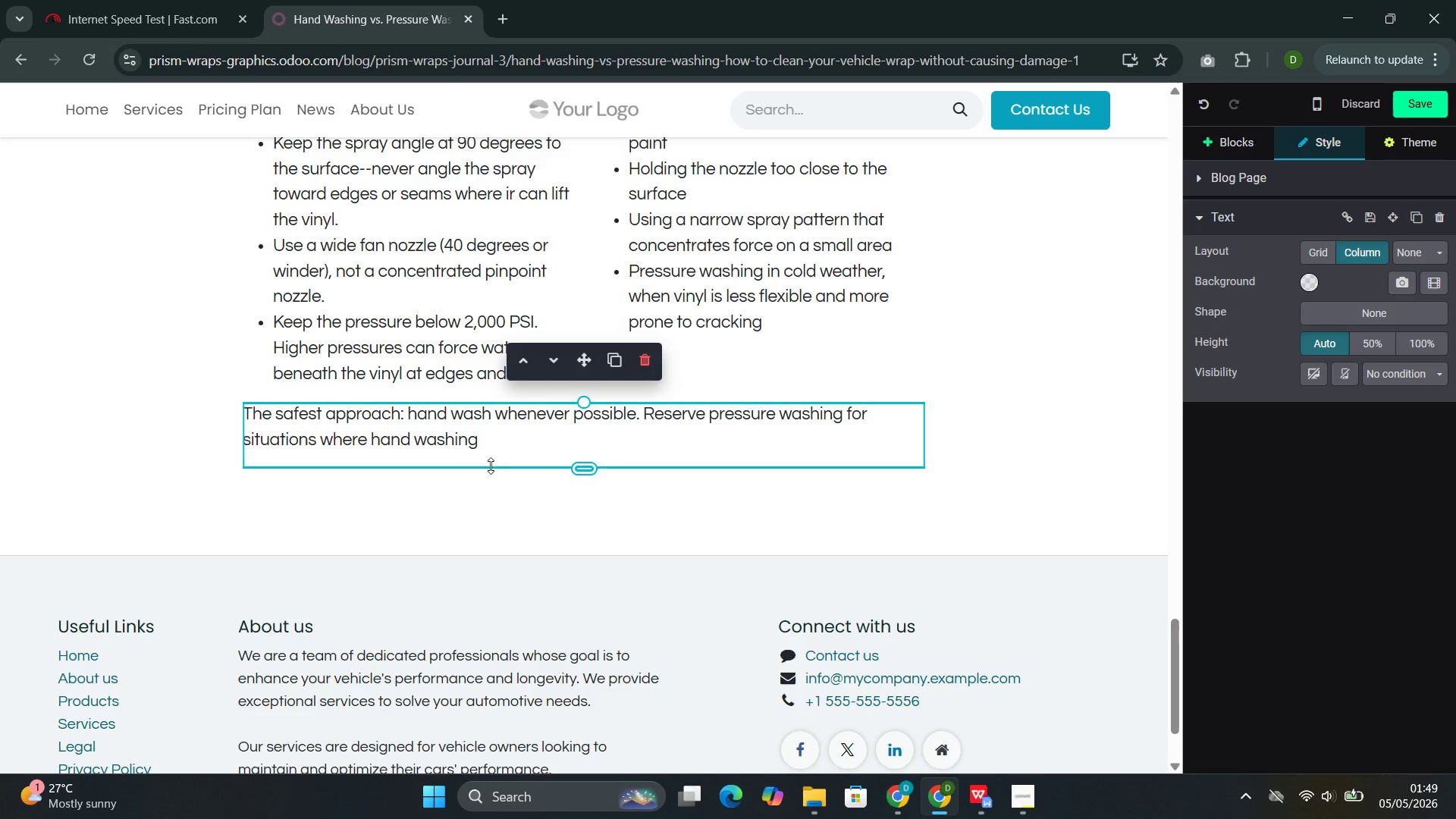 
left_click([504, 449])
 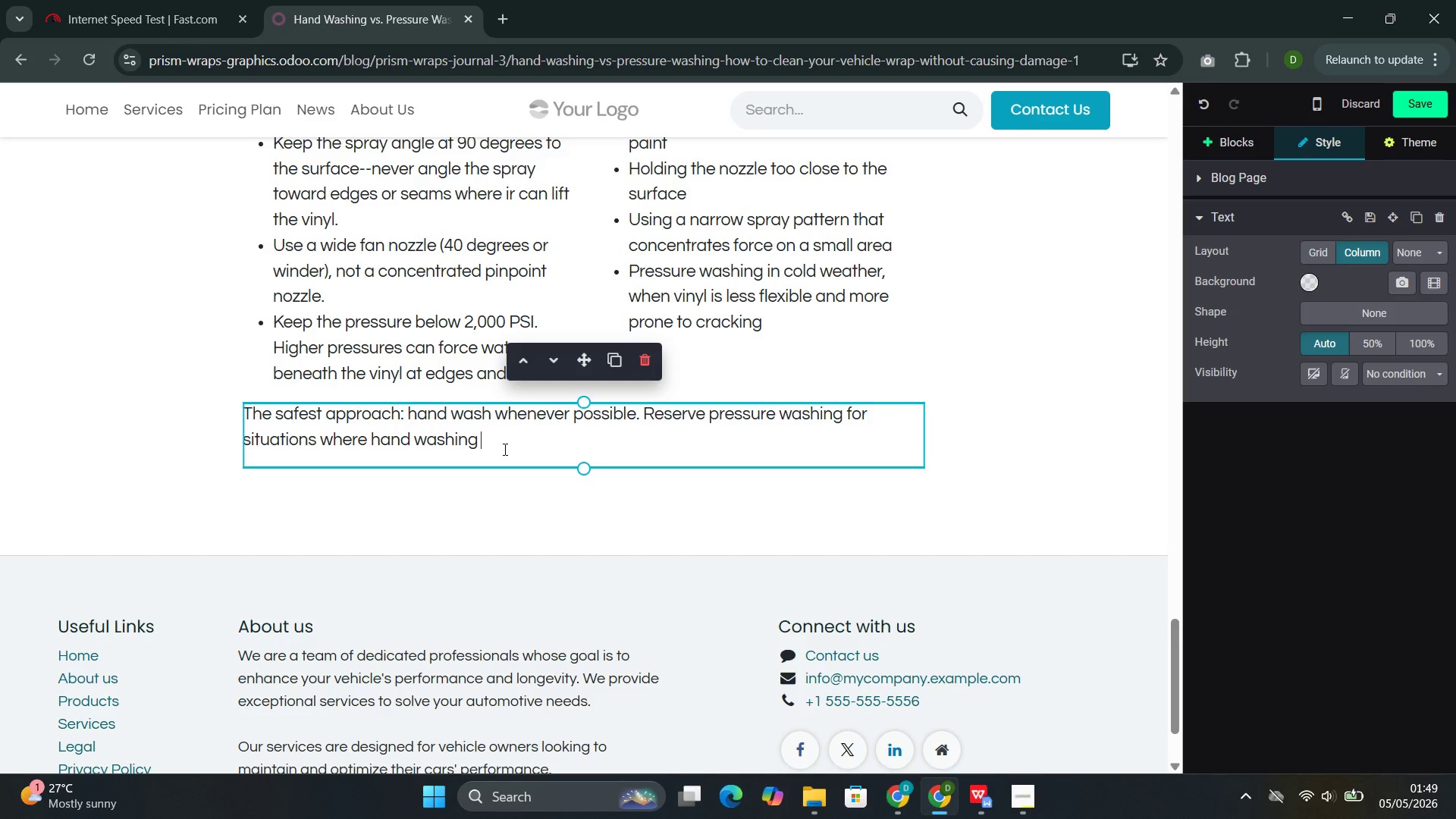 
wait(5.76)
 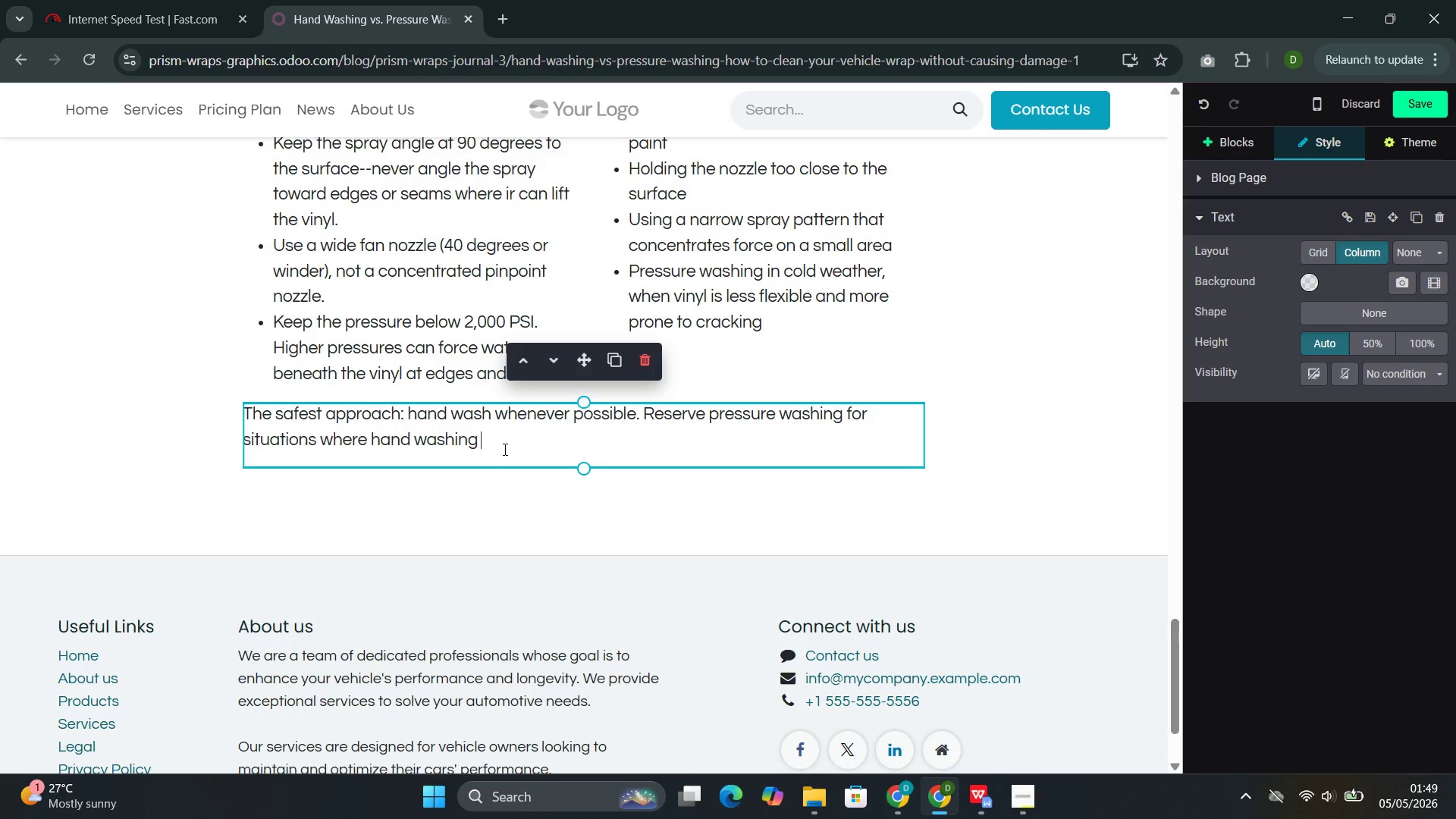 
type(is not )
 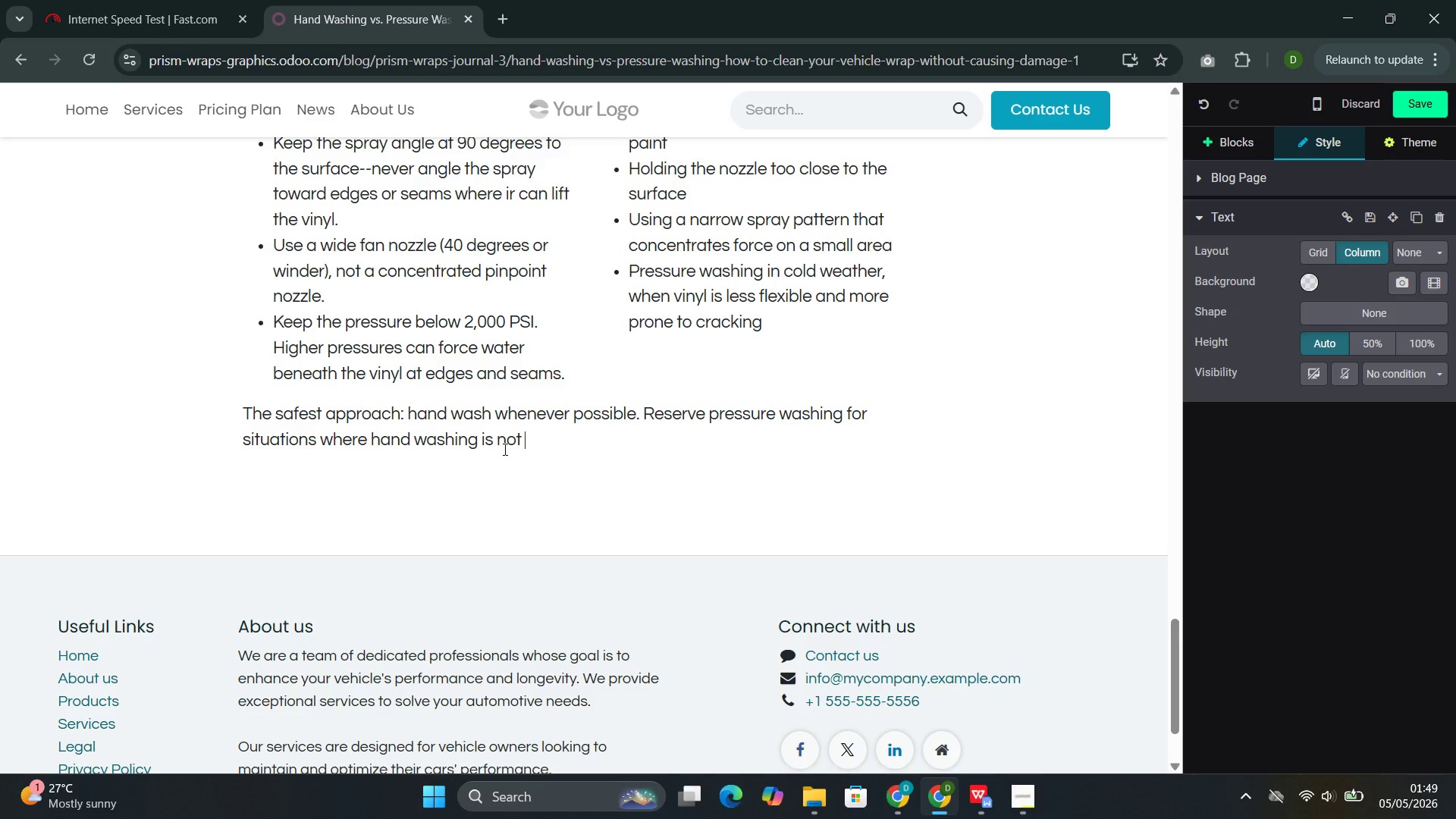 
type(practical)
 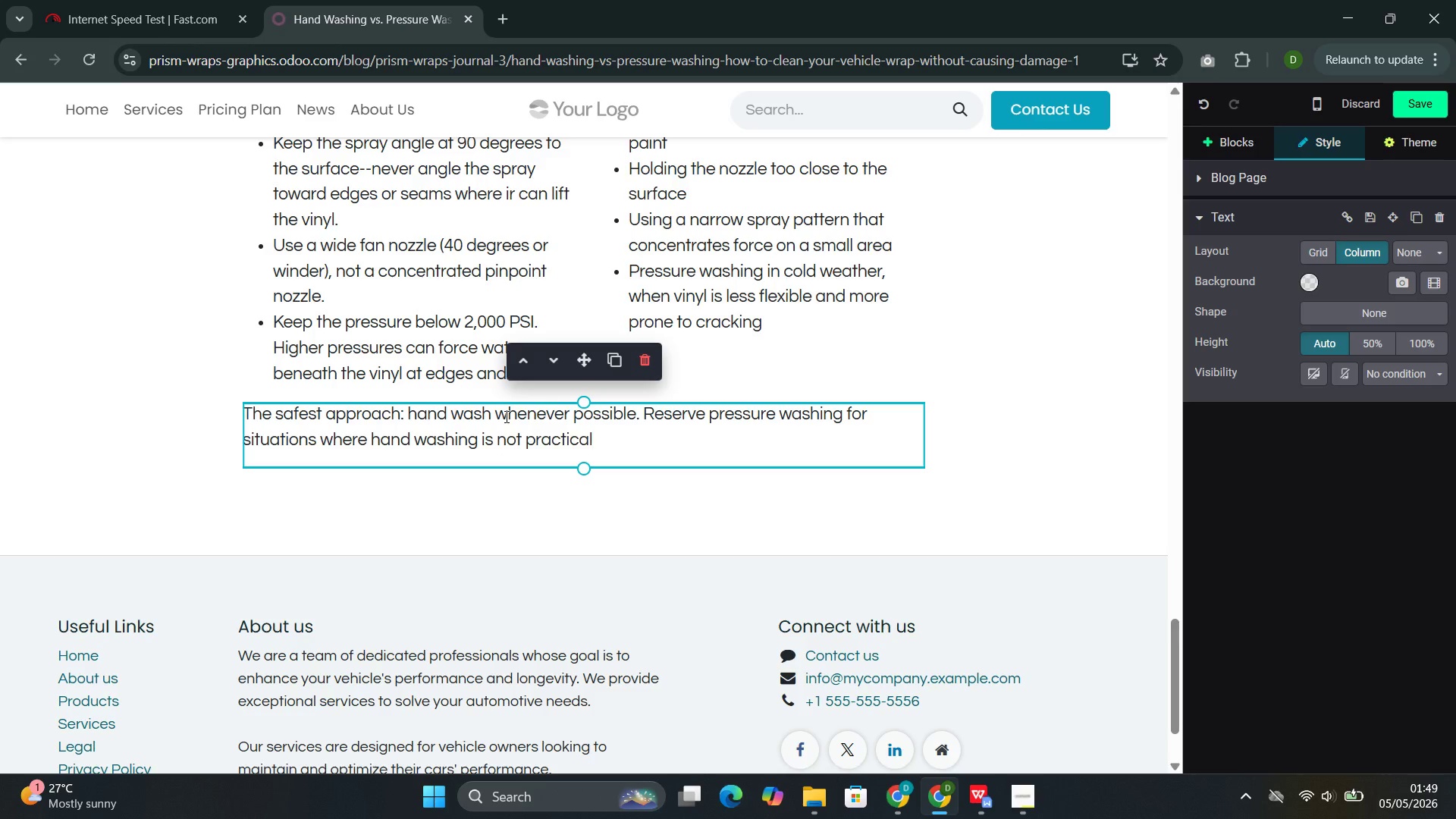 
type(--and even then.)
key(Backspace)
type(, main)
 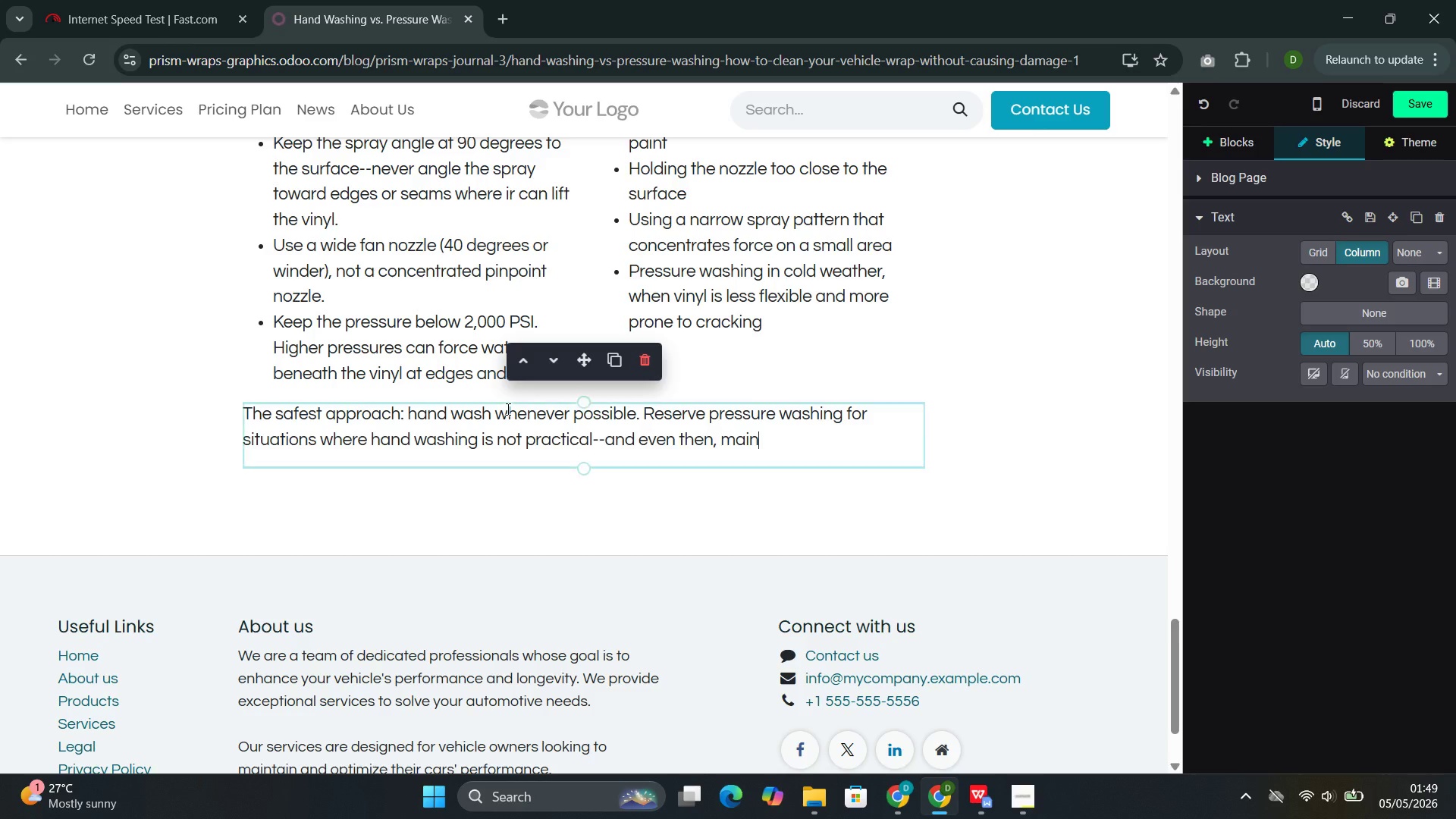 
type(tain strict distance and angle )
 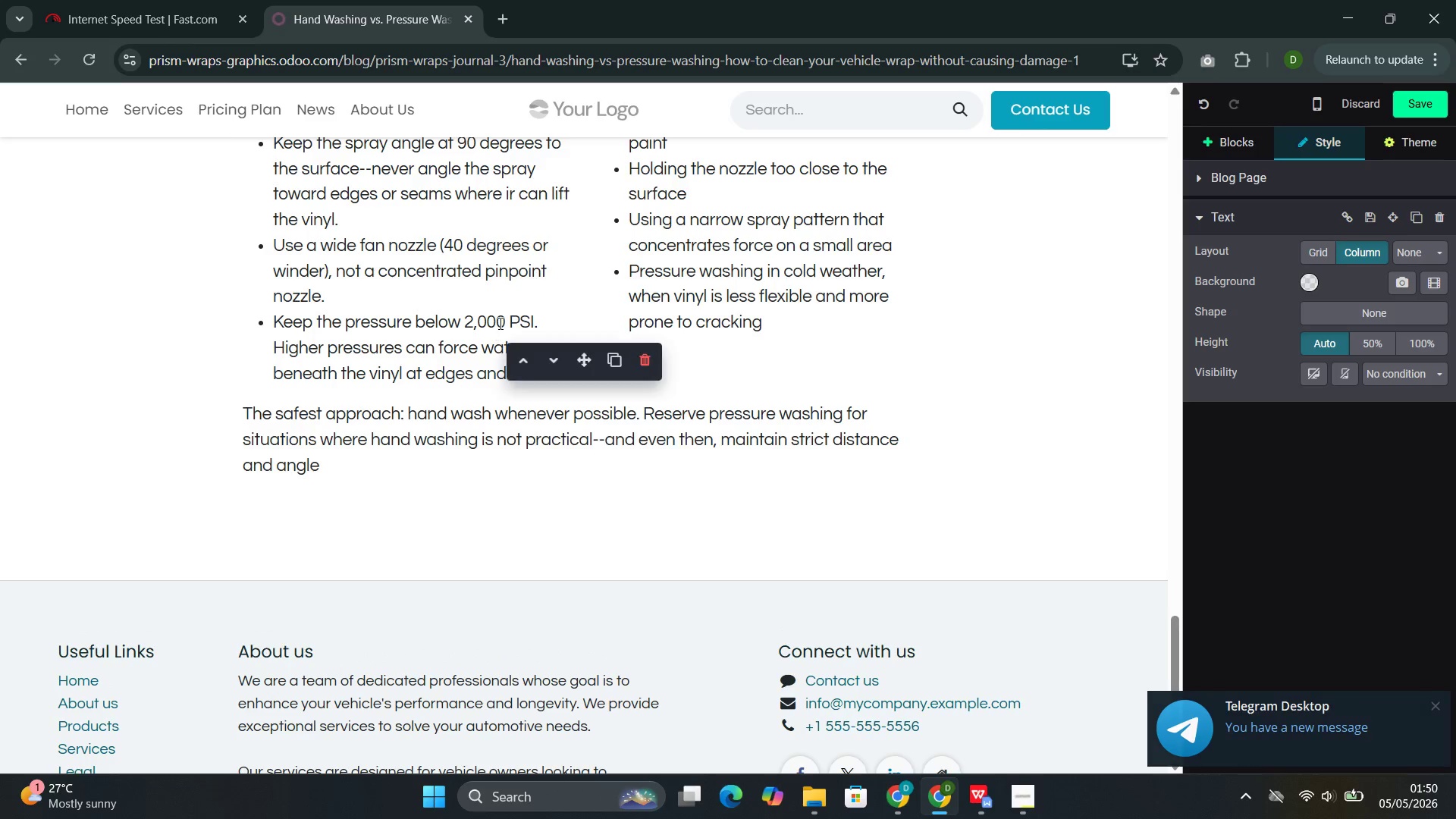 
type(dis)
 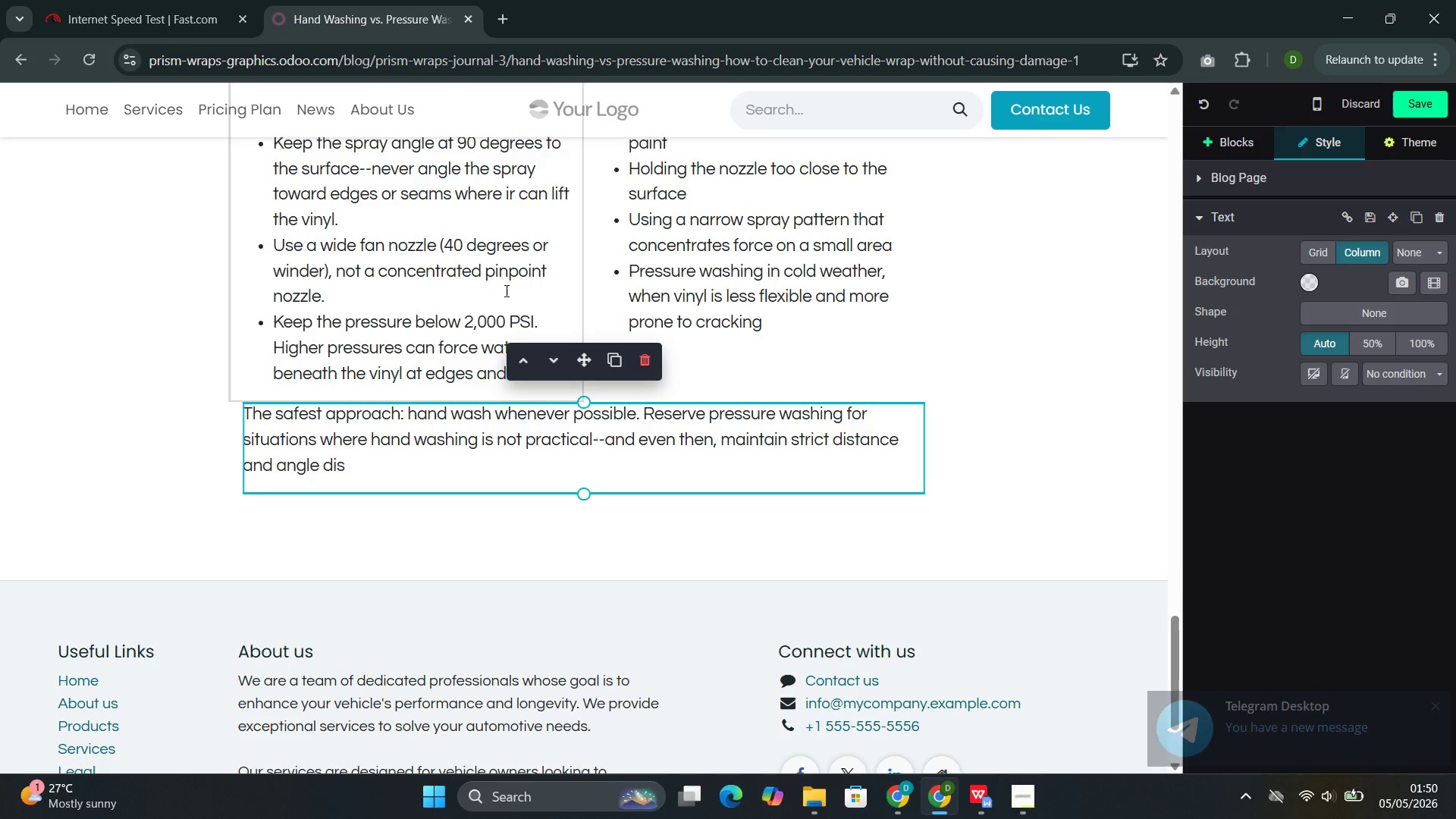 
type(cipline.)
 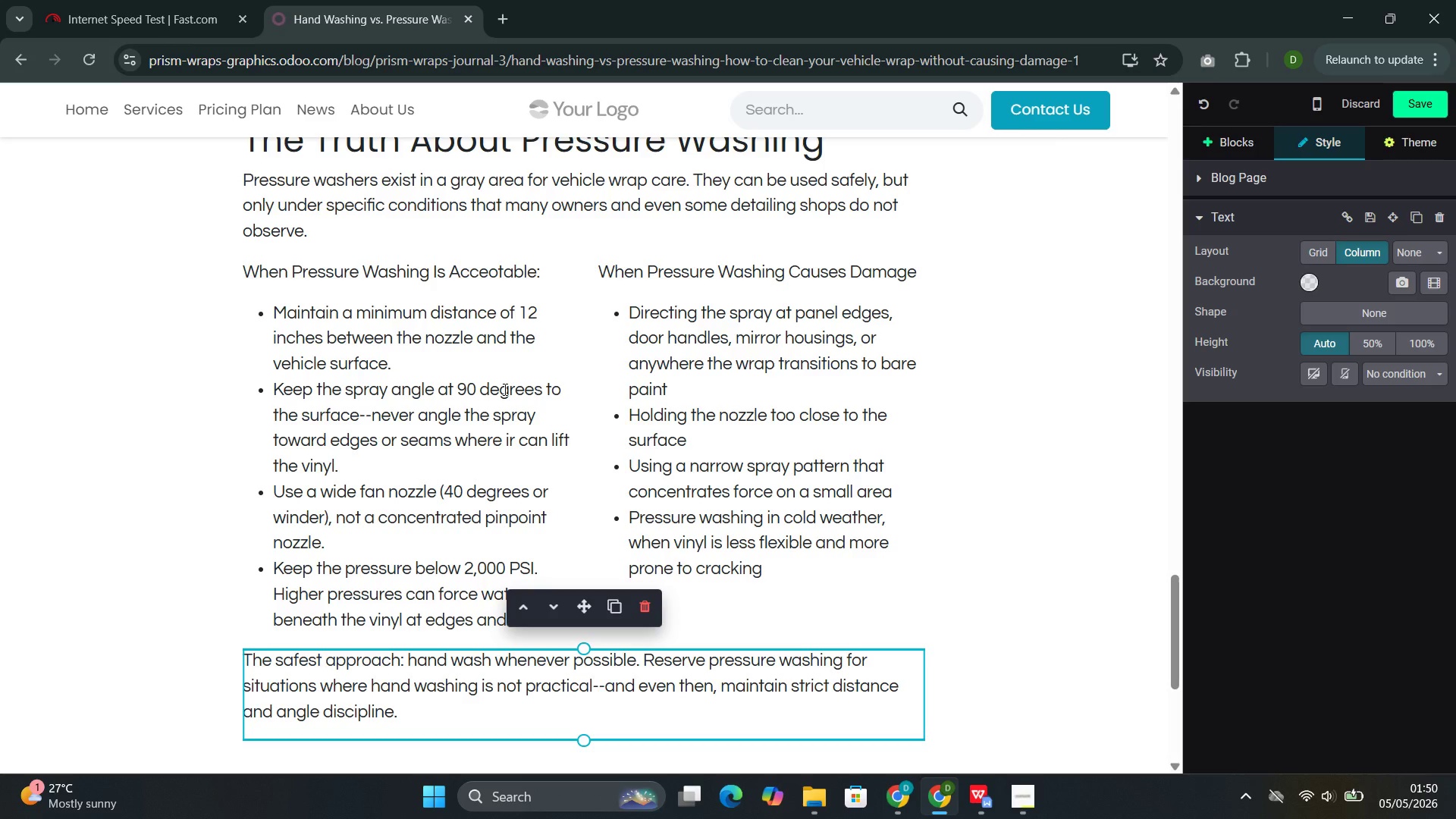 
wait(40.61)
 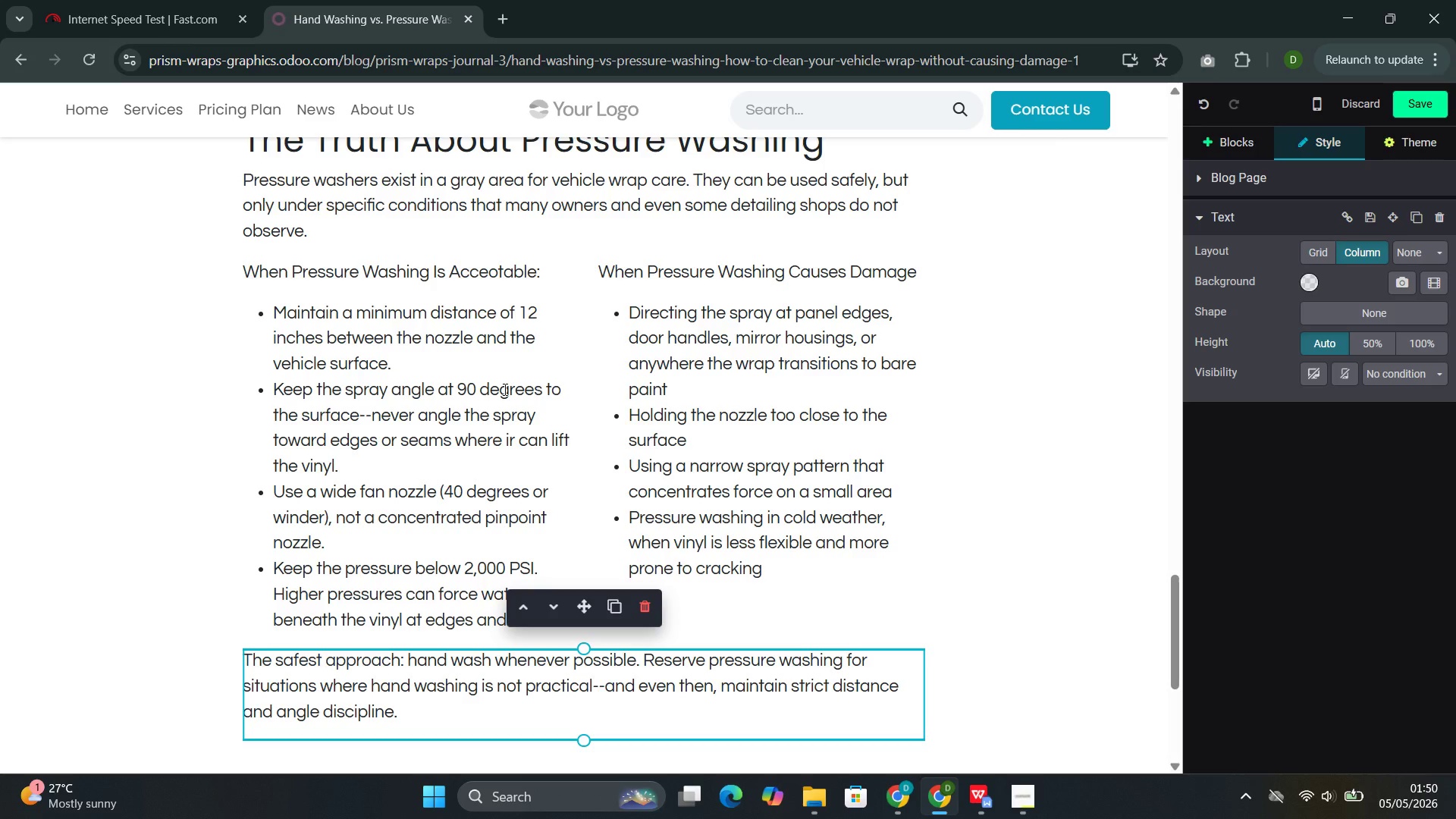 
left_click([1220, 143])
 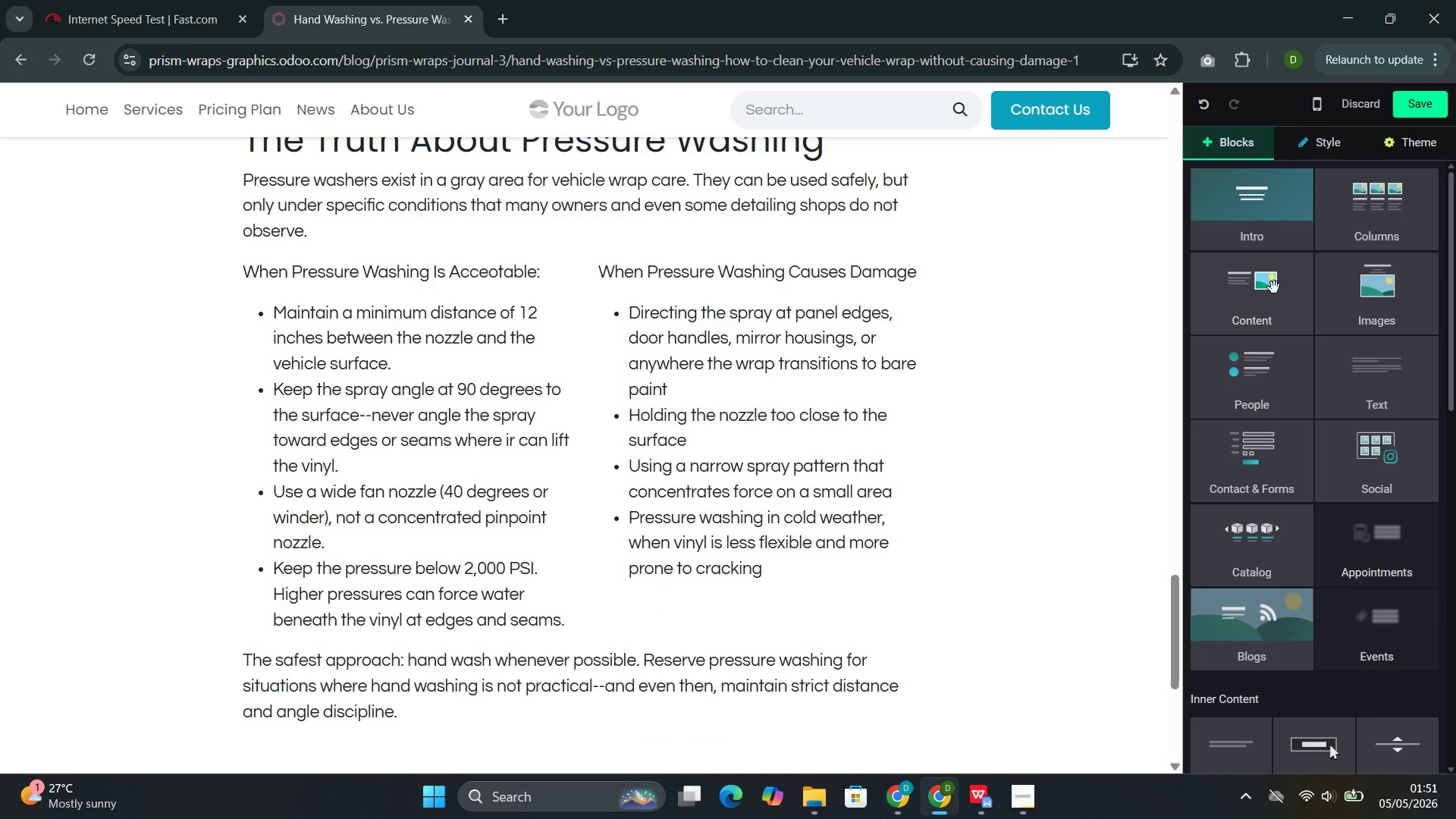 
left_click([1274, 289])
 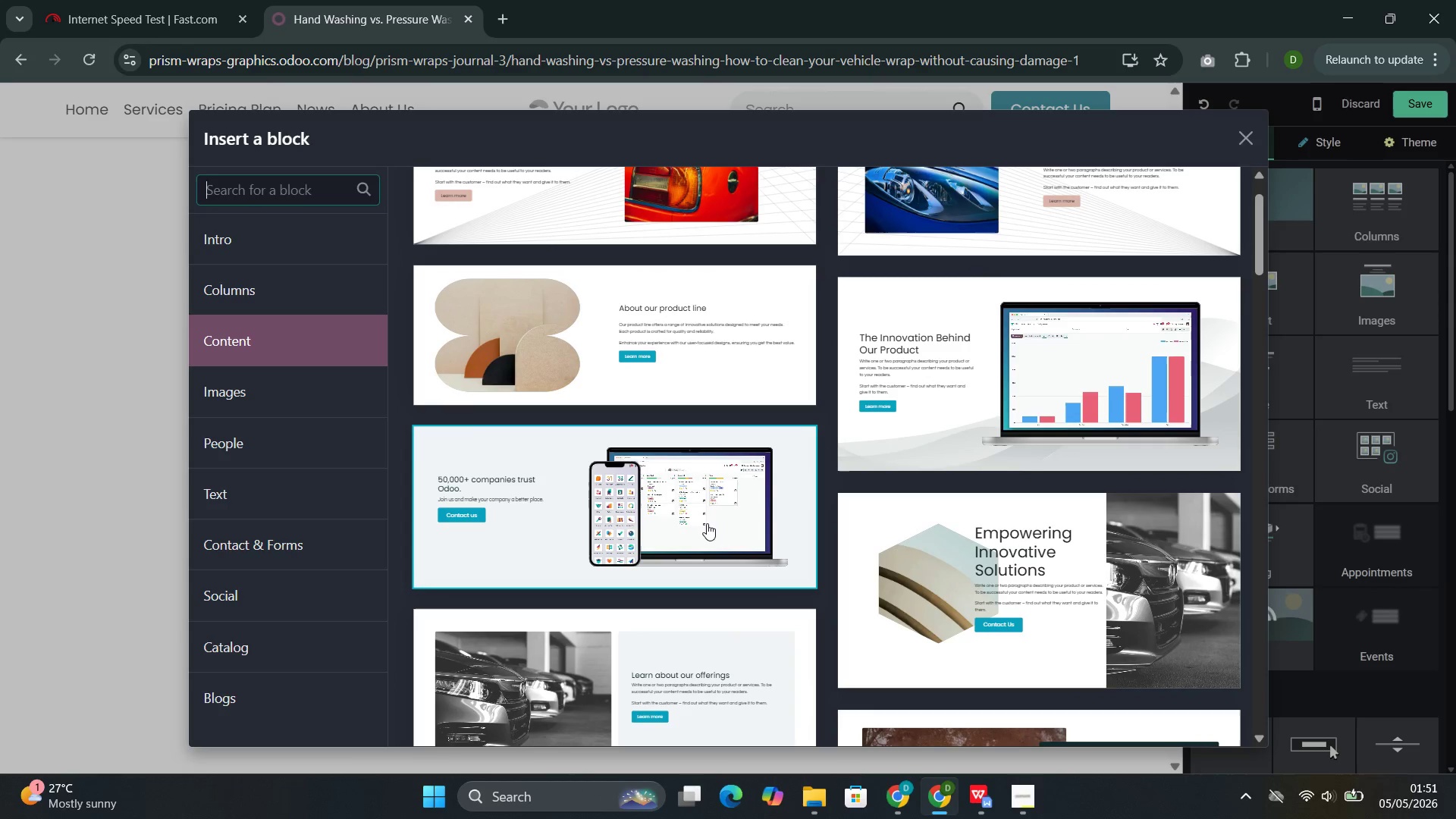 
wait(11.81)
 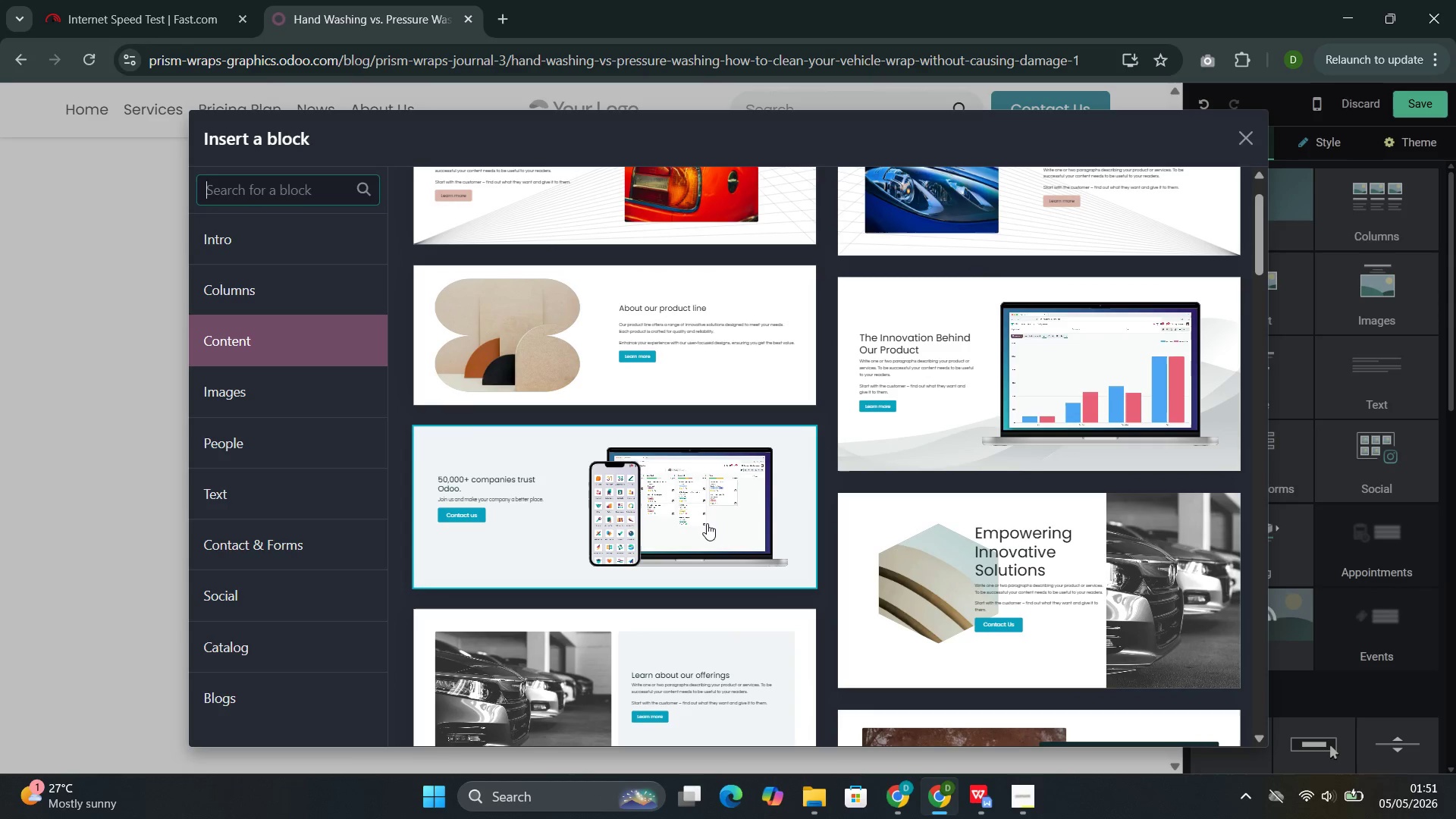 
left_click([986, 718])
 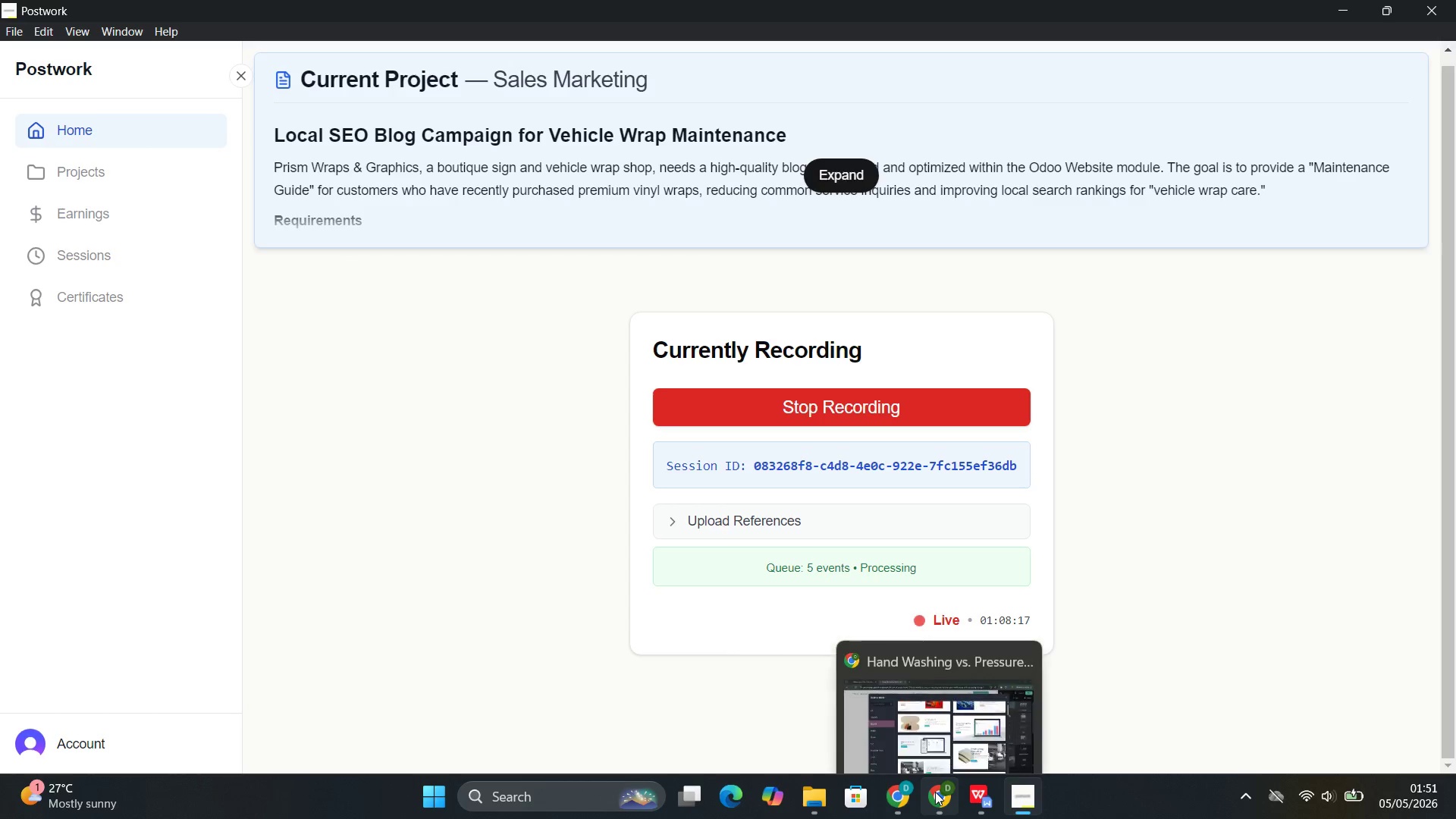 
left_click([908, 709])
 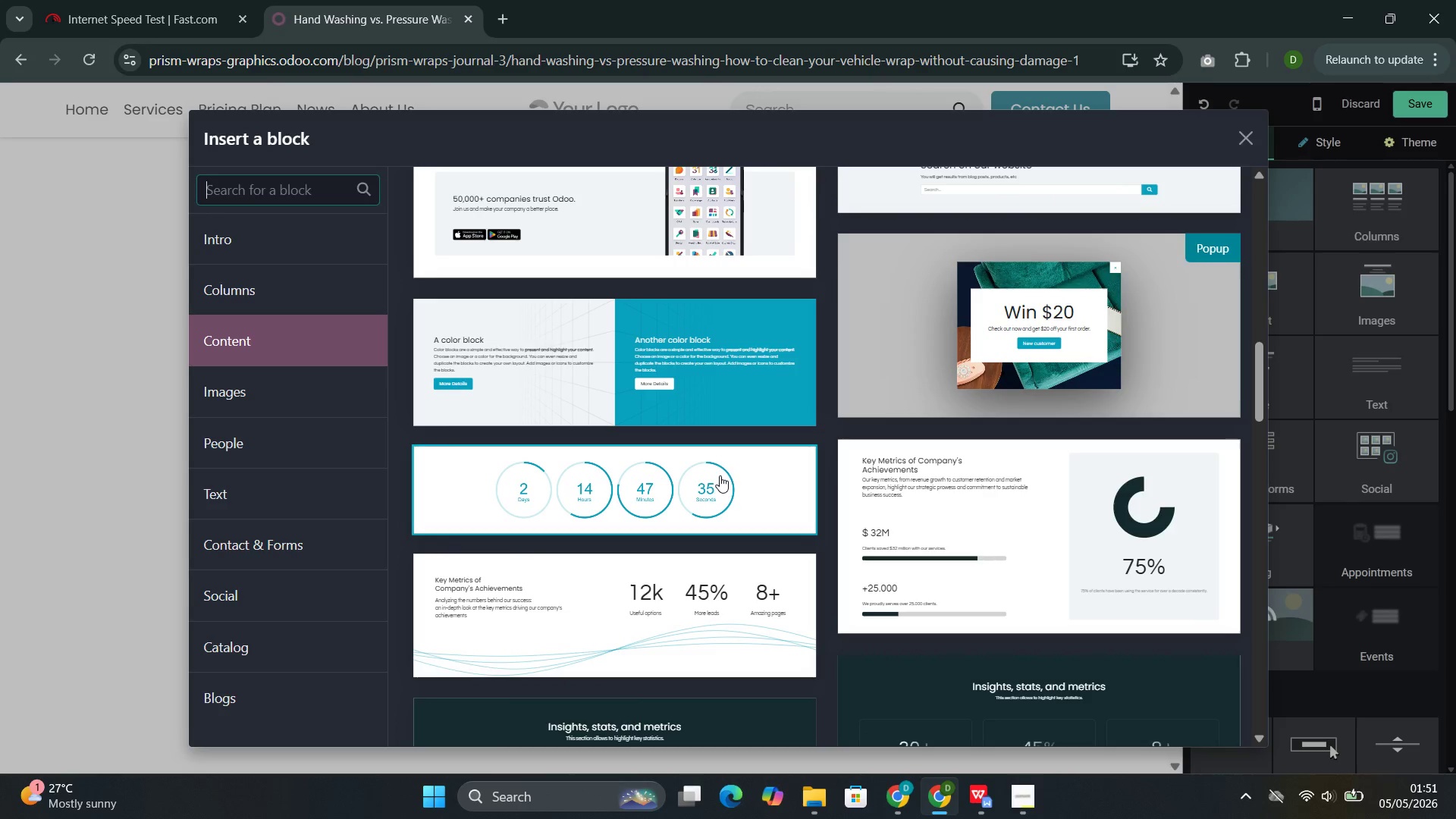 
wait(14.2)
 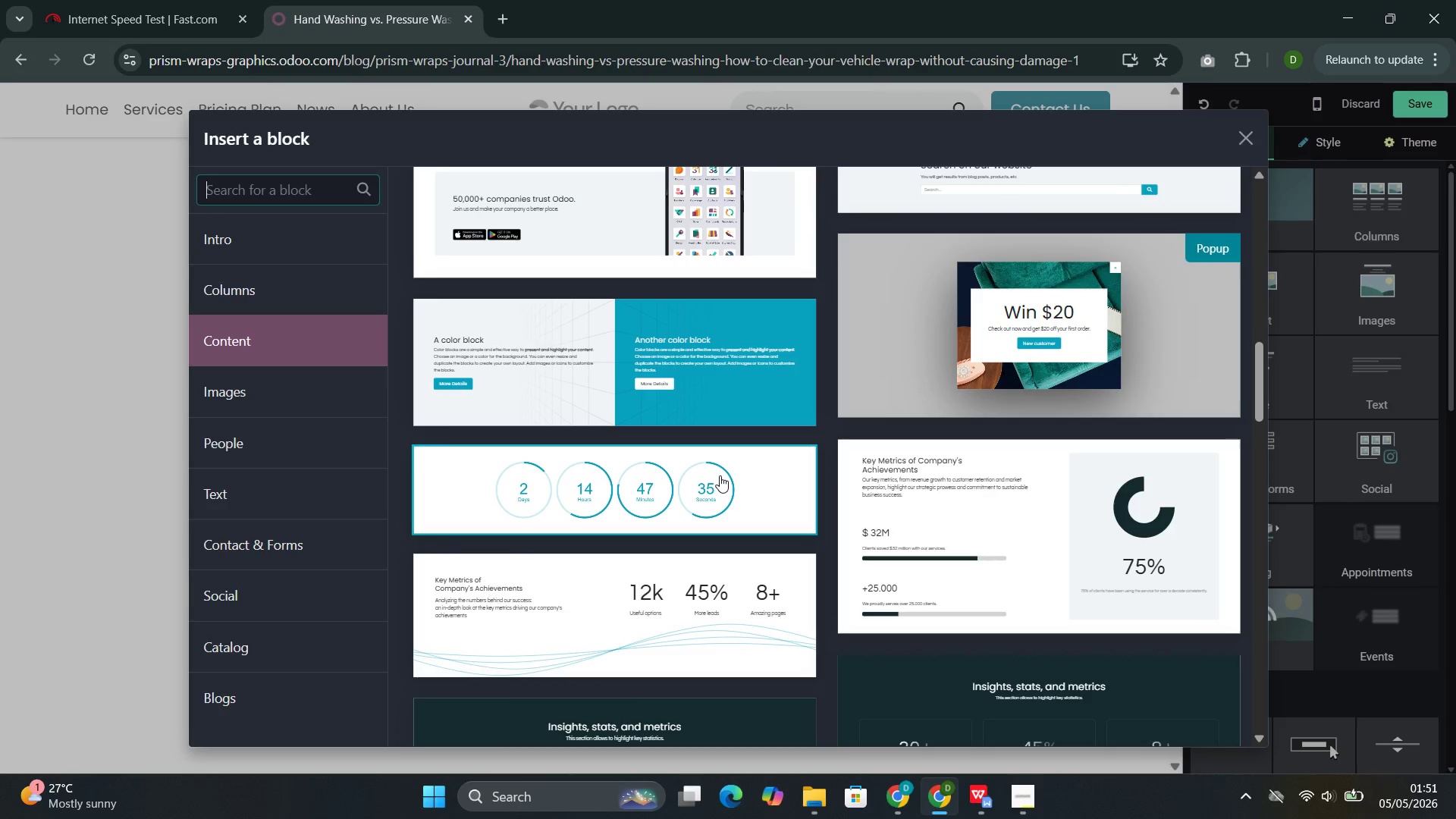 
left_click([617, 376])
 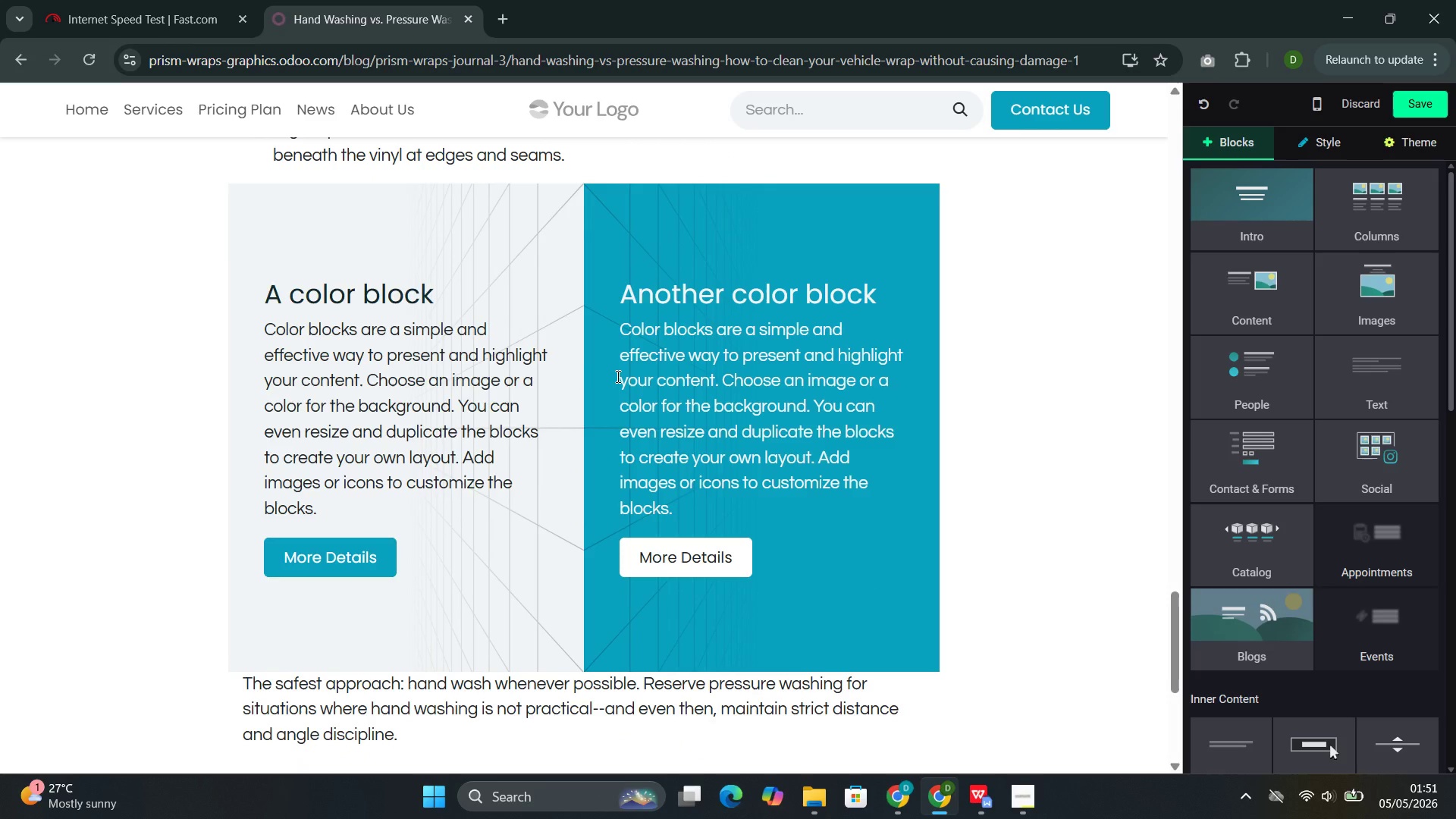 
key(Control+Z)
 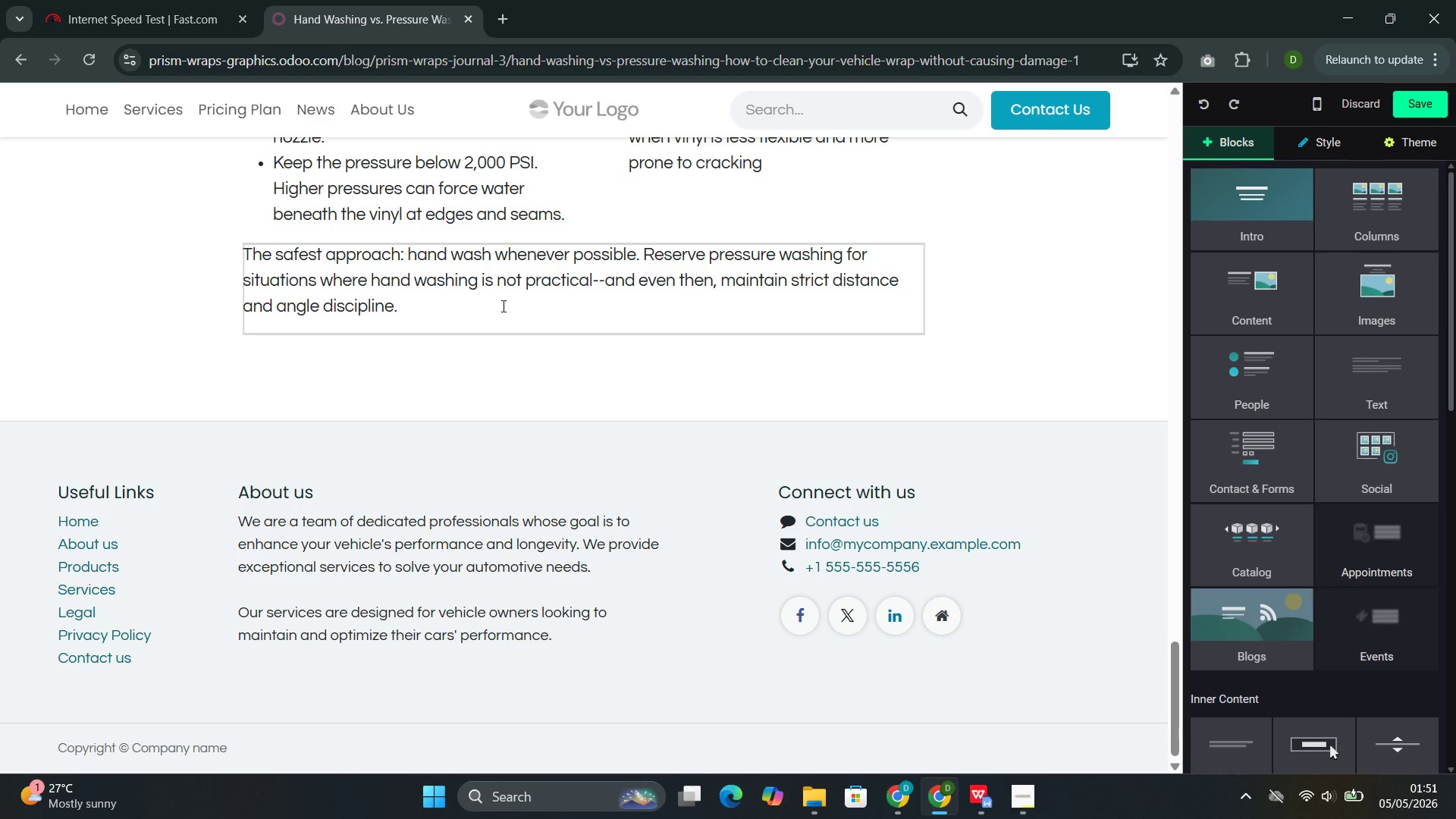 
left_click([505, 311])
 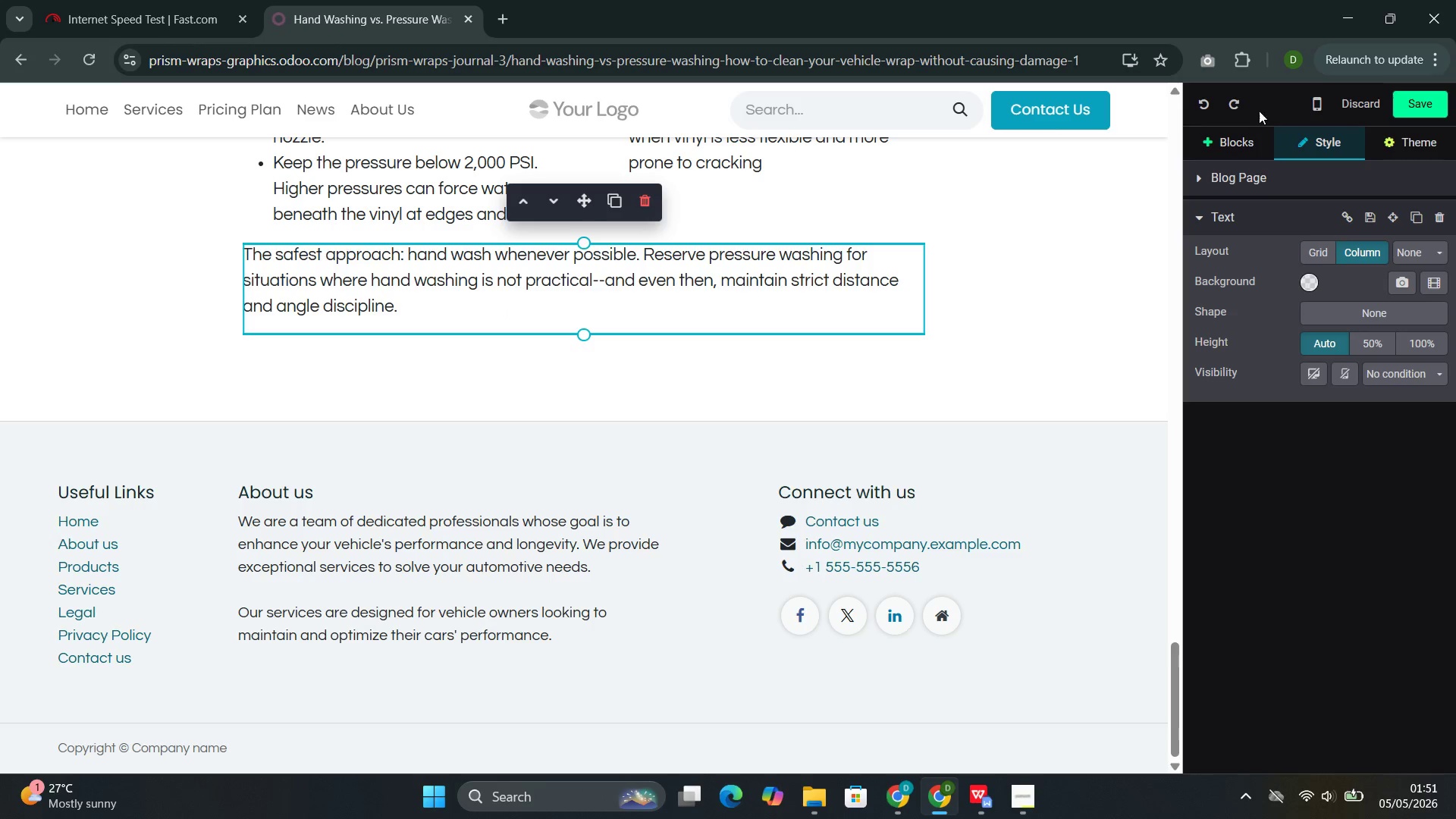 
left_click([1238, 136])
 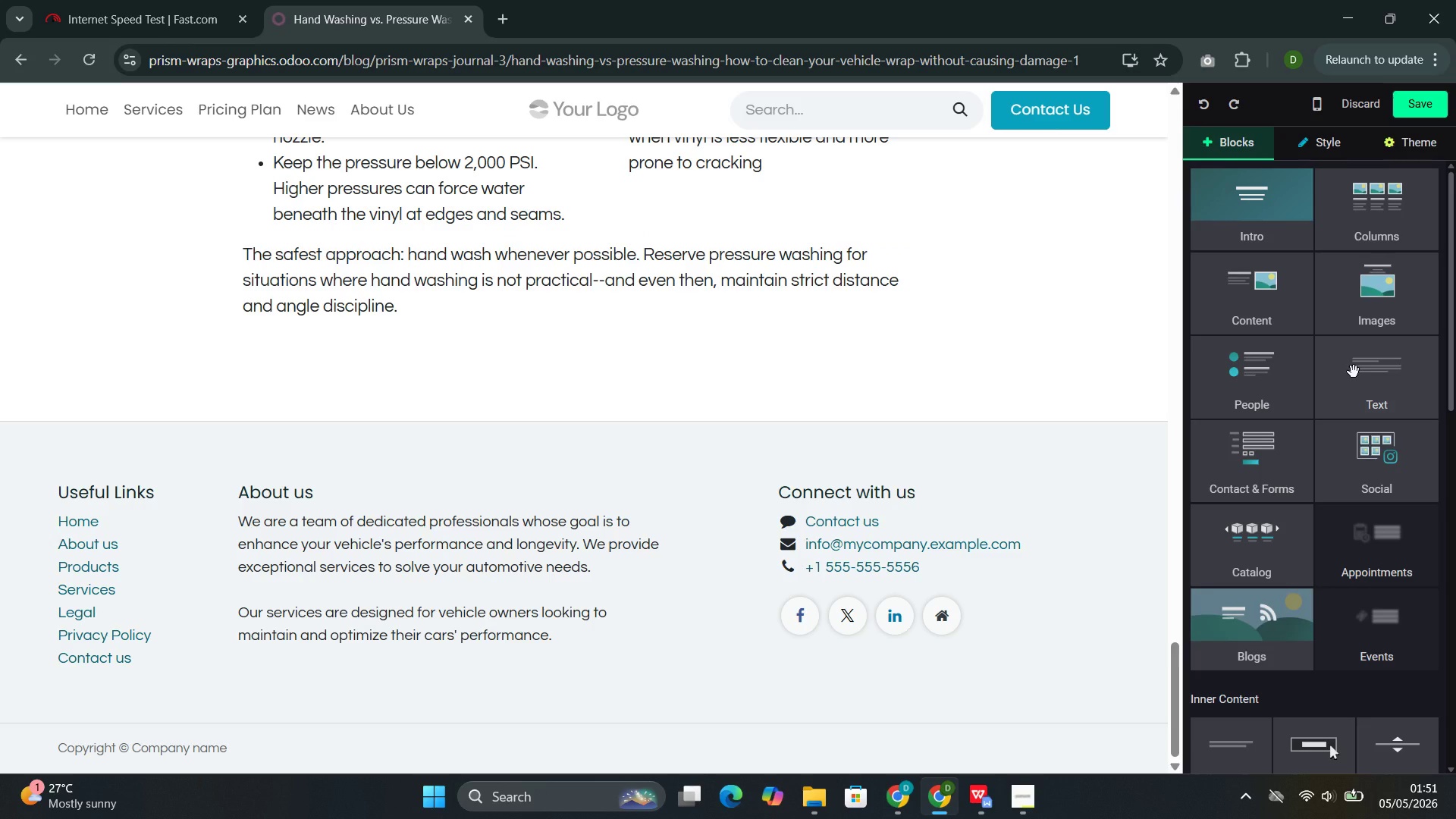 
left_click([1275, 292])
 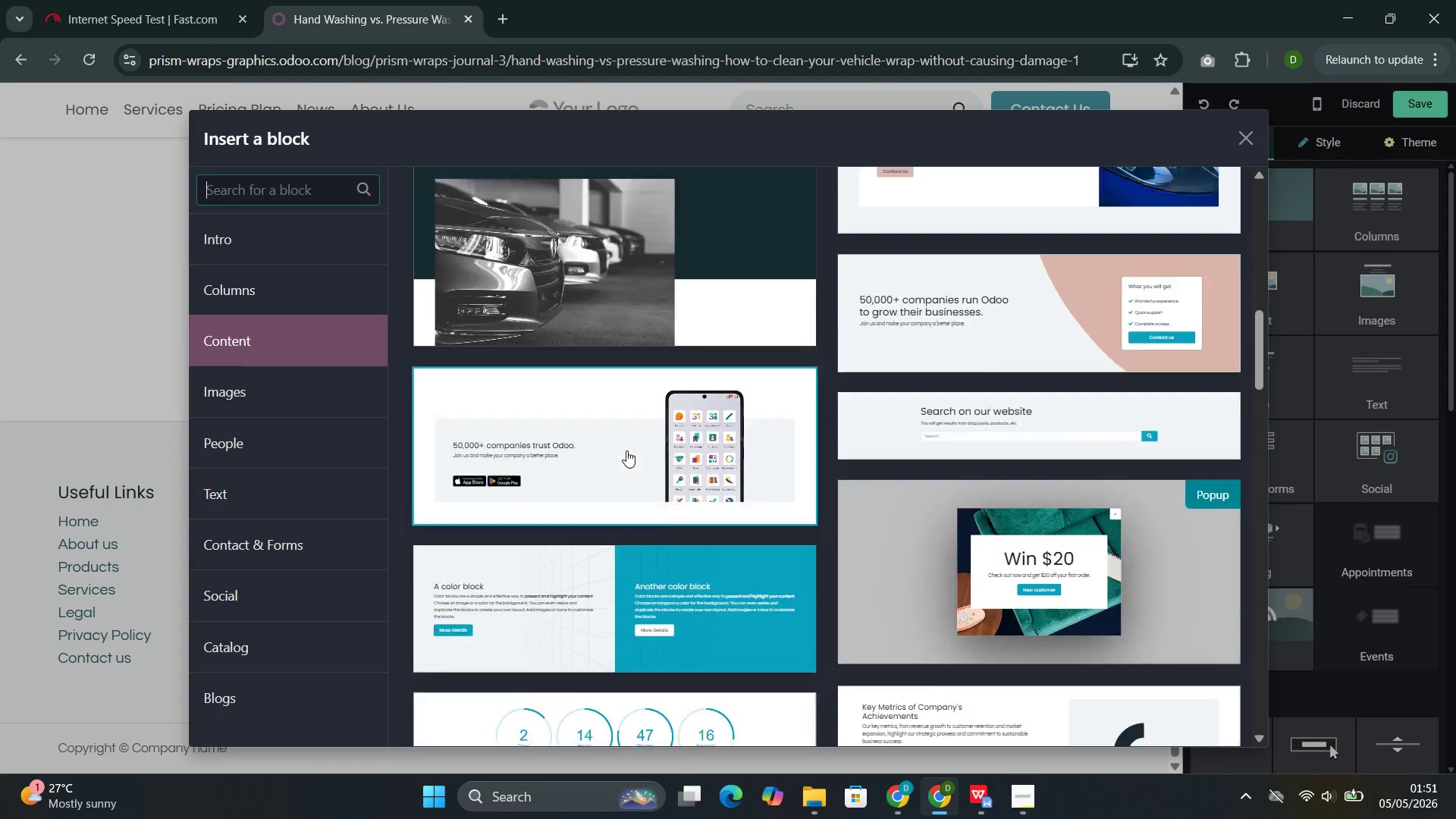 
left_click([603, 441])
 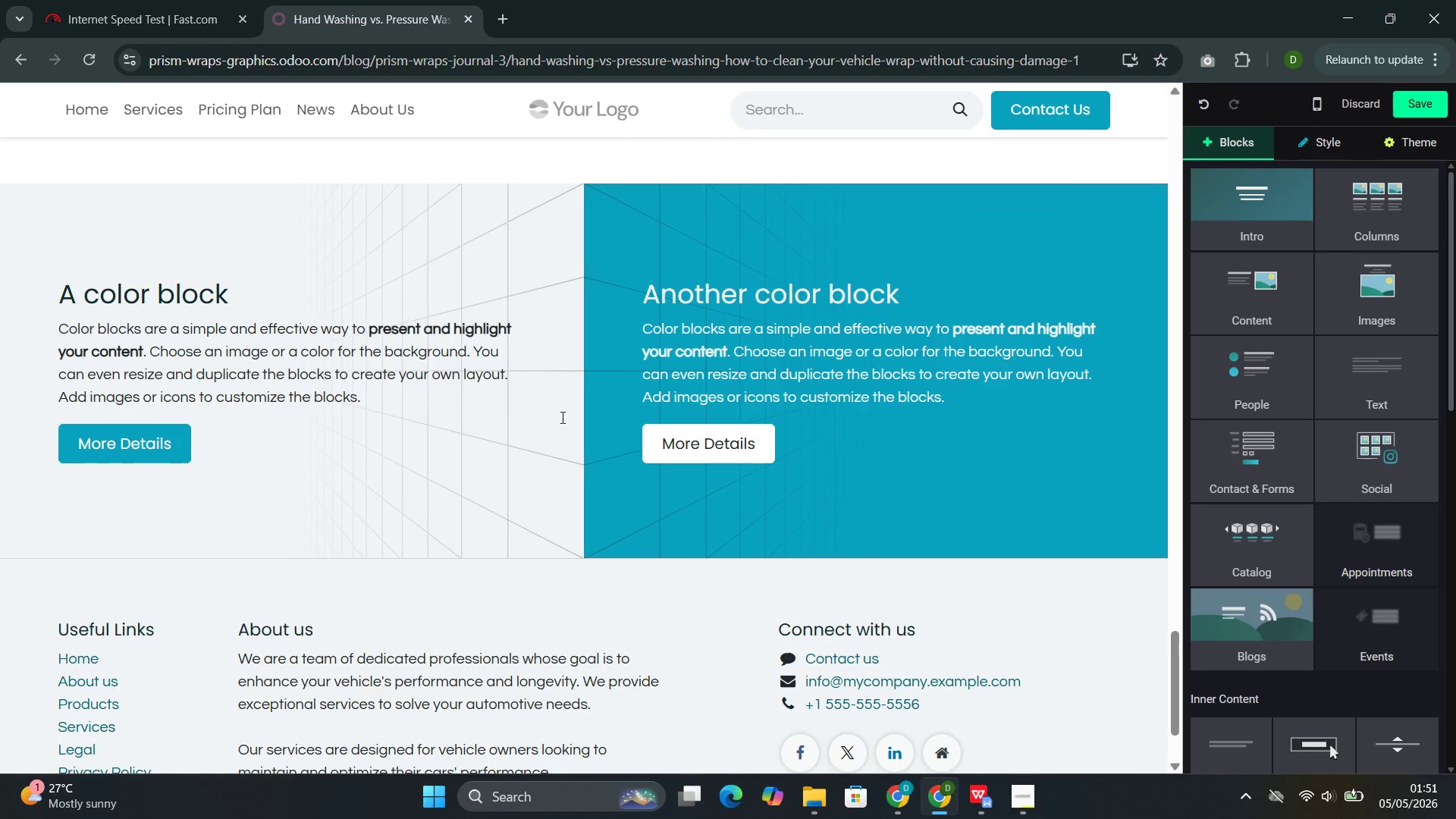 
left_click([535, 315])
 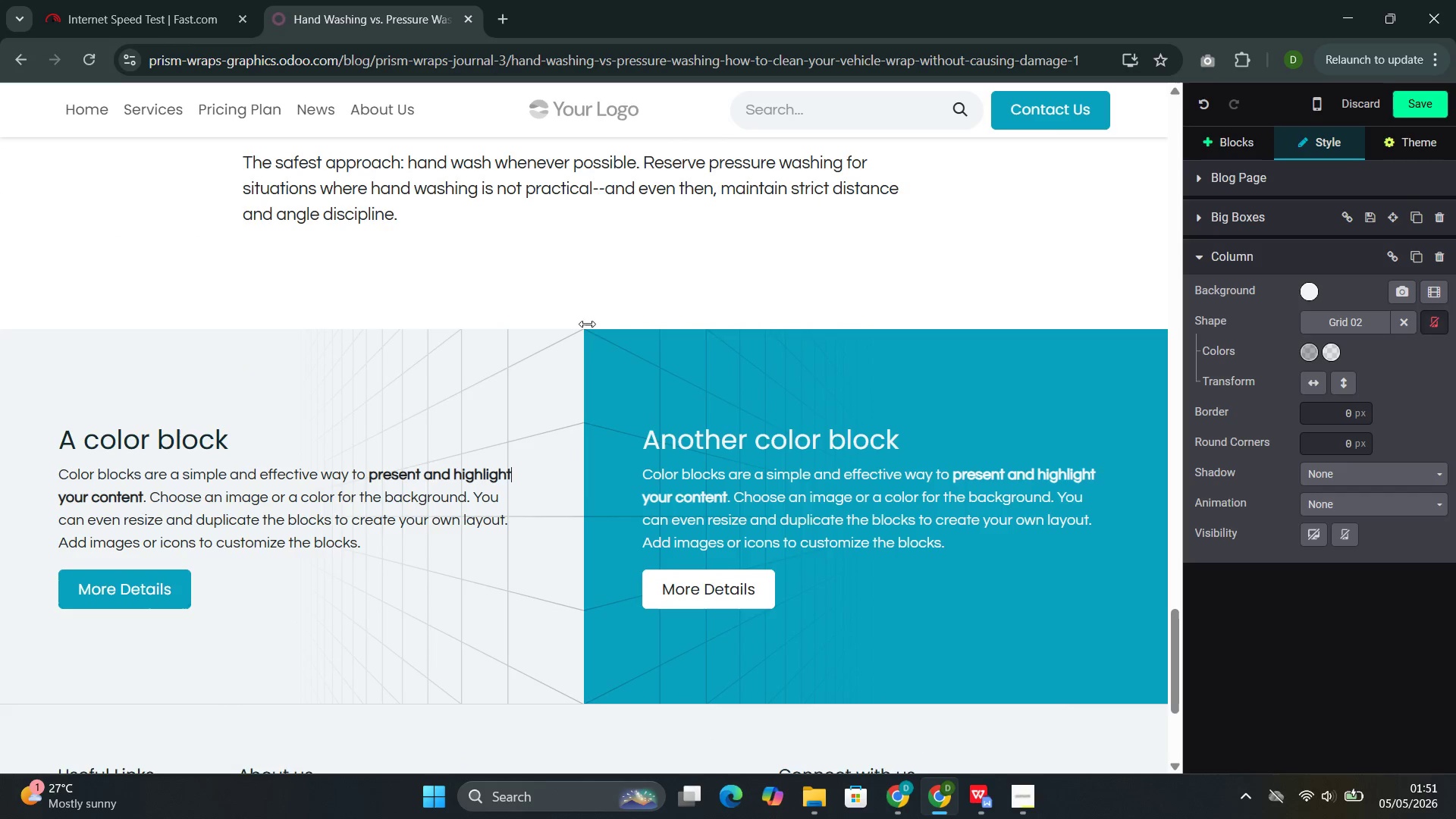 
left_click([598, 363])
 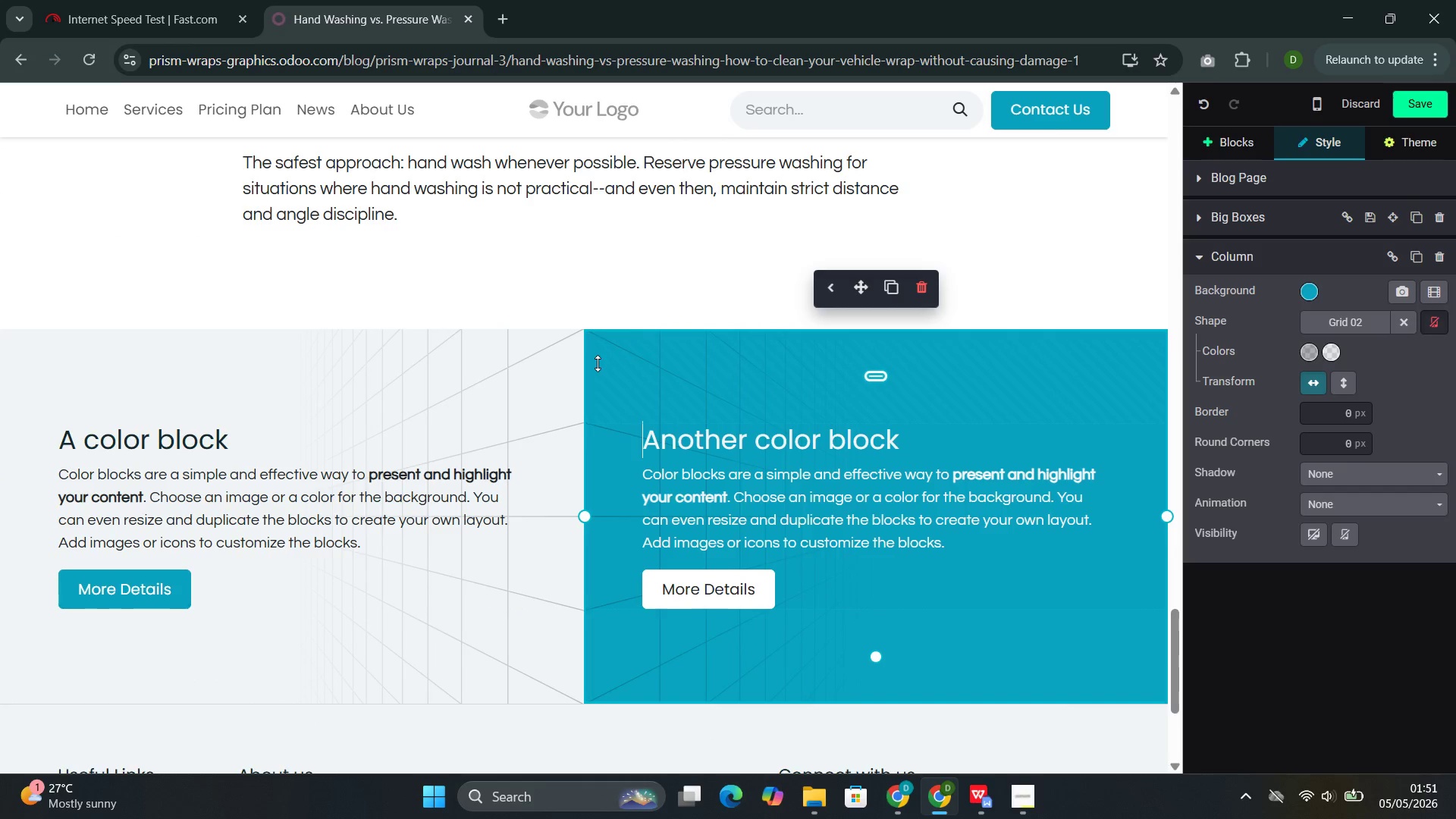 
key(Control+Z)
 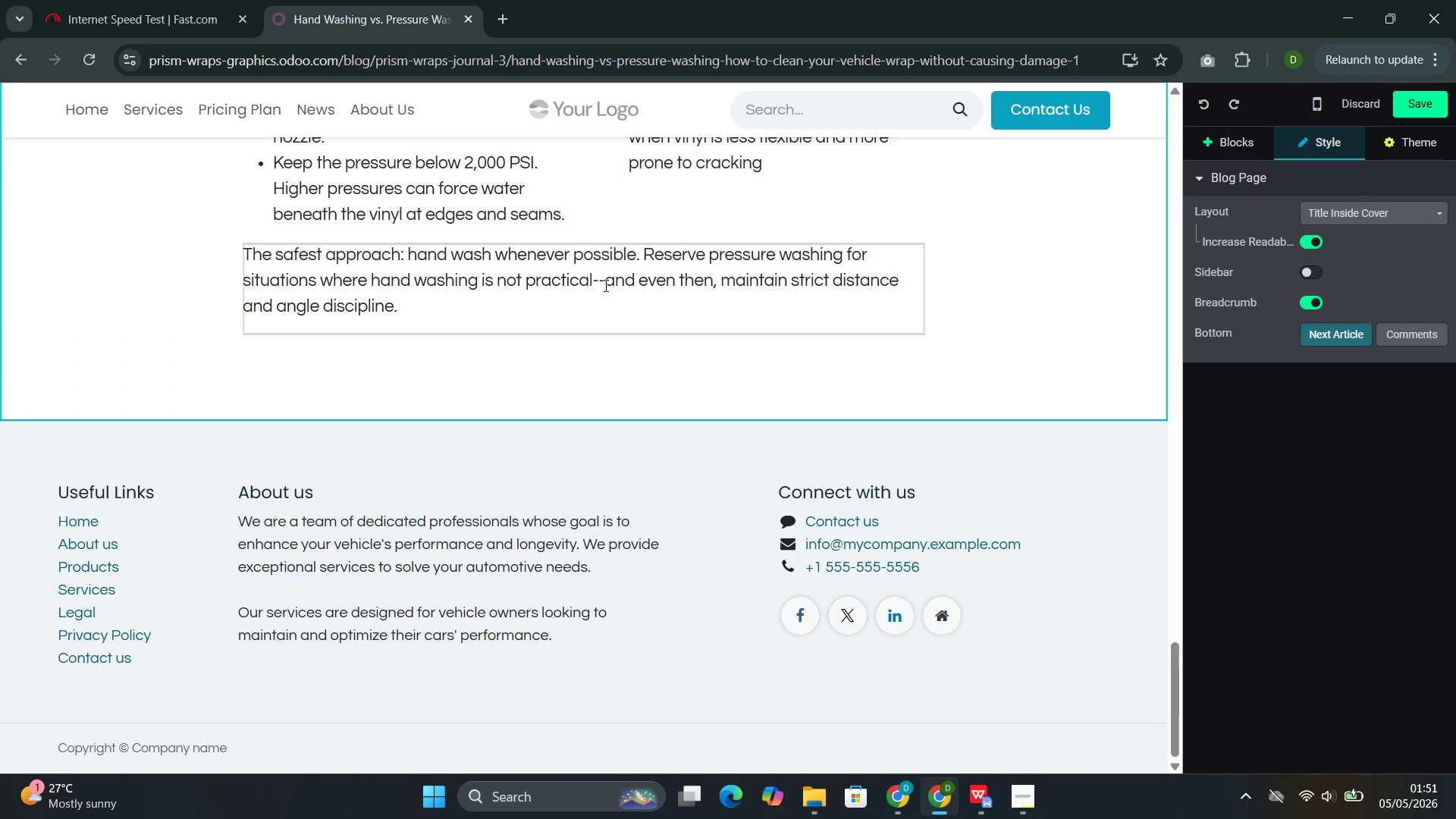 
left_click([604, 287])
 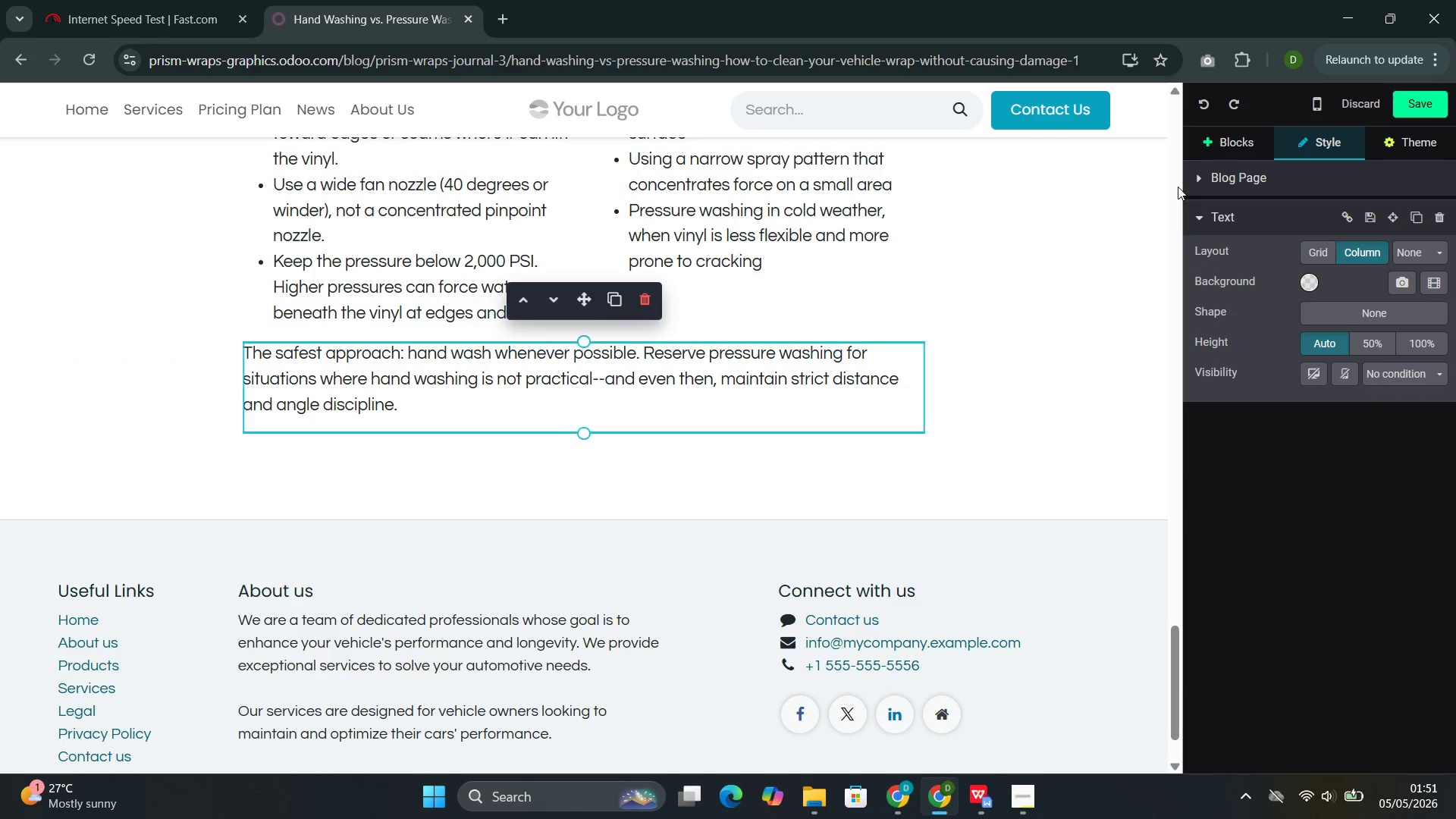 
left_click([1241, 155])
 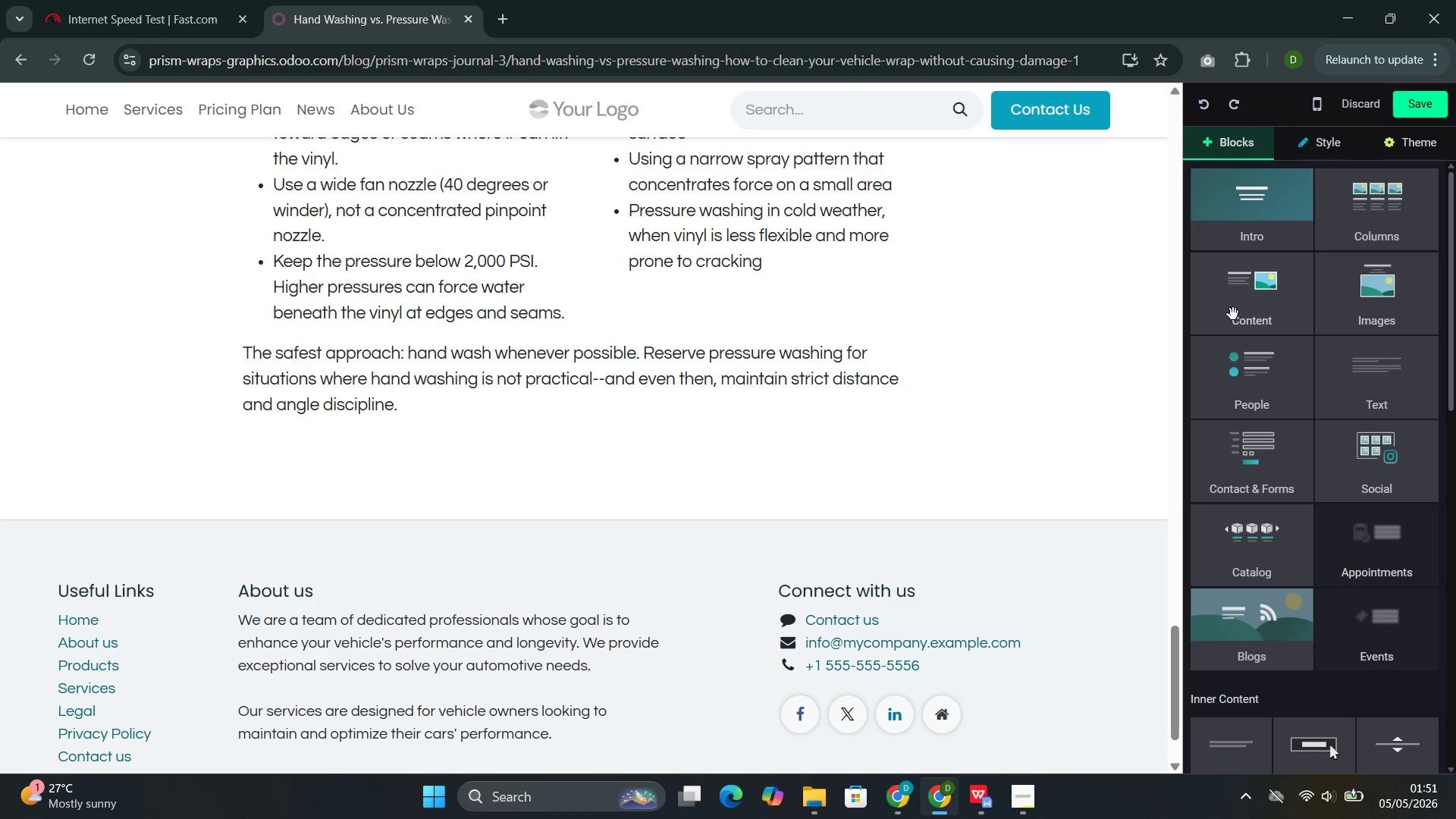 
left_click([1237, 314])
 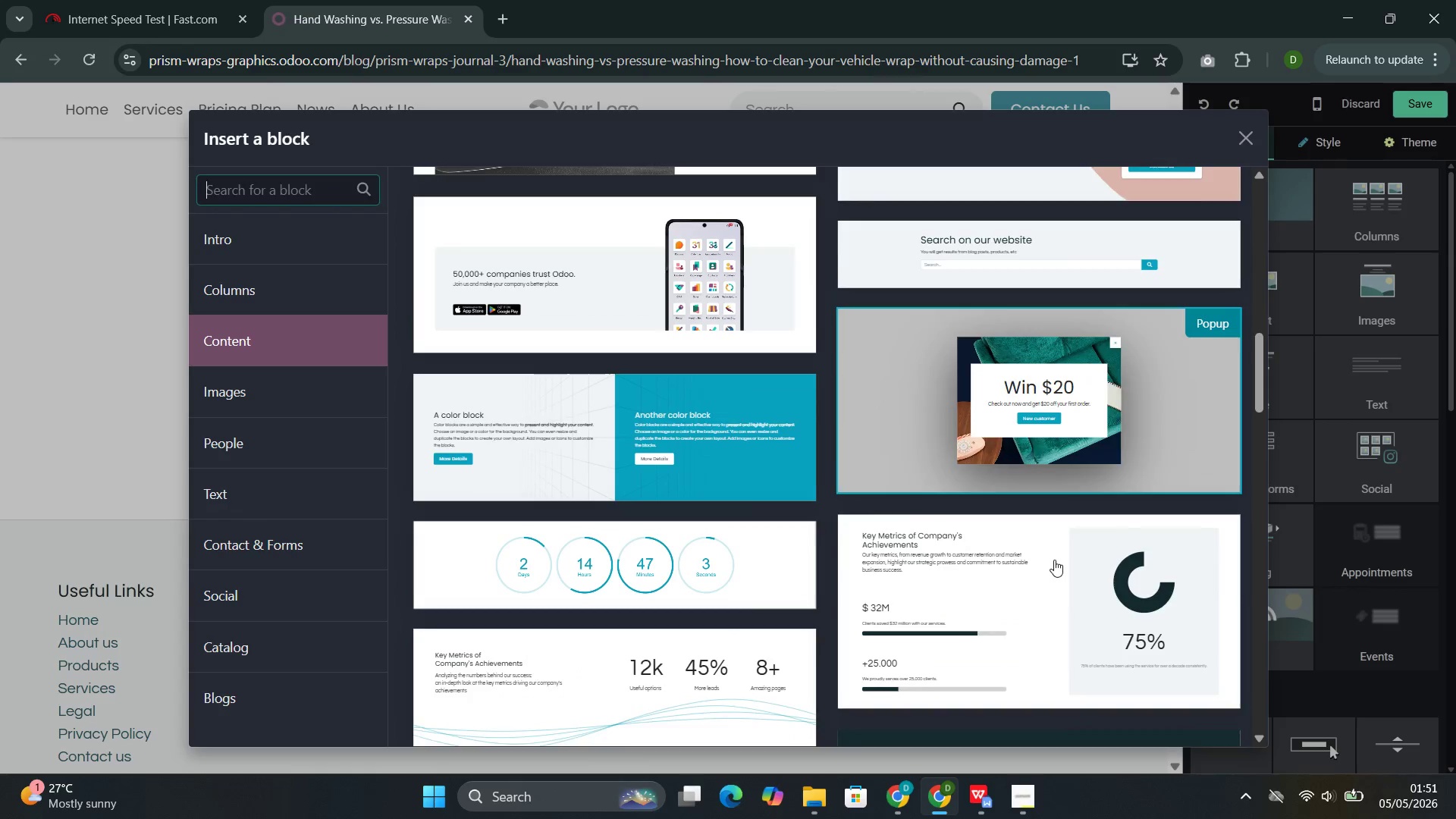 
left_click([667, 347])
 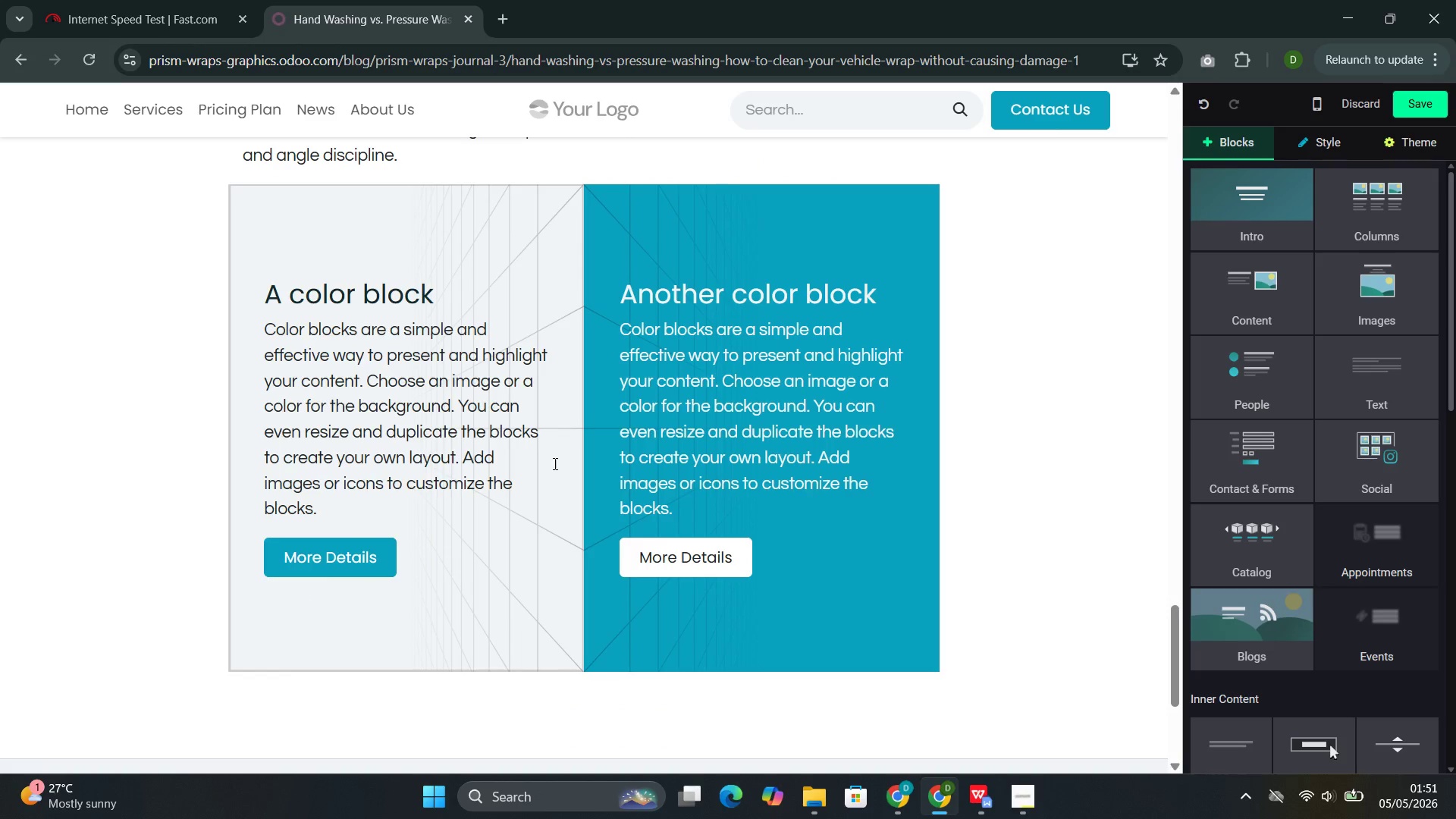 
left_click([453, 557])
 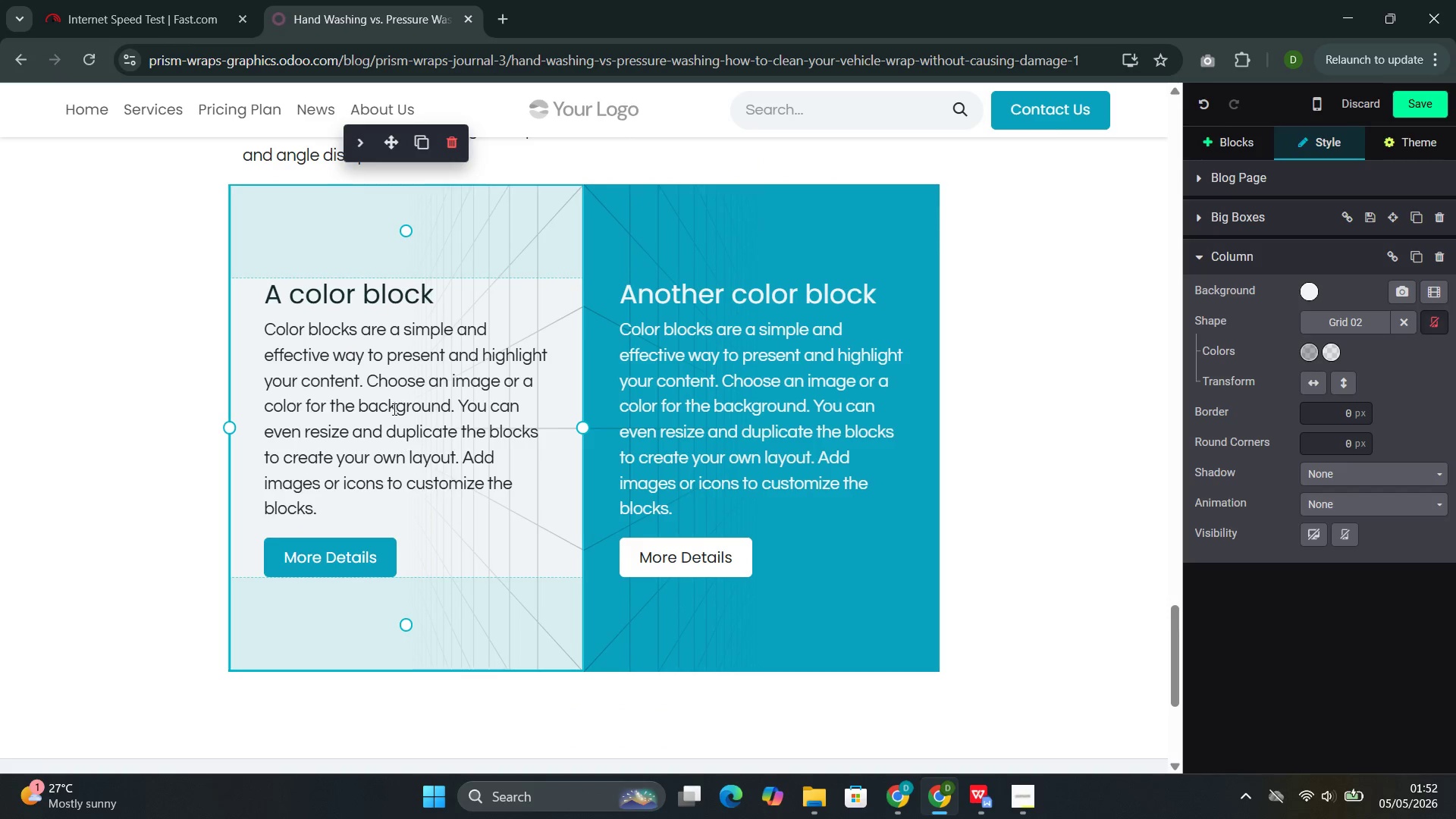 
left_click_drag(start_coordinate=[439, 277], to_coordinate=[435, 276])
 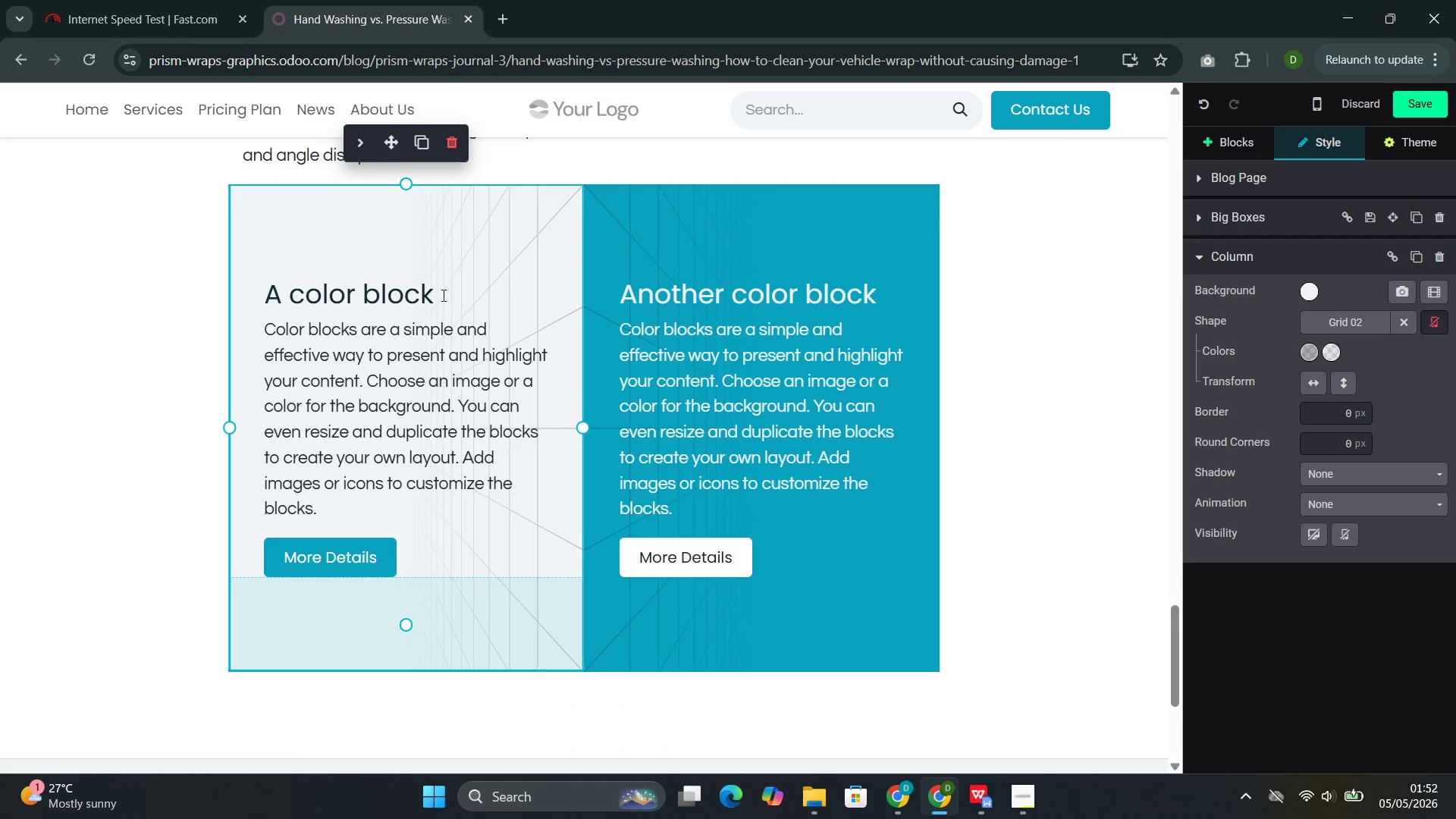 
left_click_drag(start_coordinate=[442, 293], to_coordinate=[291, 300])
 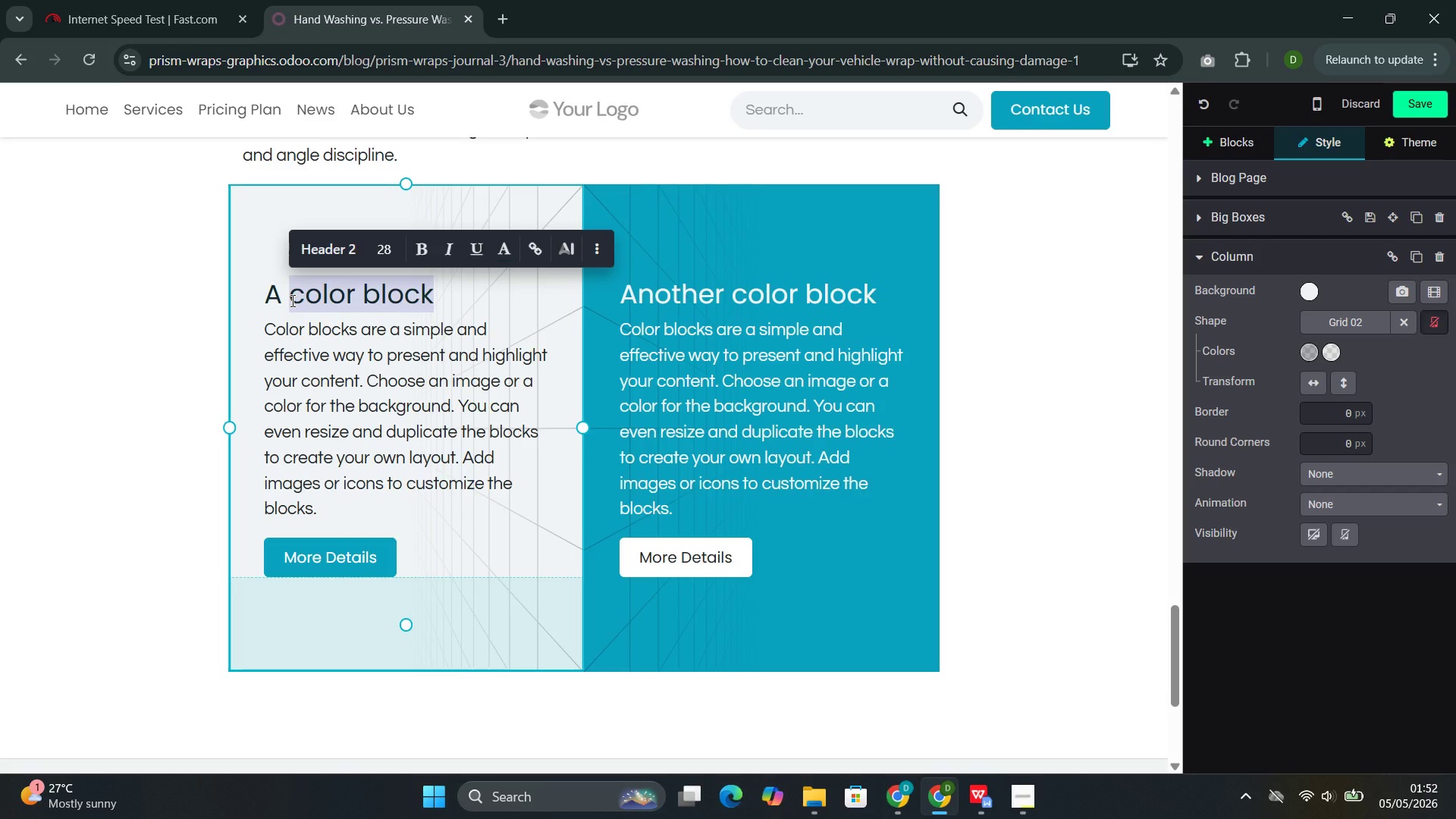 
key(Backspace)
 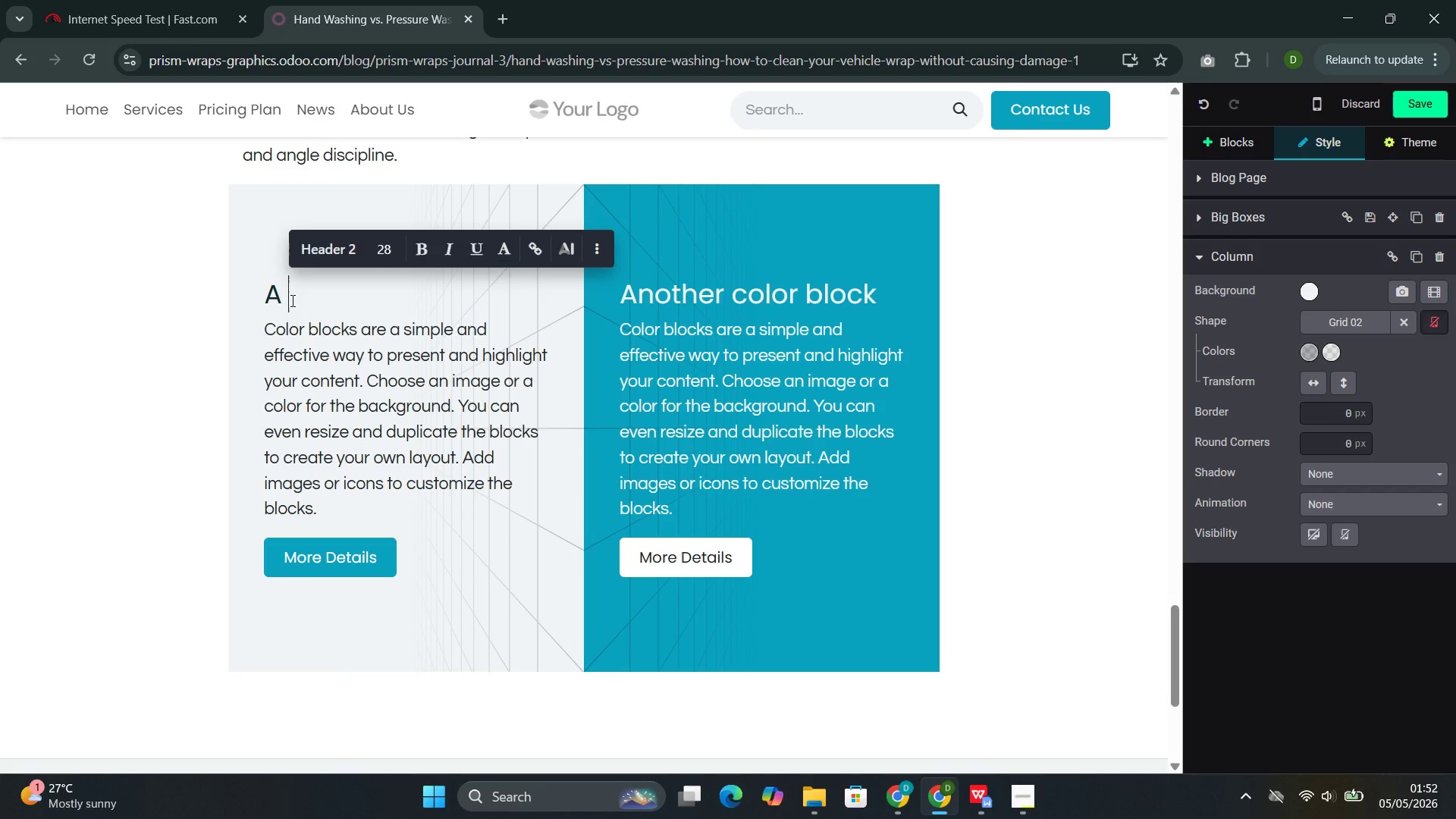 
key(Backspace)
 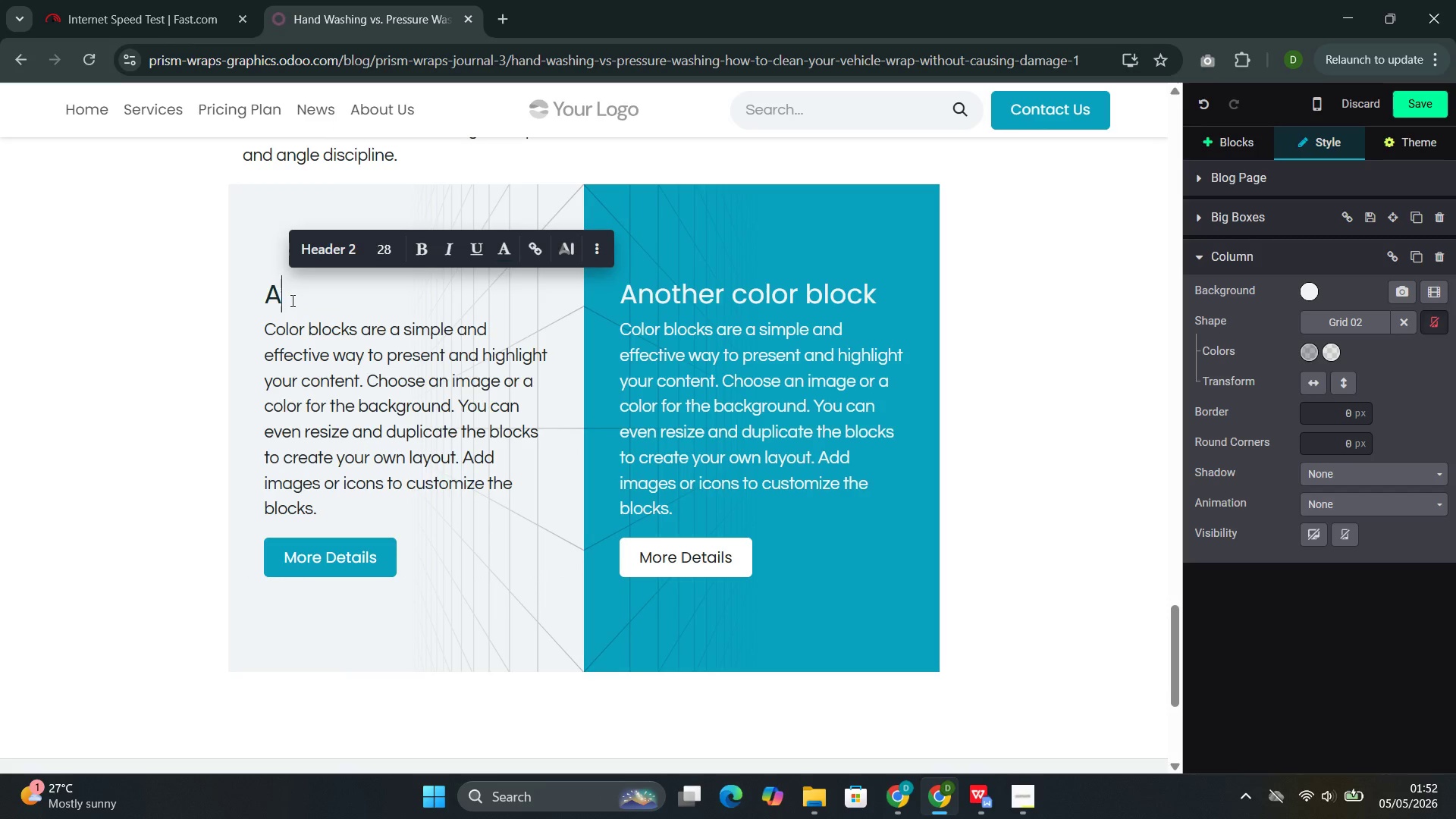 
key(Backspace)
 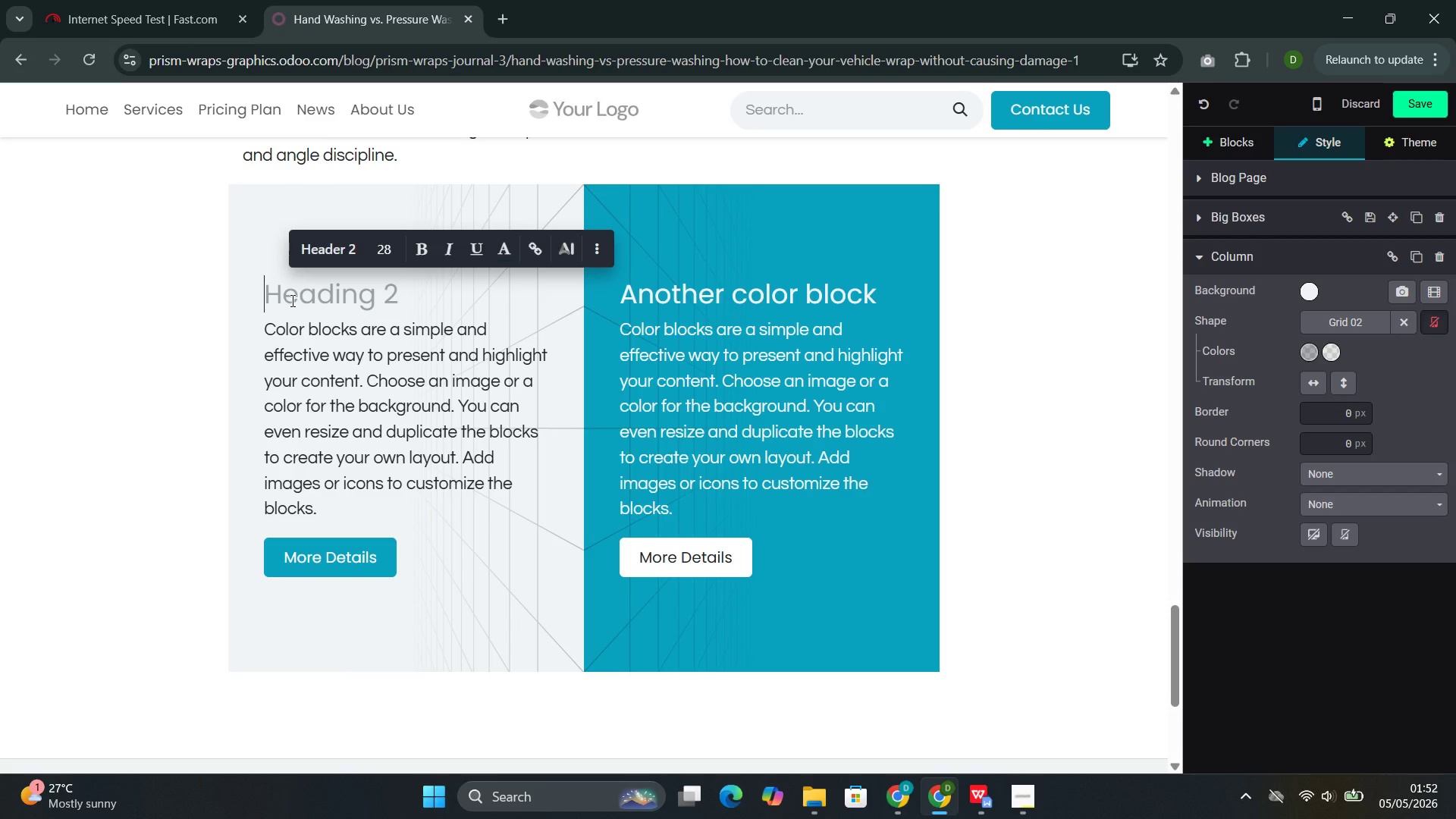 
key(Control+ControlLeft)
 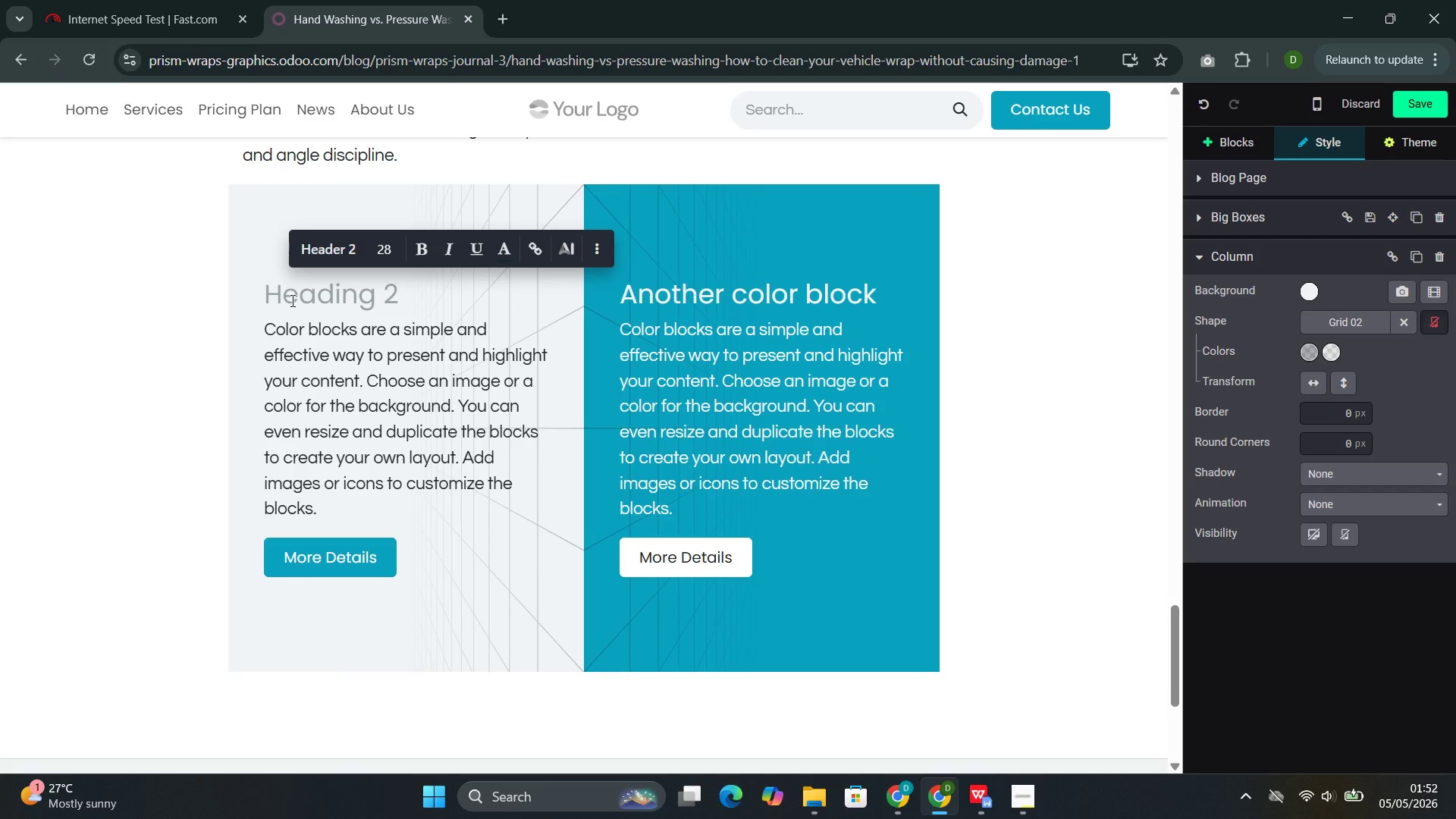 
type(The Aut)
 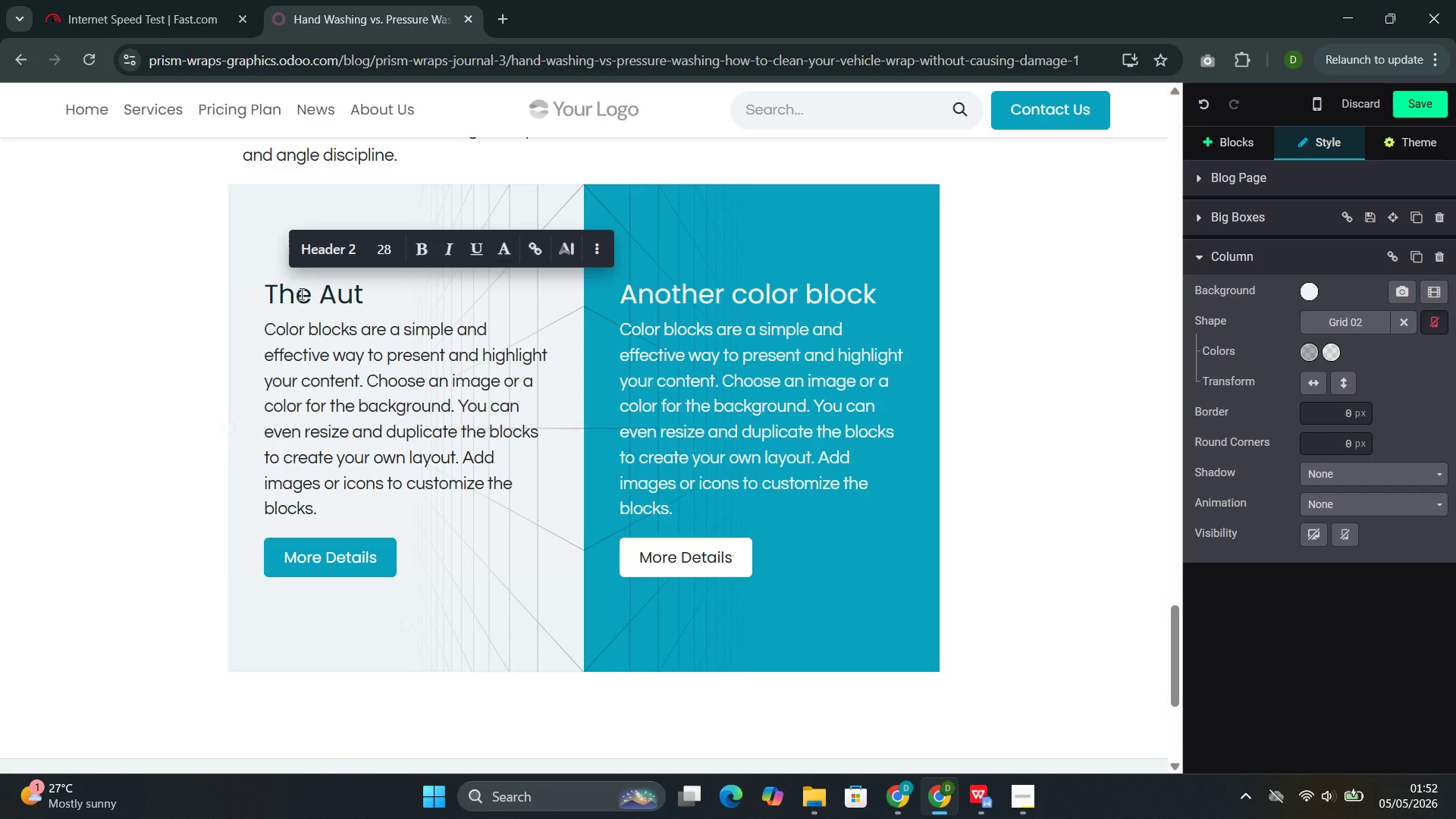 
type(omatic Car Wash)
 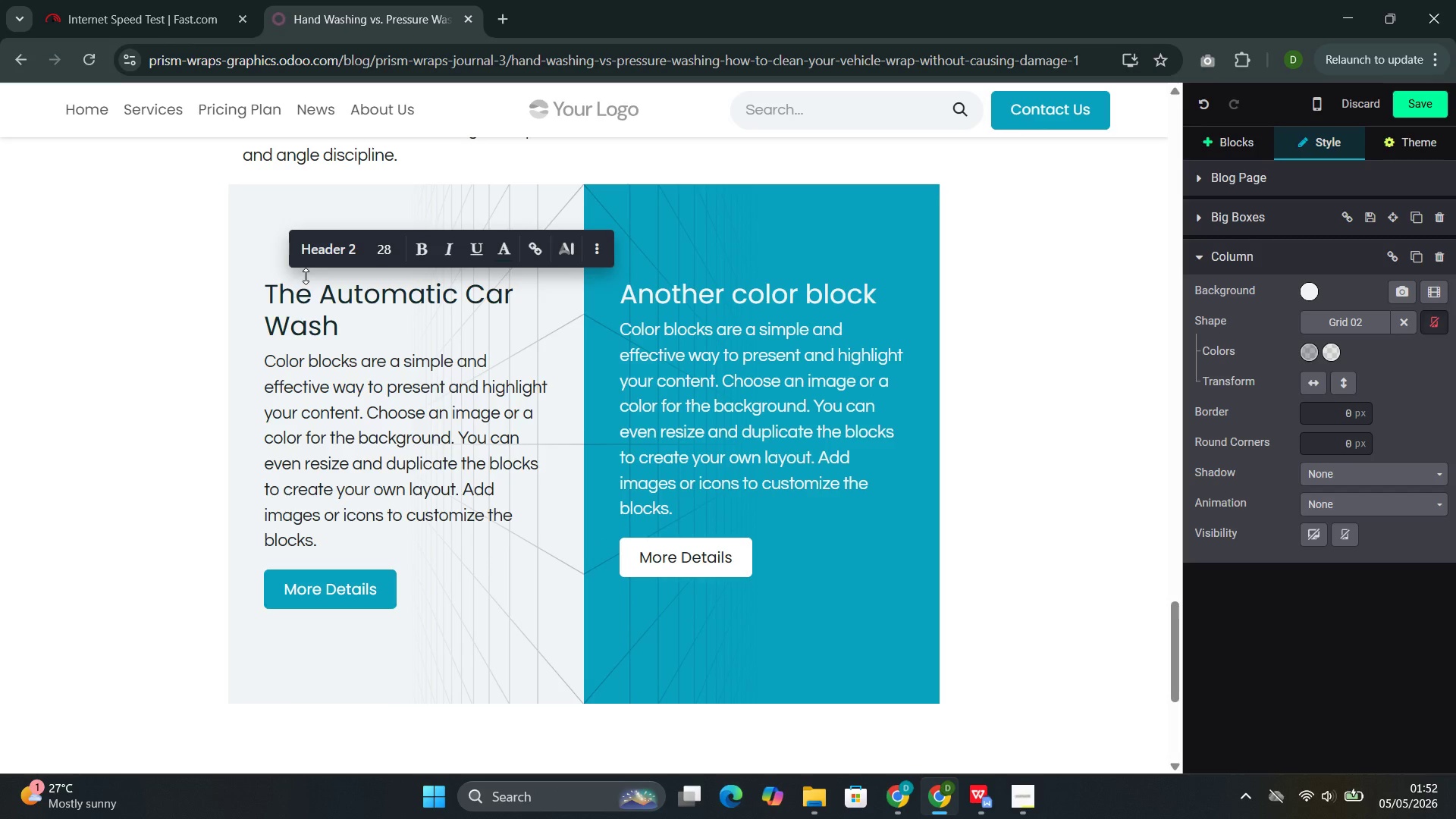 
key(Minus)
 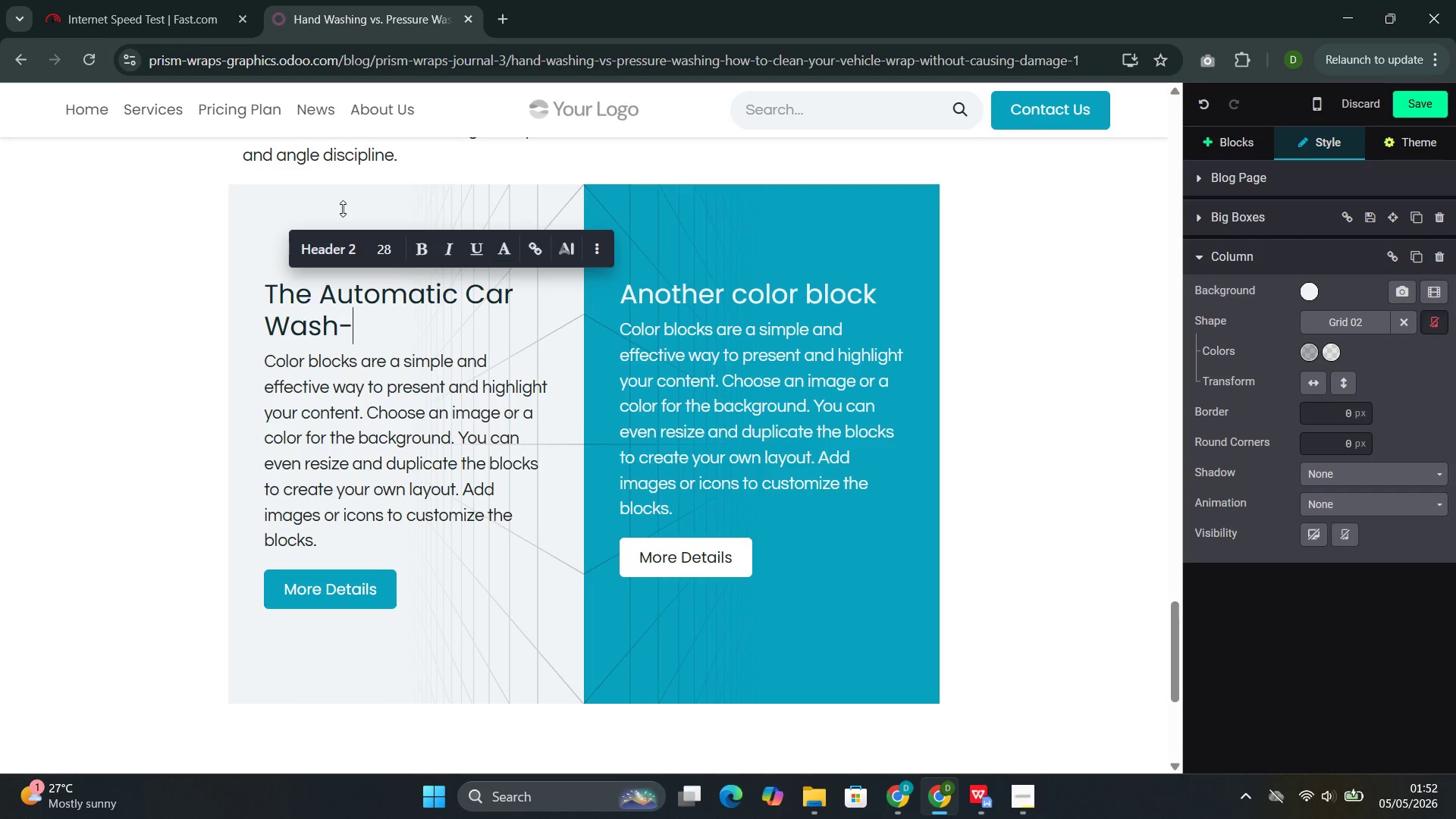 
key(Minus)
 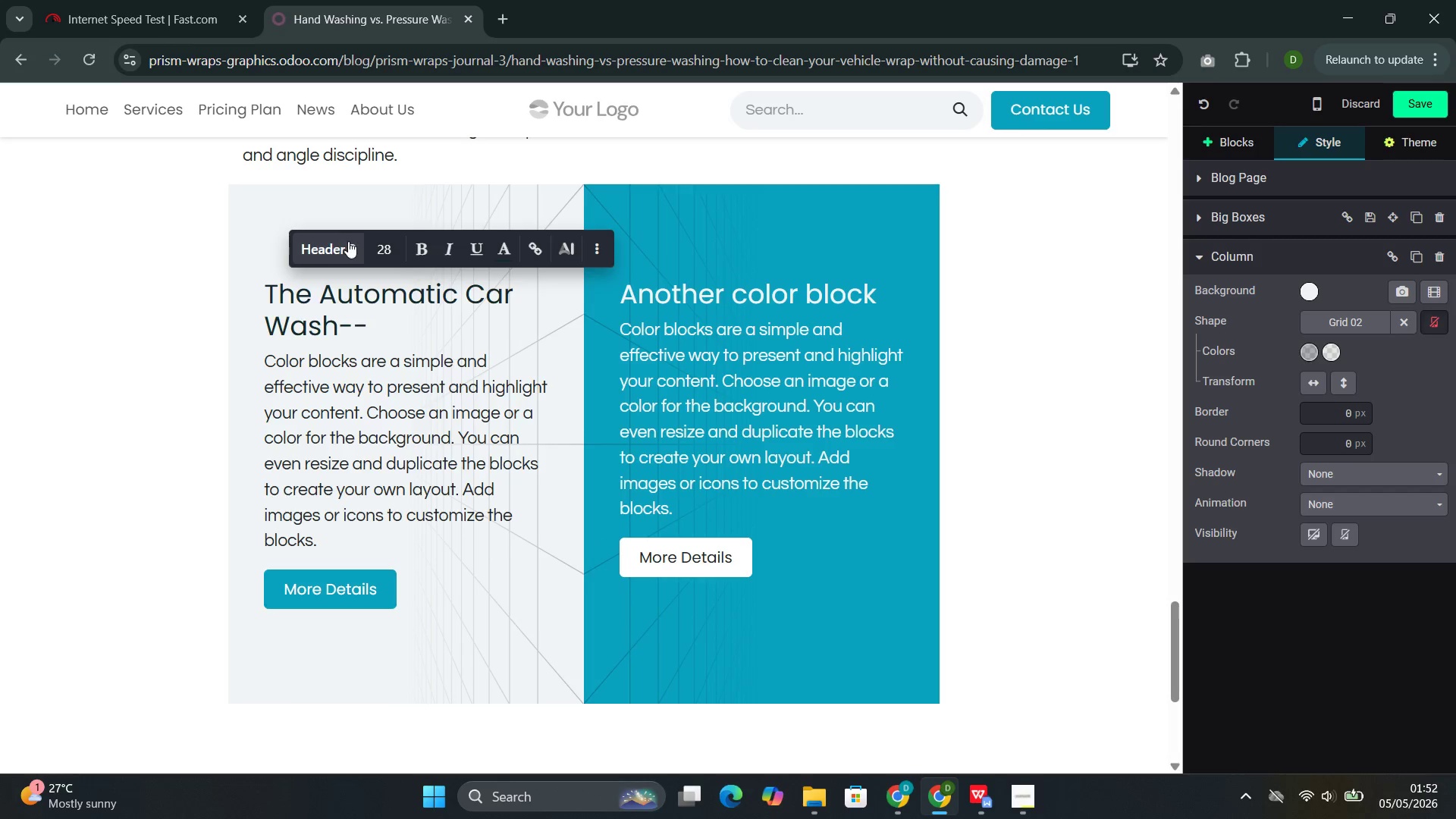 
type(Just Don't)
 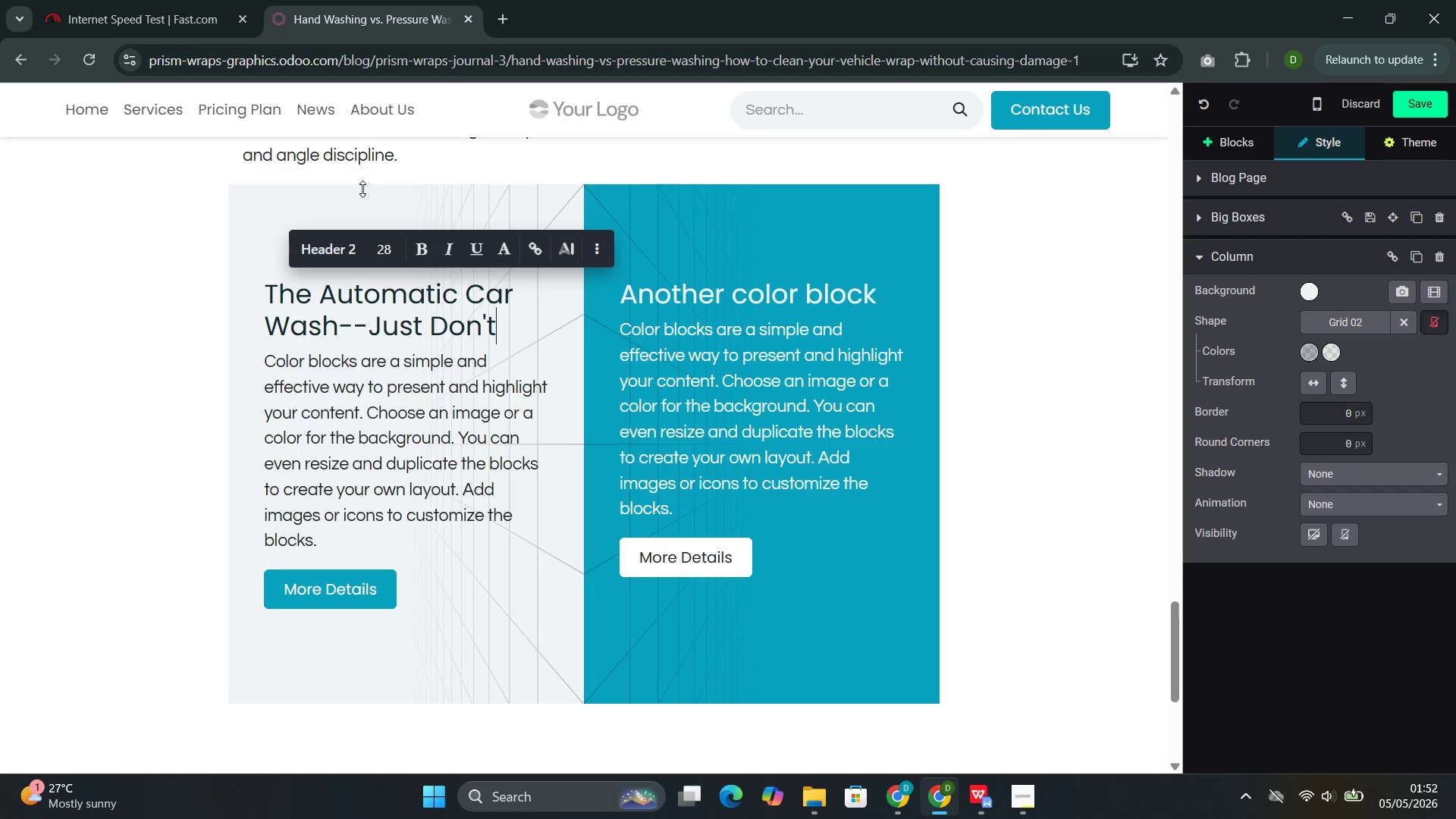 
left_click_drag(start_coordinate=[414, 592], to_coordinate=[289, 368])
 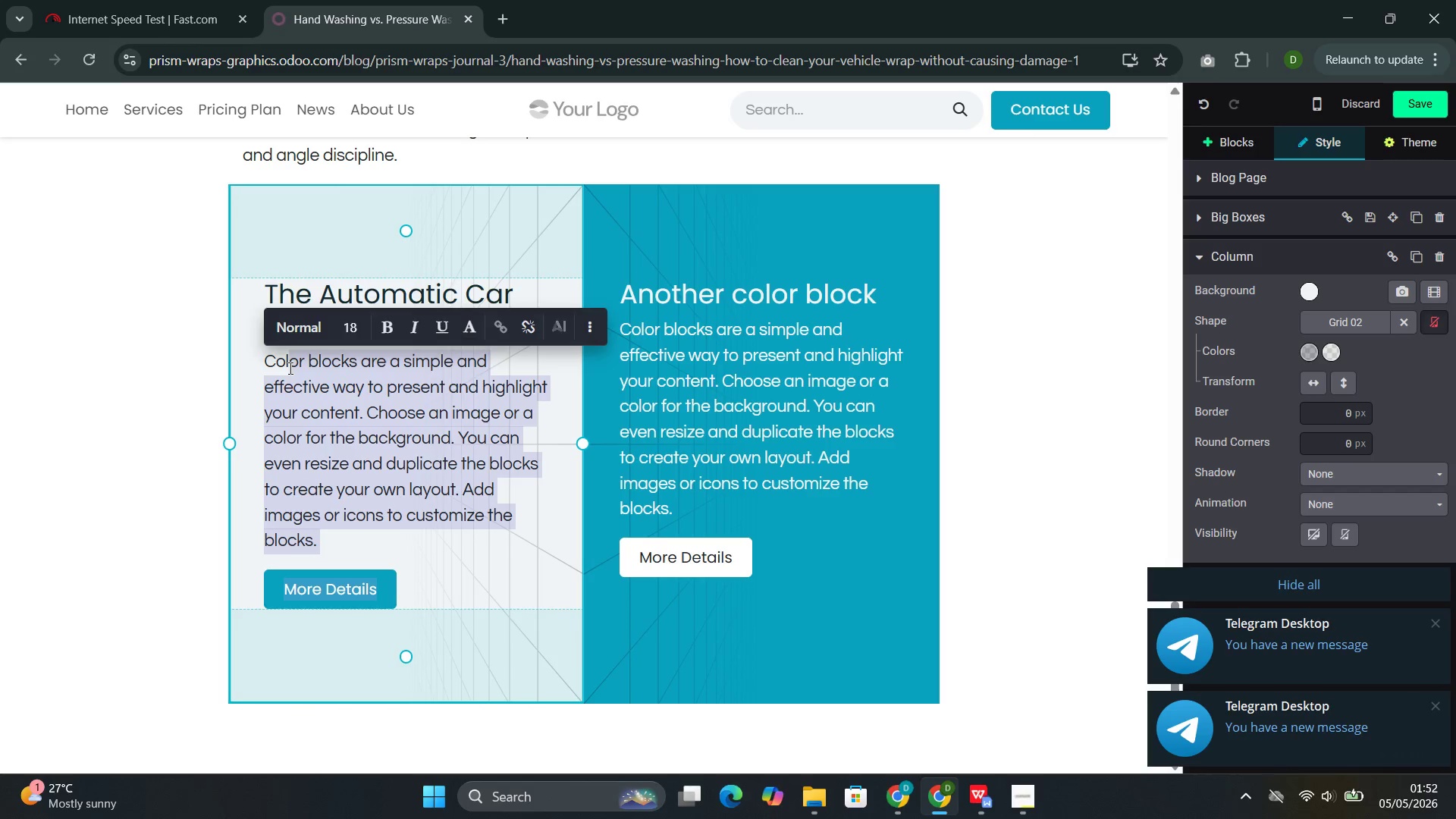 
key(Backspace)
key(Backspace)
key(Backspace)
key(Backspace)
type(Automatic car washes with rota)
 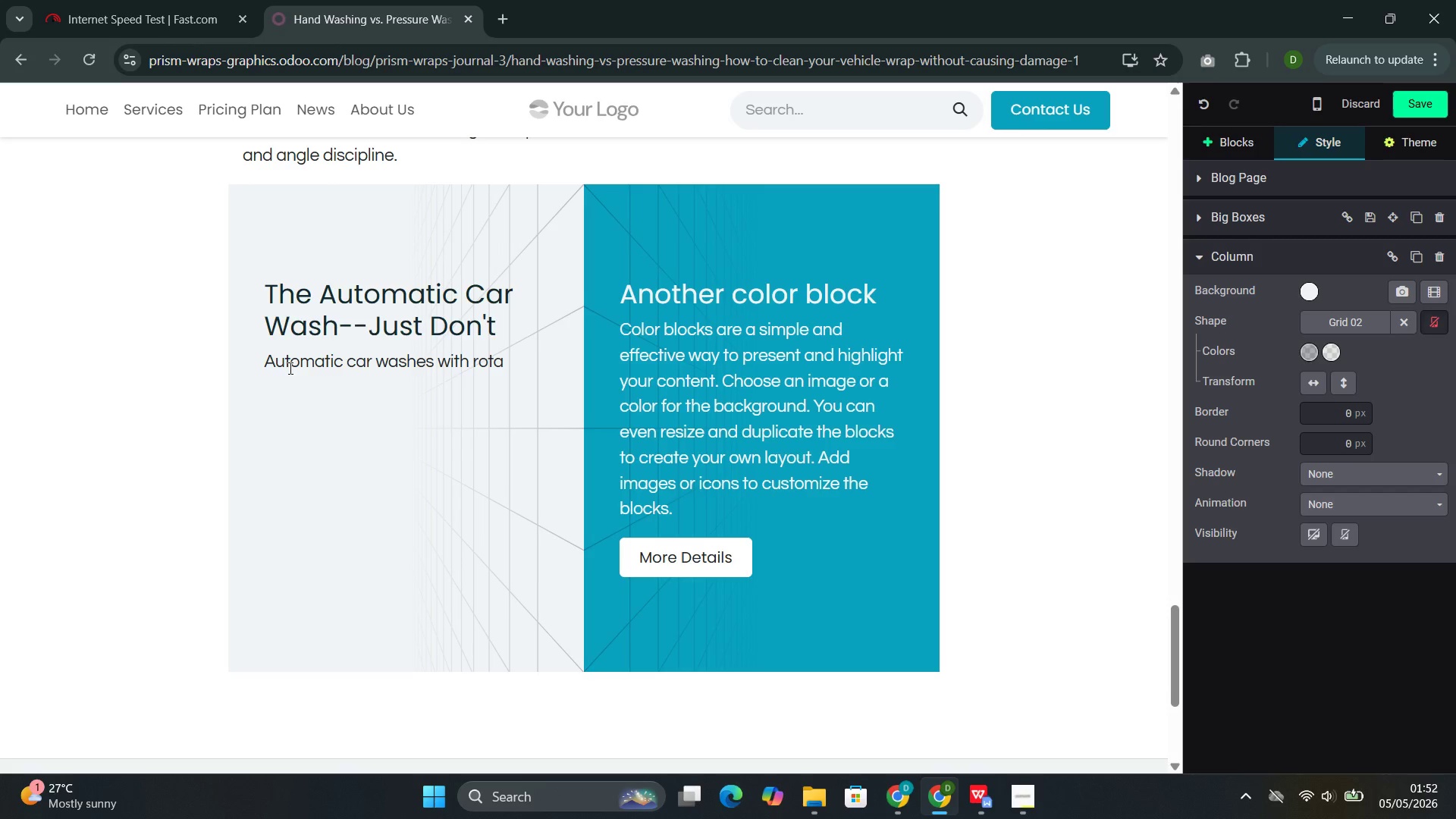 
type(ting brushes a)
 